 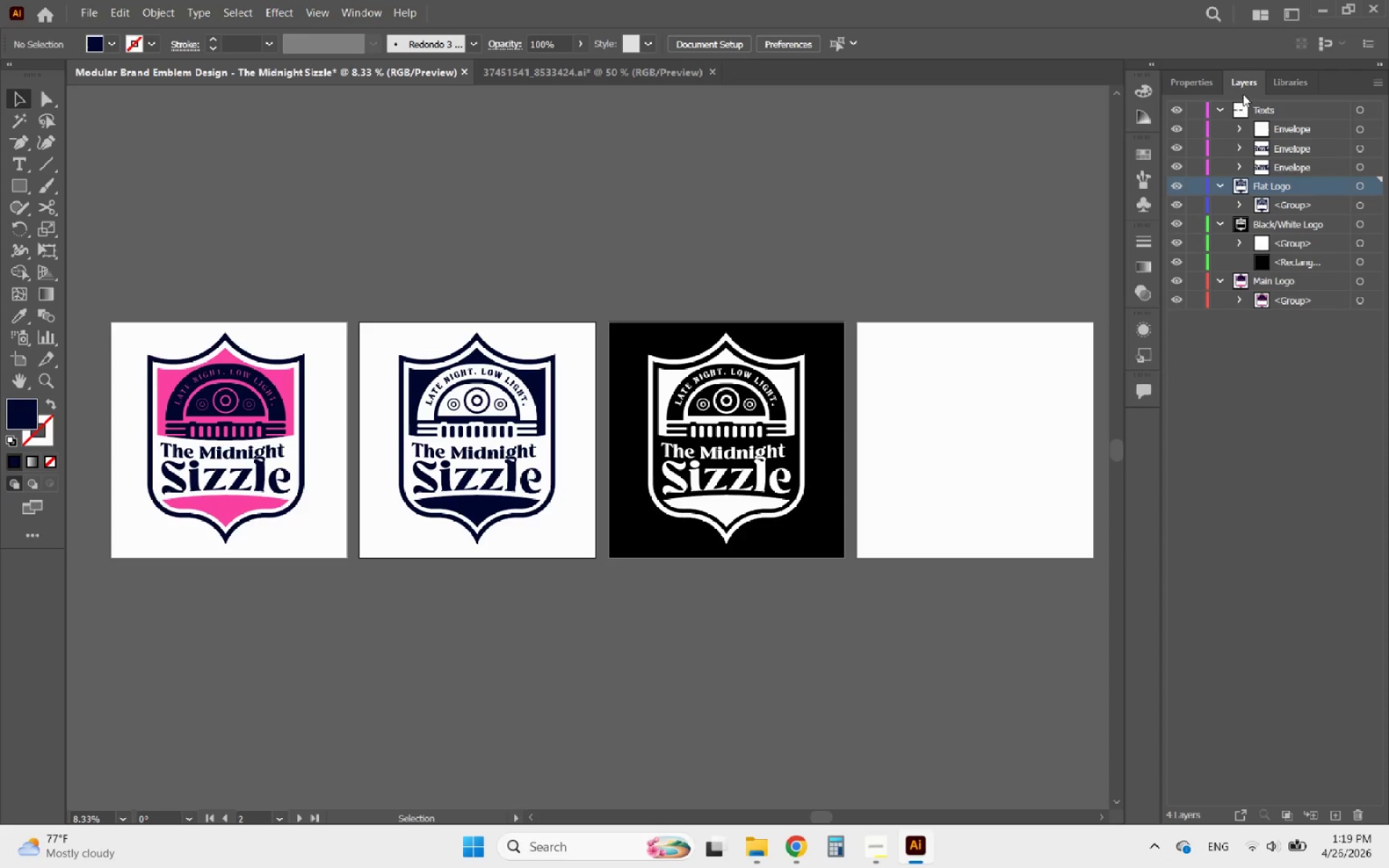 
left_click([1339, 816])
 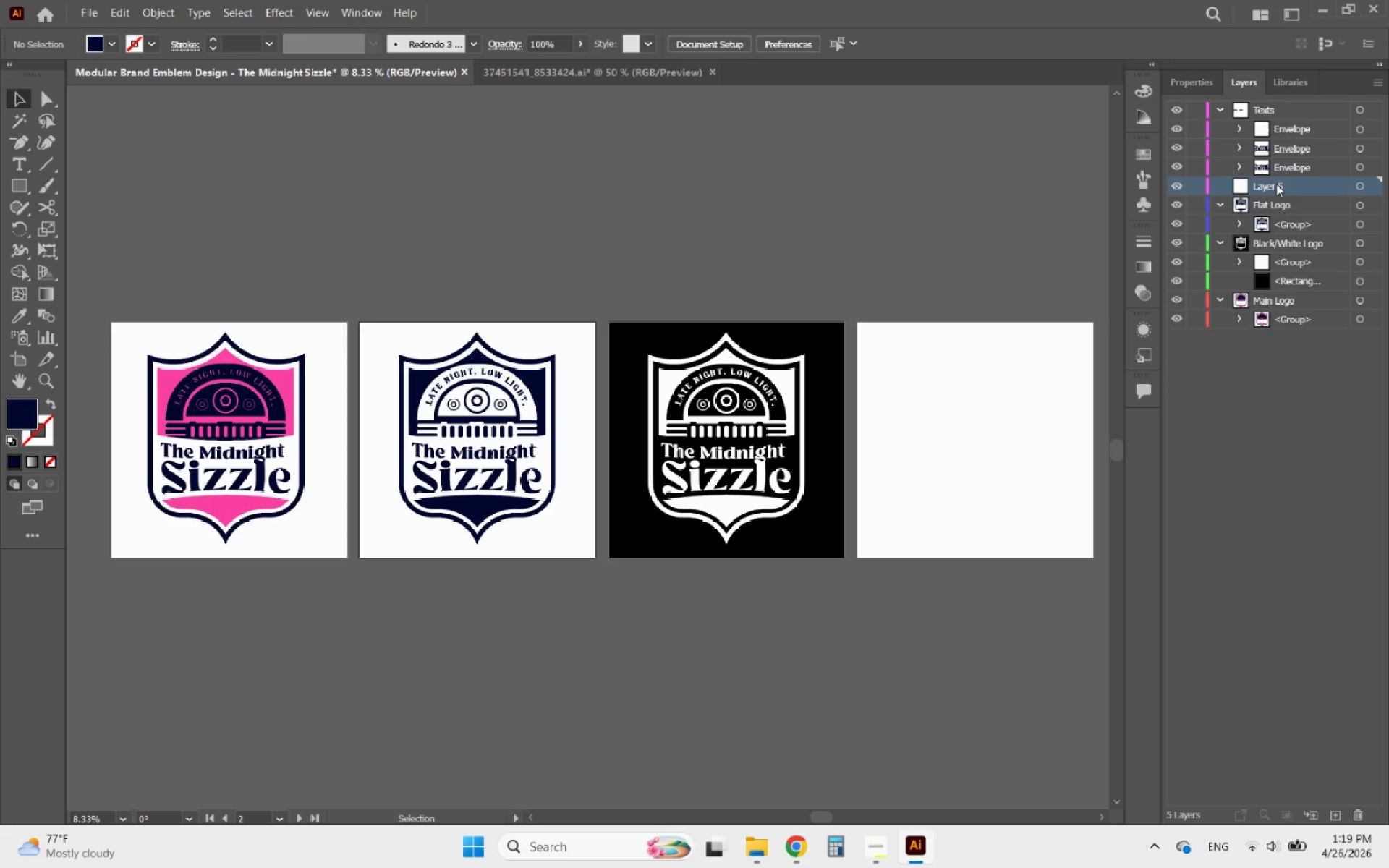 
double_click([1275, 184])
 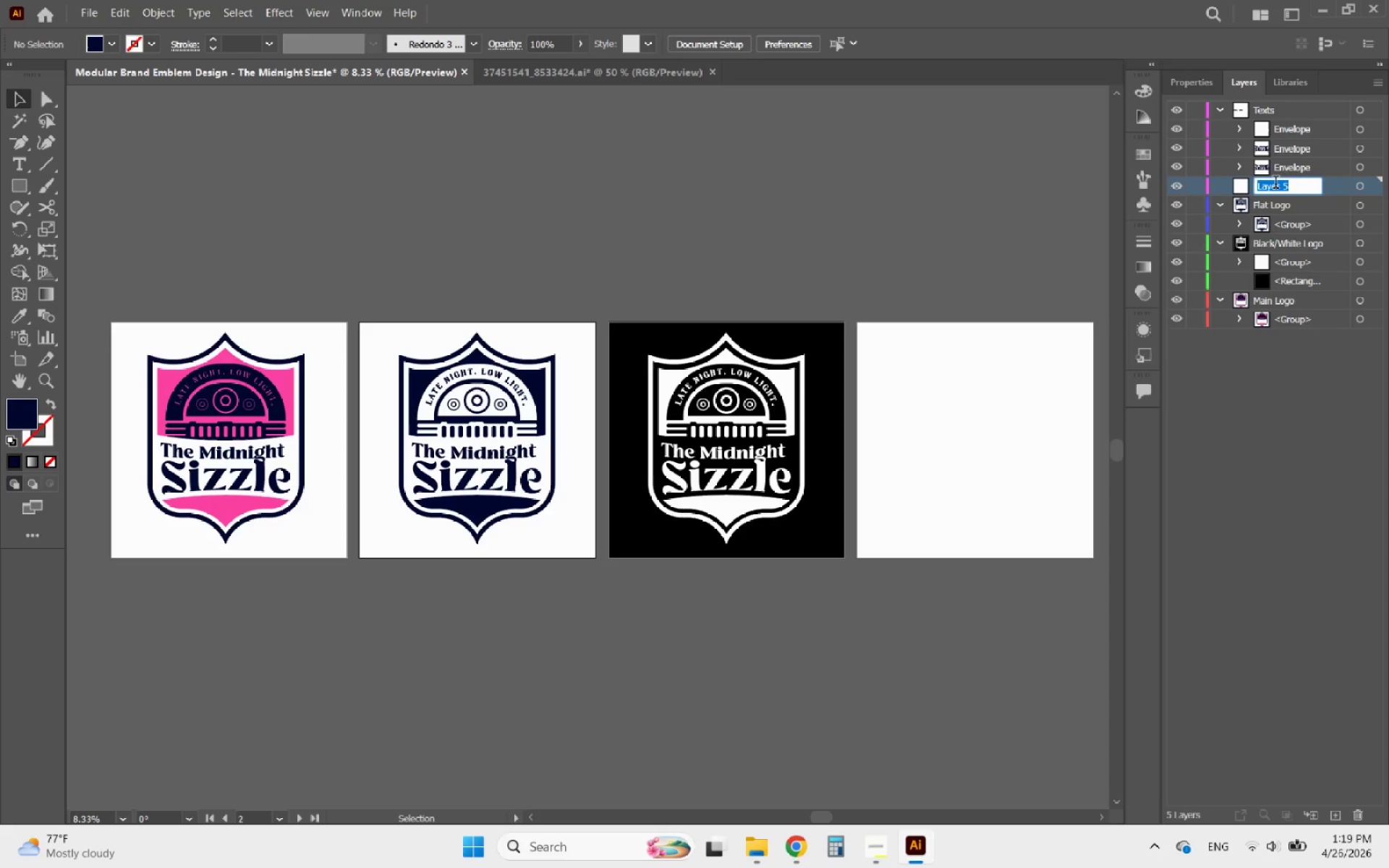 
type(Glow Logo)
 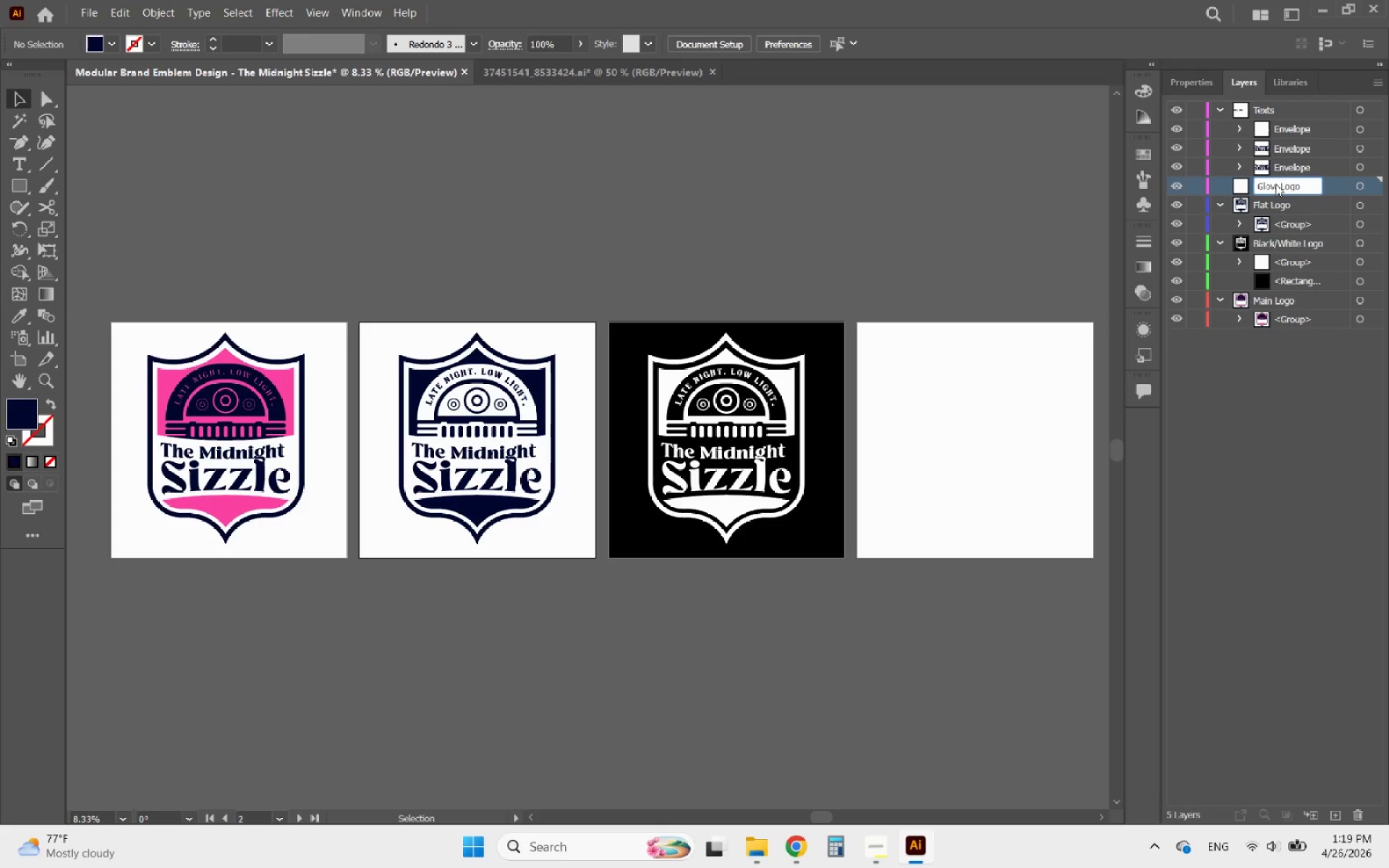 
left_click([1082, 214])
 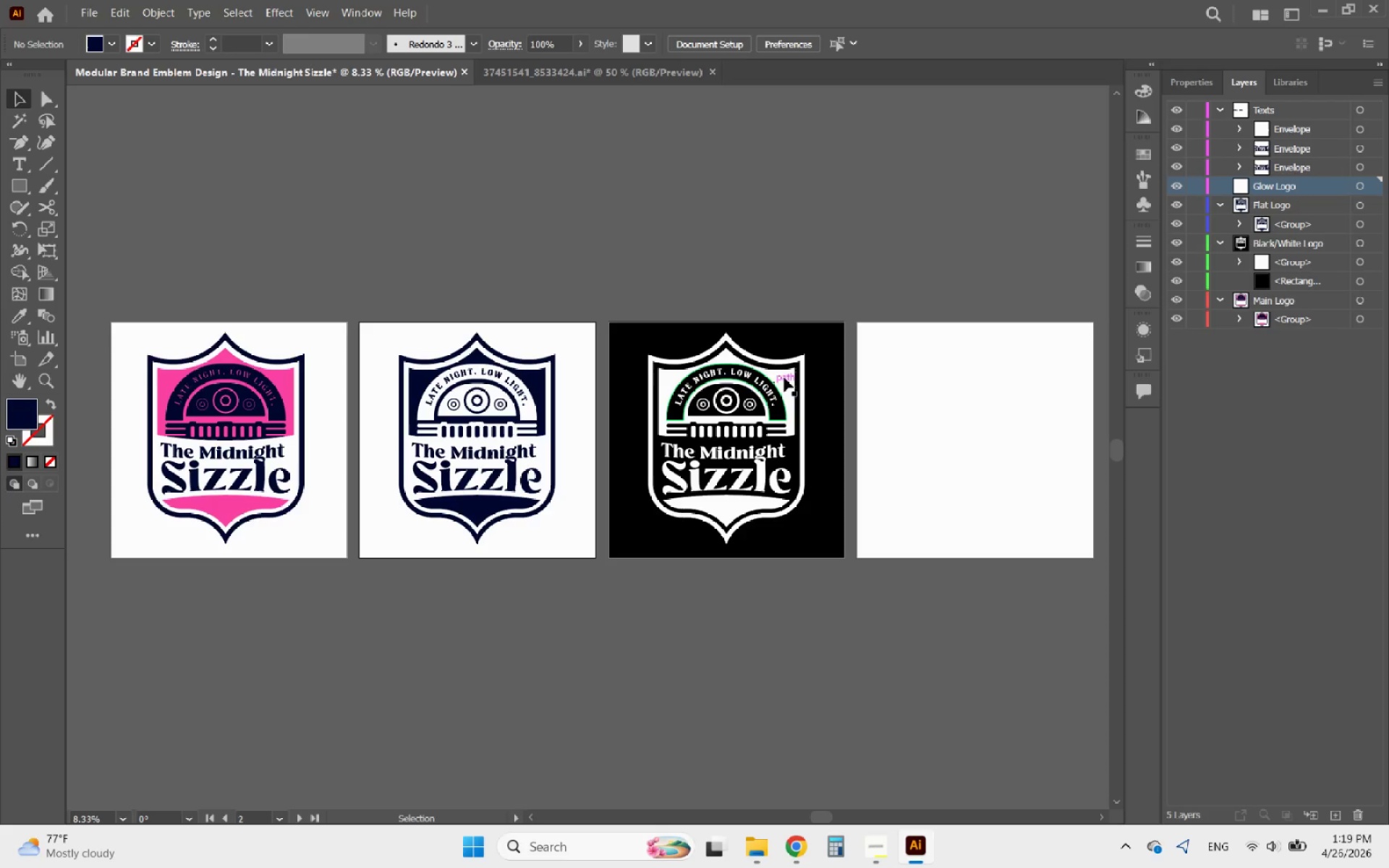 
left_click([785, 377])
 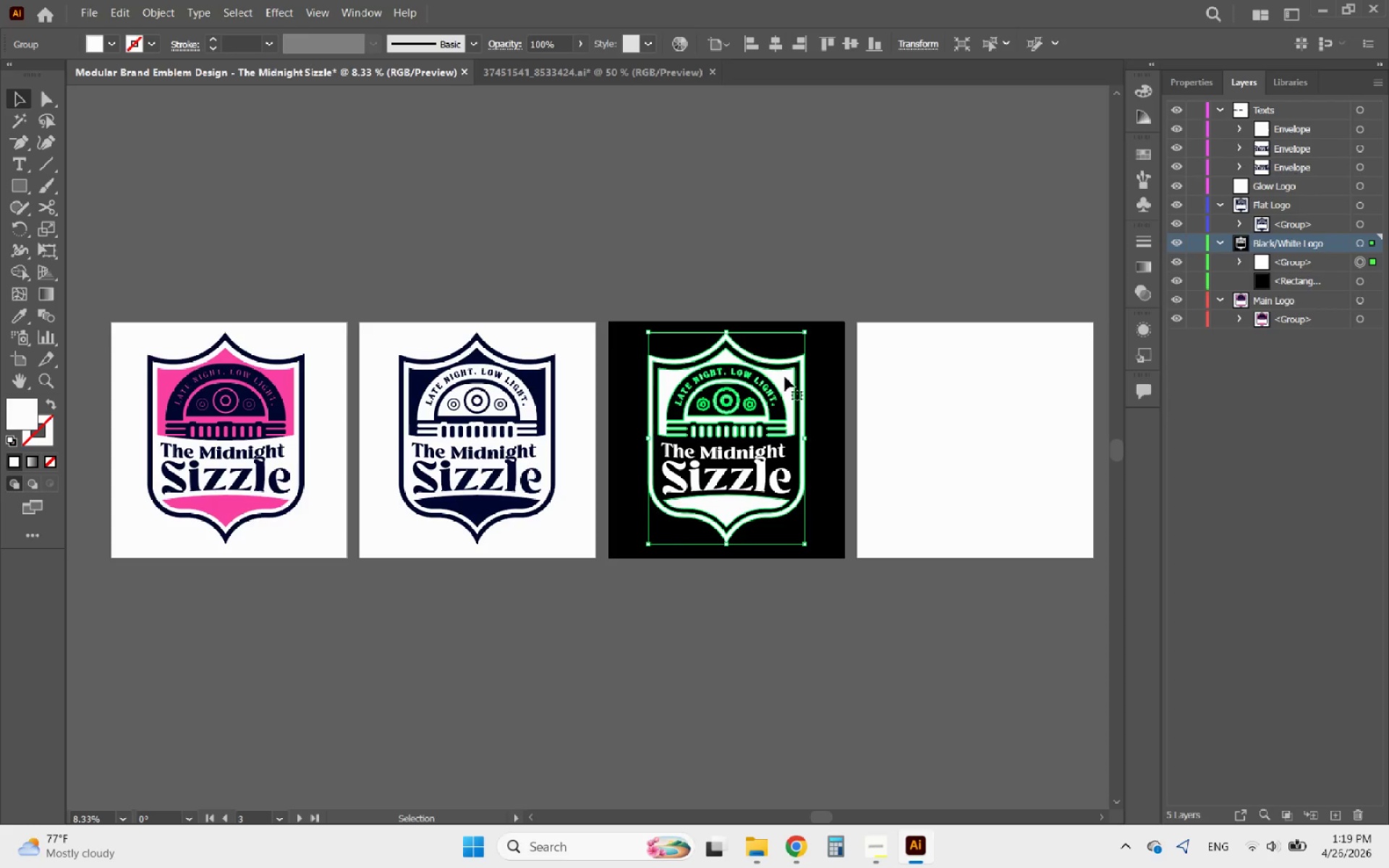 
hold_key(key=ShiftLeft, duration=0.38)
 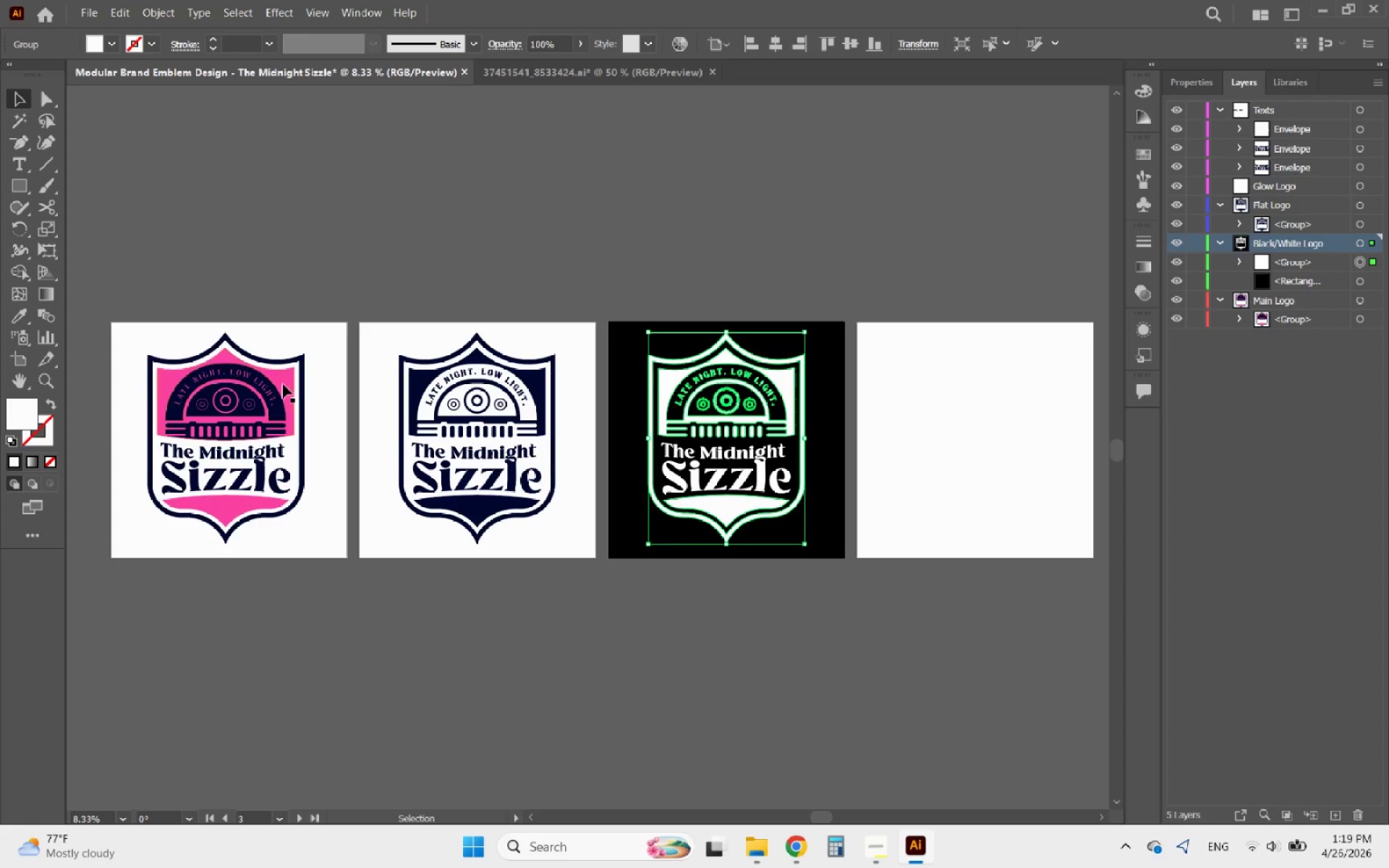 
left_click([284, 382])
 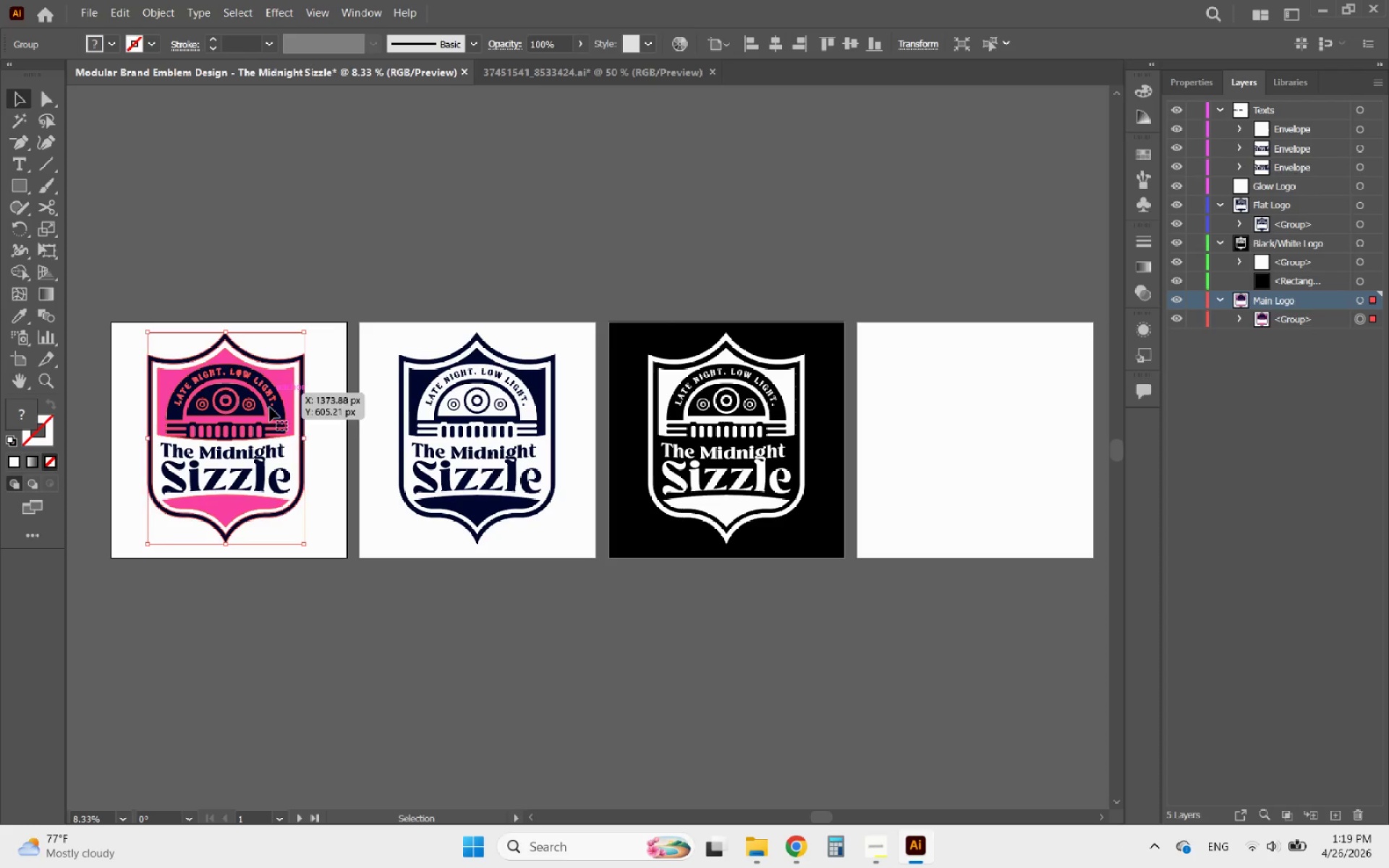 
hold_key(key=ShiftLeft, duration=0.84)
left_click([244, 459])
 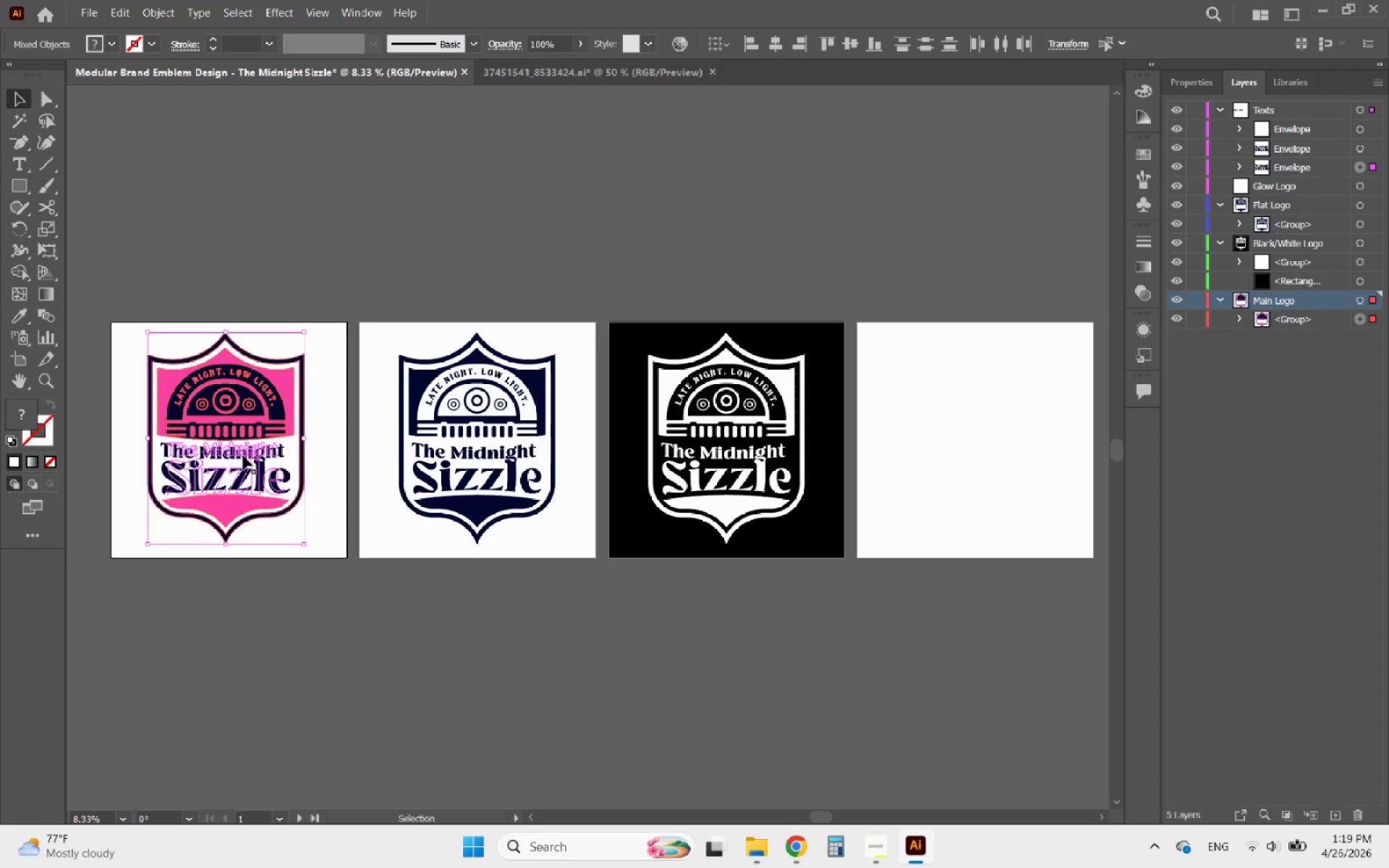 
hold_key(key=AltLeft, duration=4.42)
left_click_drag(start_coordinate=[243, 455], to_coordinate=[995, 493])
 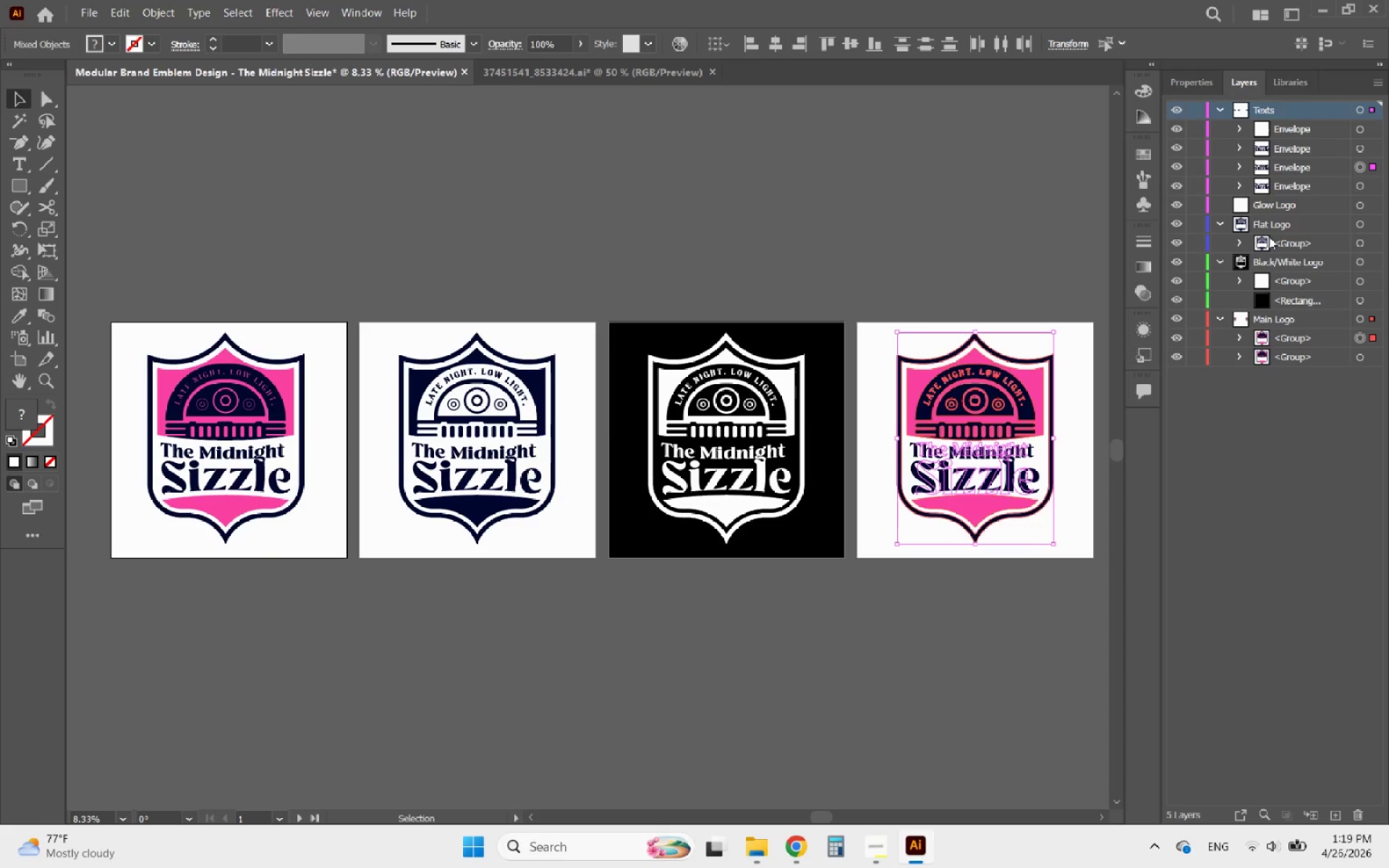 
hold_key(key=ShiftLeft, duration=3.22)
 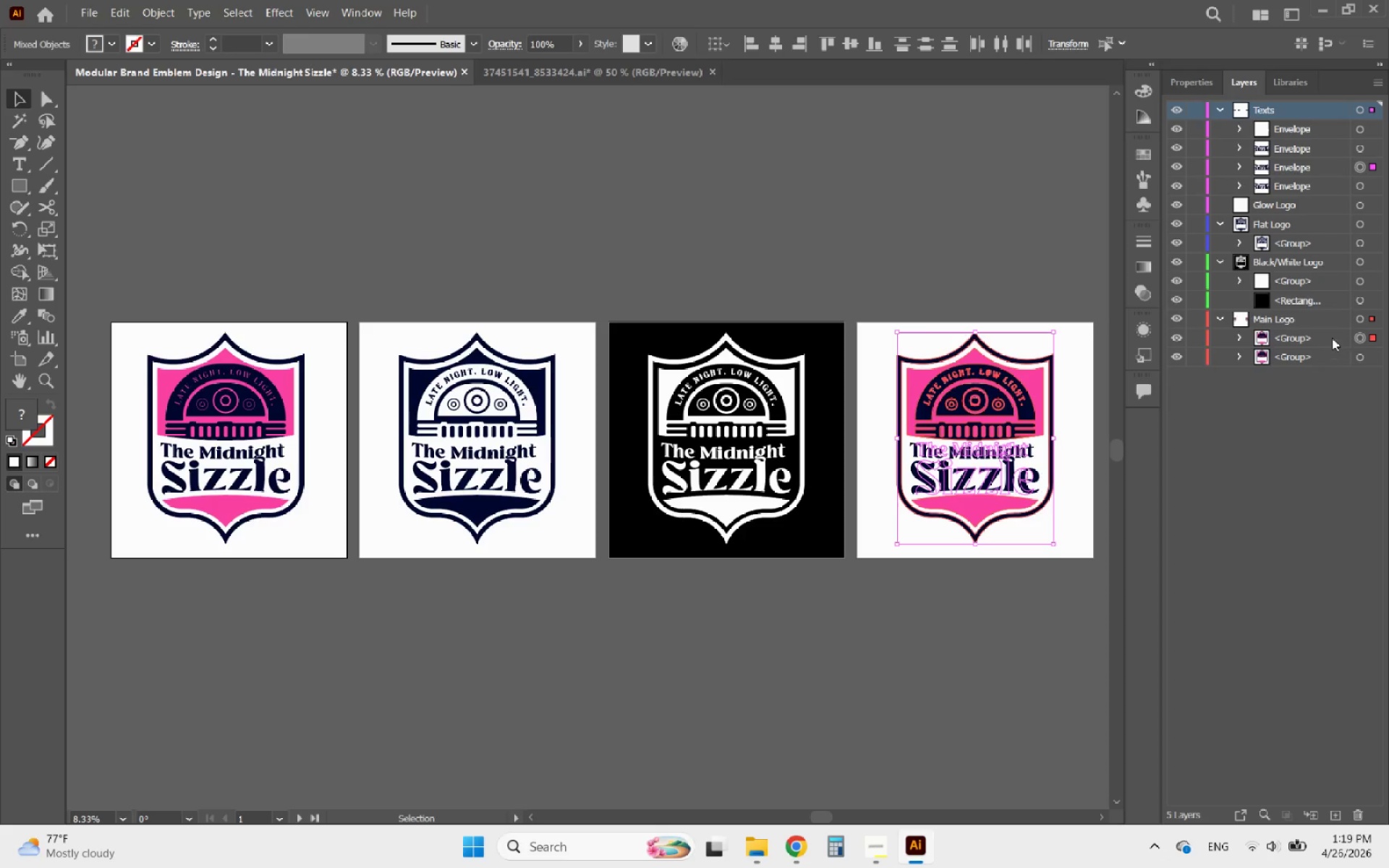 
wait(5.83)
 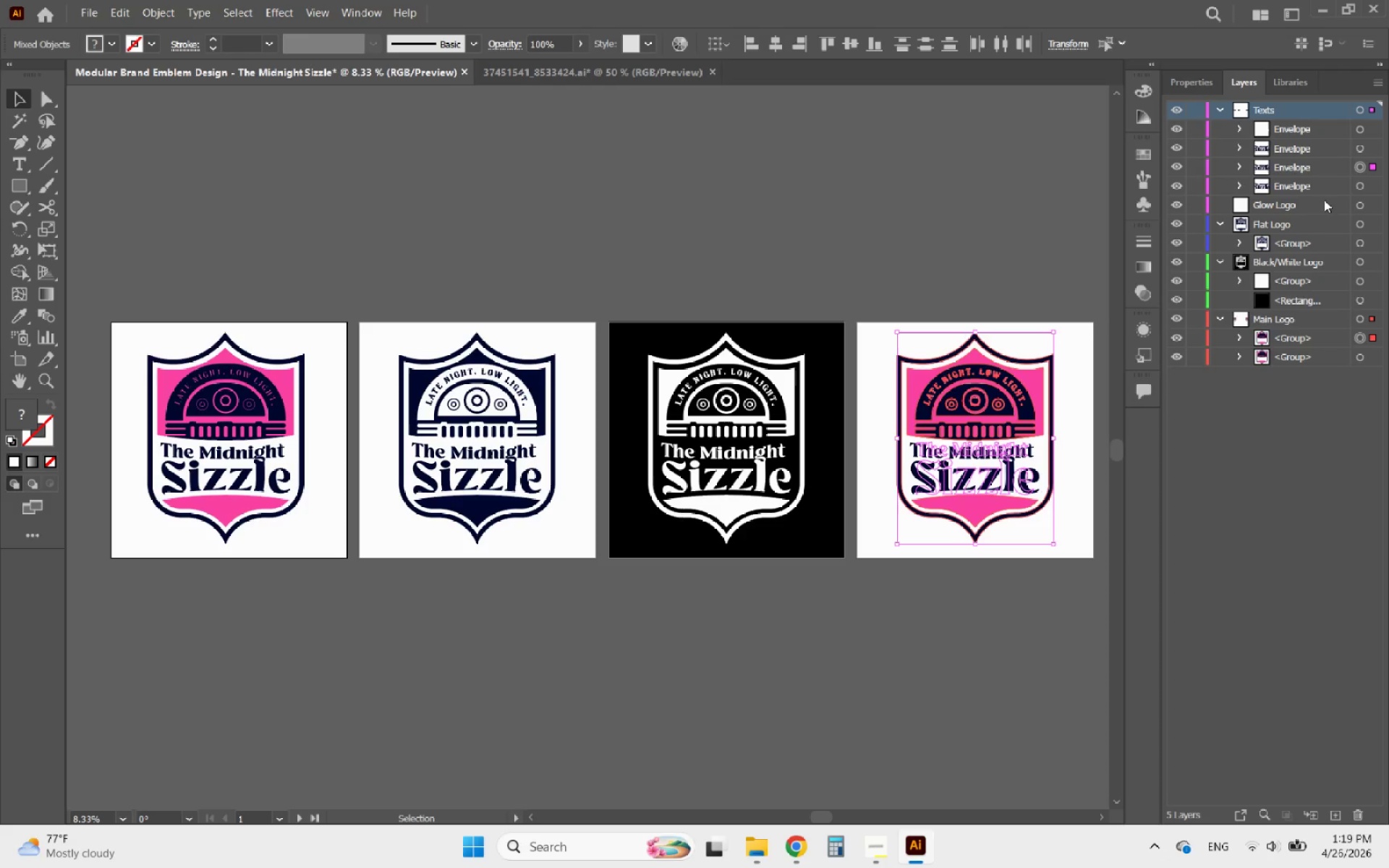 
left_click([1014, 583])
 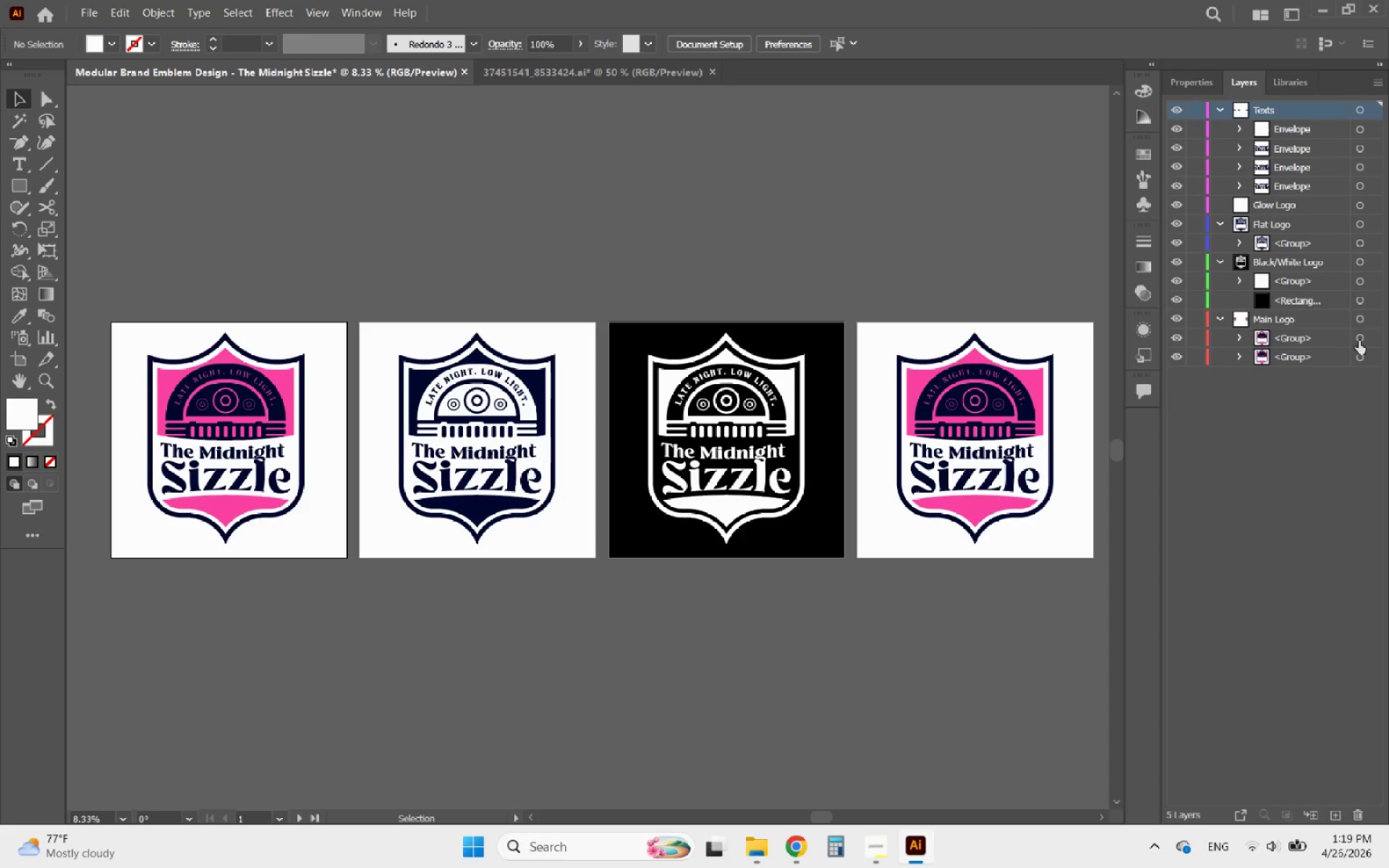 
left_click([1370, 341])
 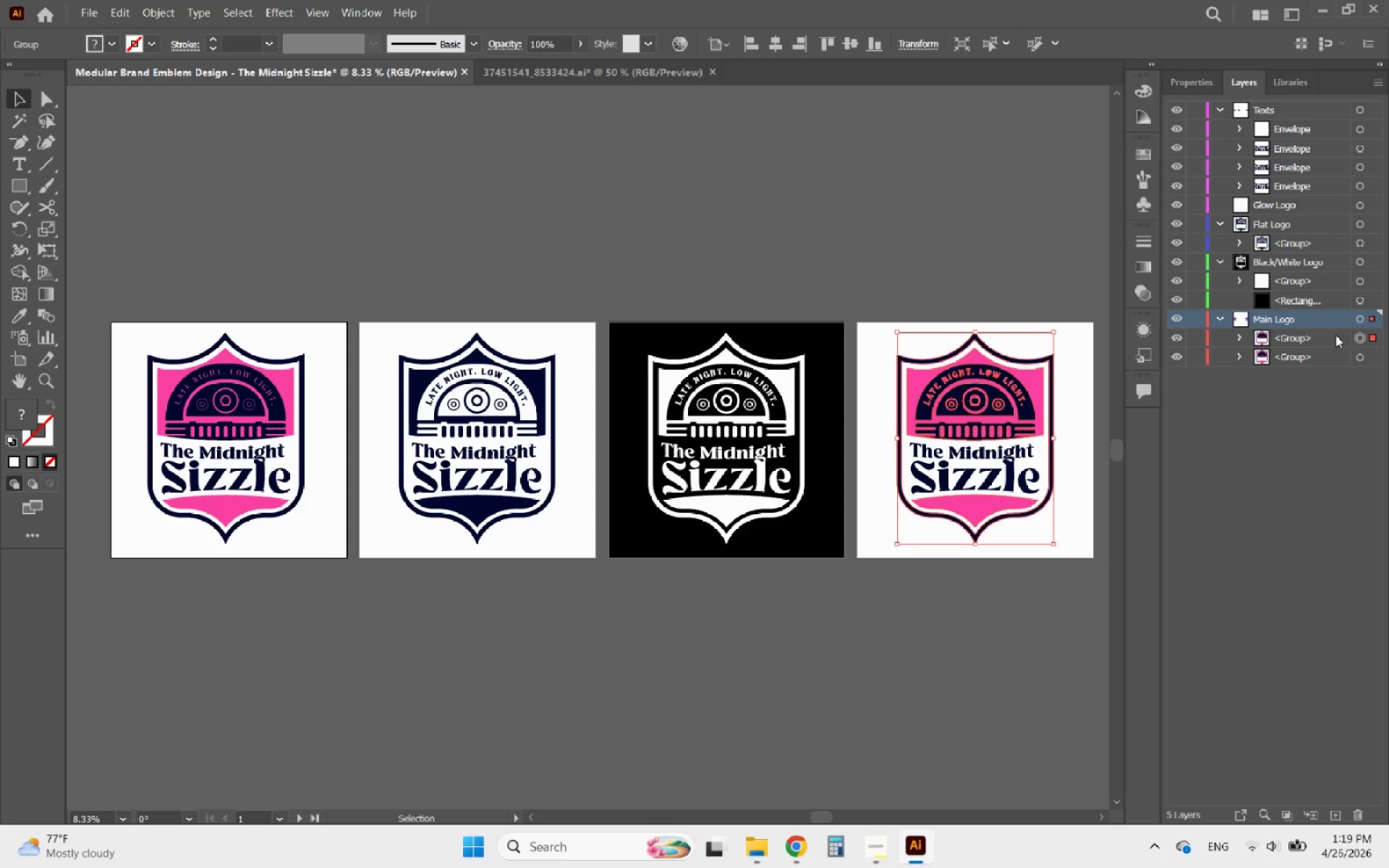 
left_click([1335, 335])
 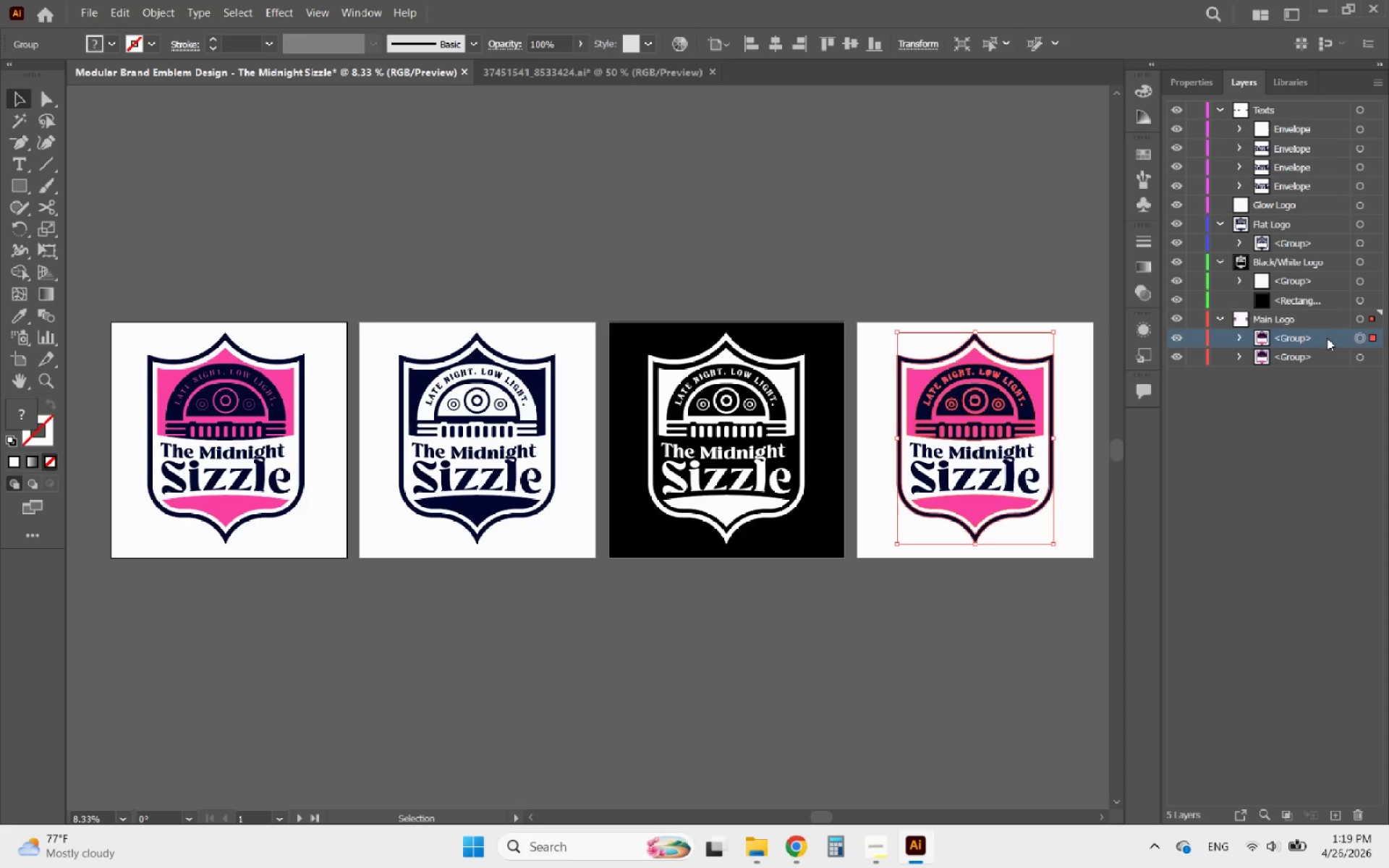 
left_click_drag(start_coordinate=[1327, 338], to_coordinate=[1317, 205])
 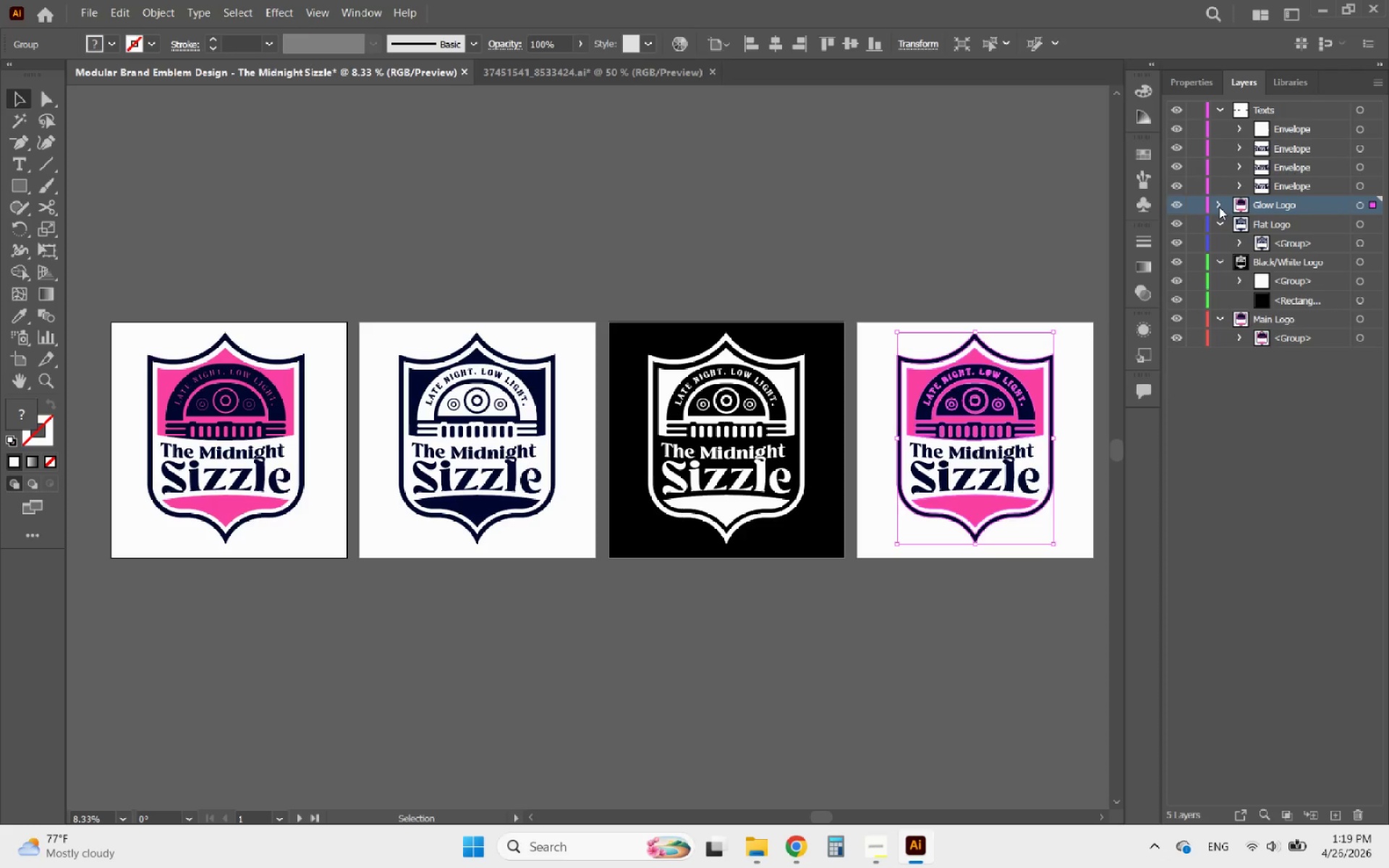 
left_click([1218, 207])
 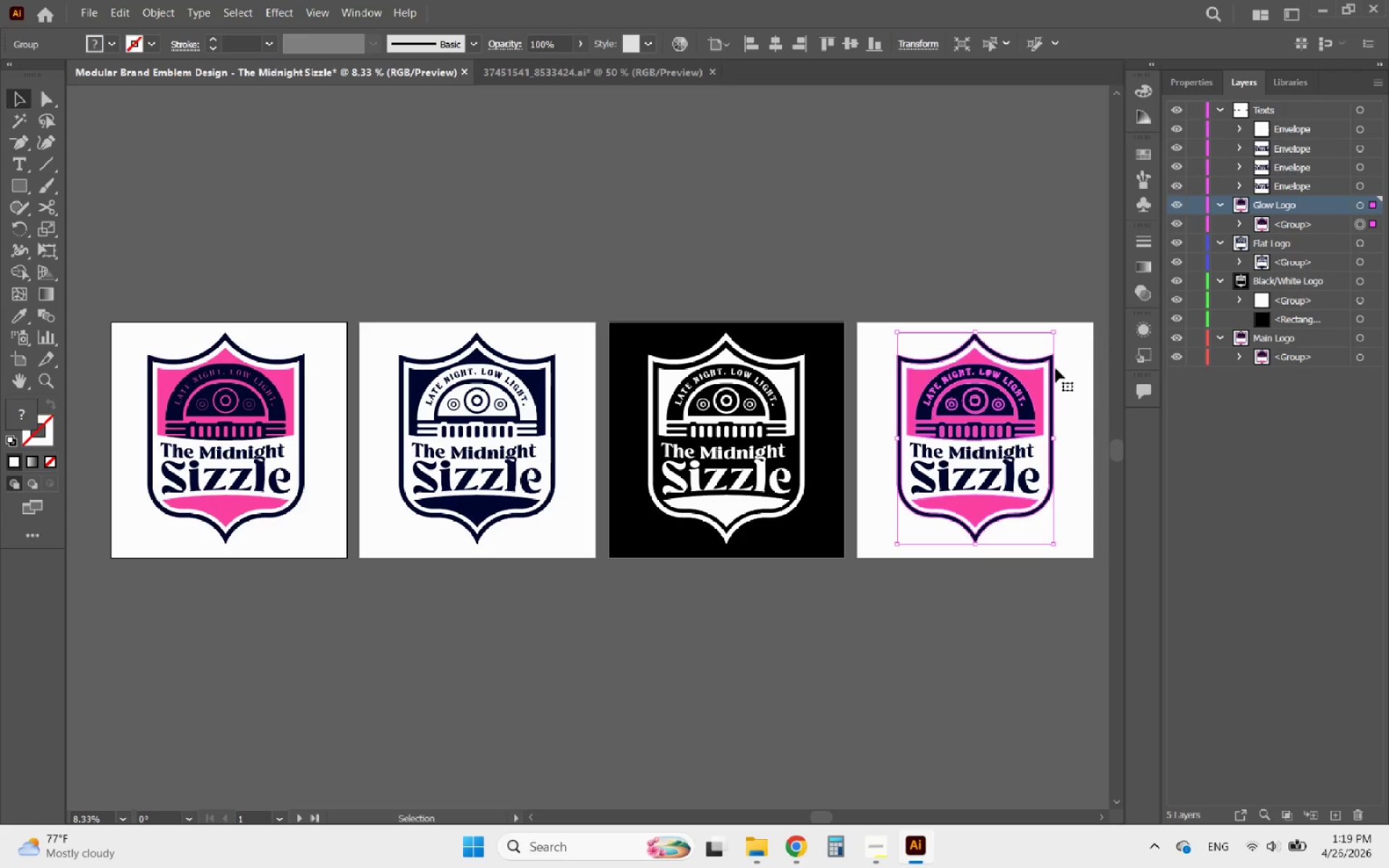 
hold_key(key=AltLeft, duration=1.89)
scroll: coordinate [703, 416], scroll_direction: up, amount: 2.0
 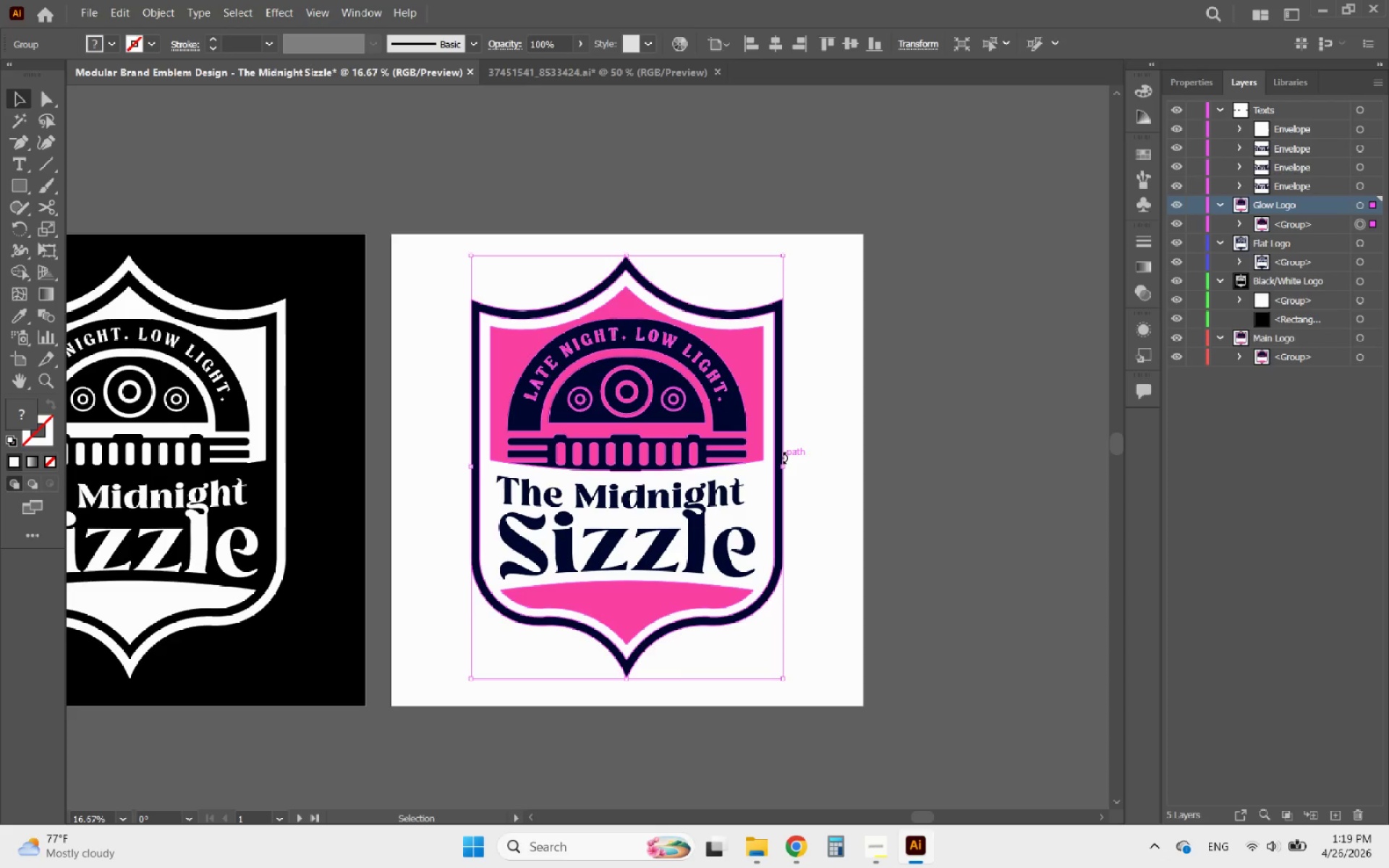 
left_click([805, 461])
 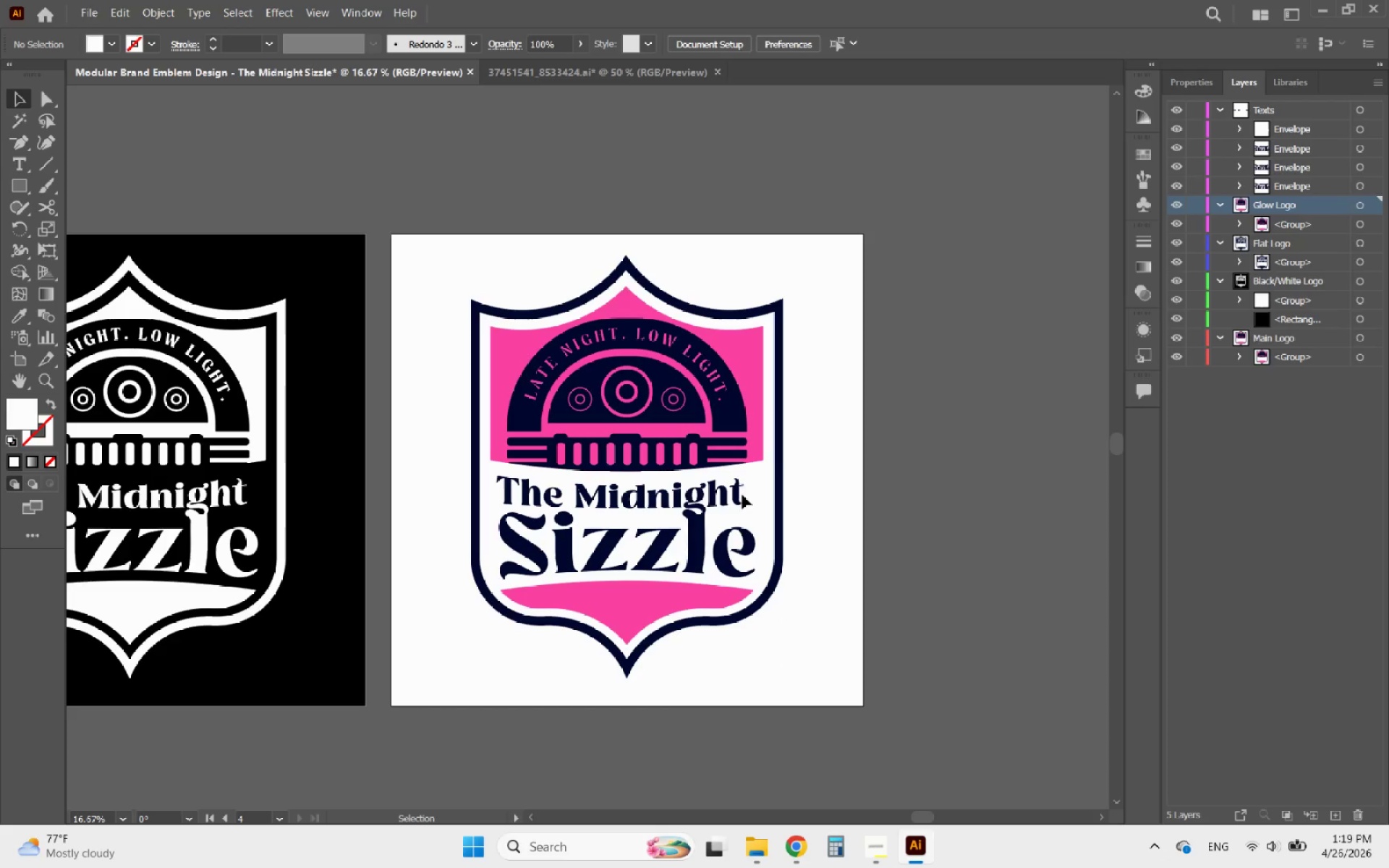 
hold_key(key=AltLeft, duration=0.5)
scroll: coordinate [632, 498], scroll_direction: up, amount: 1.0
 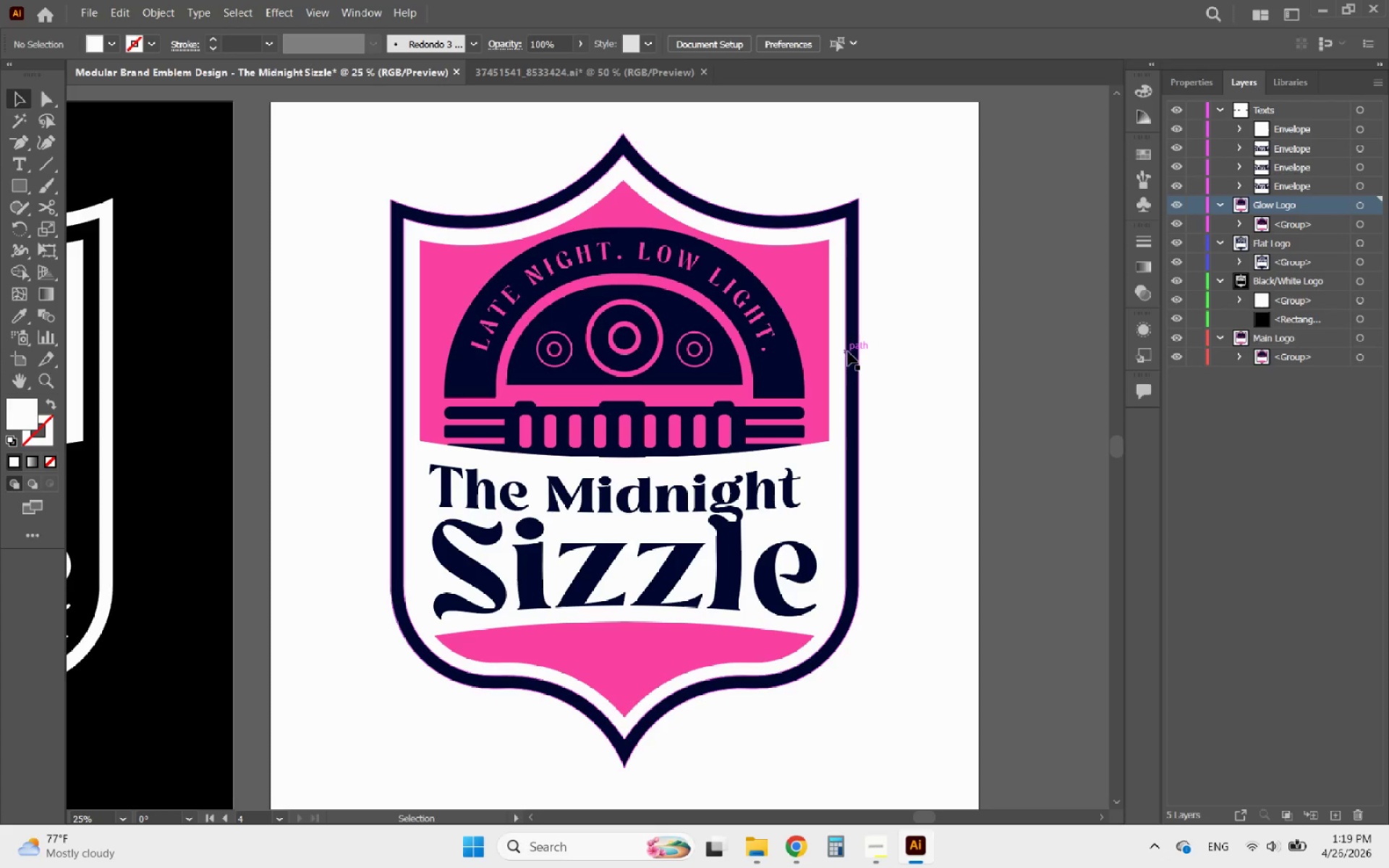 
left_click([851, 357])
 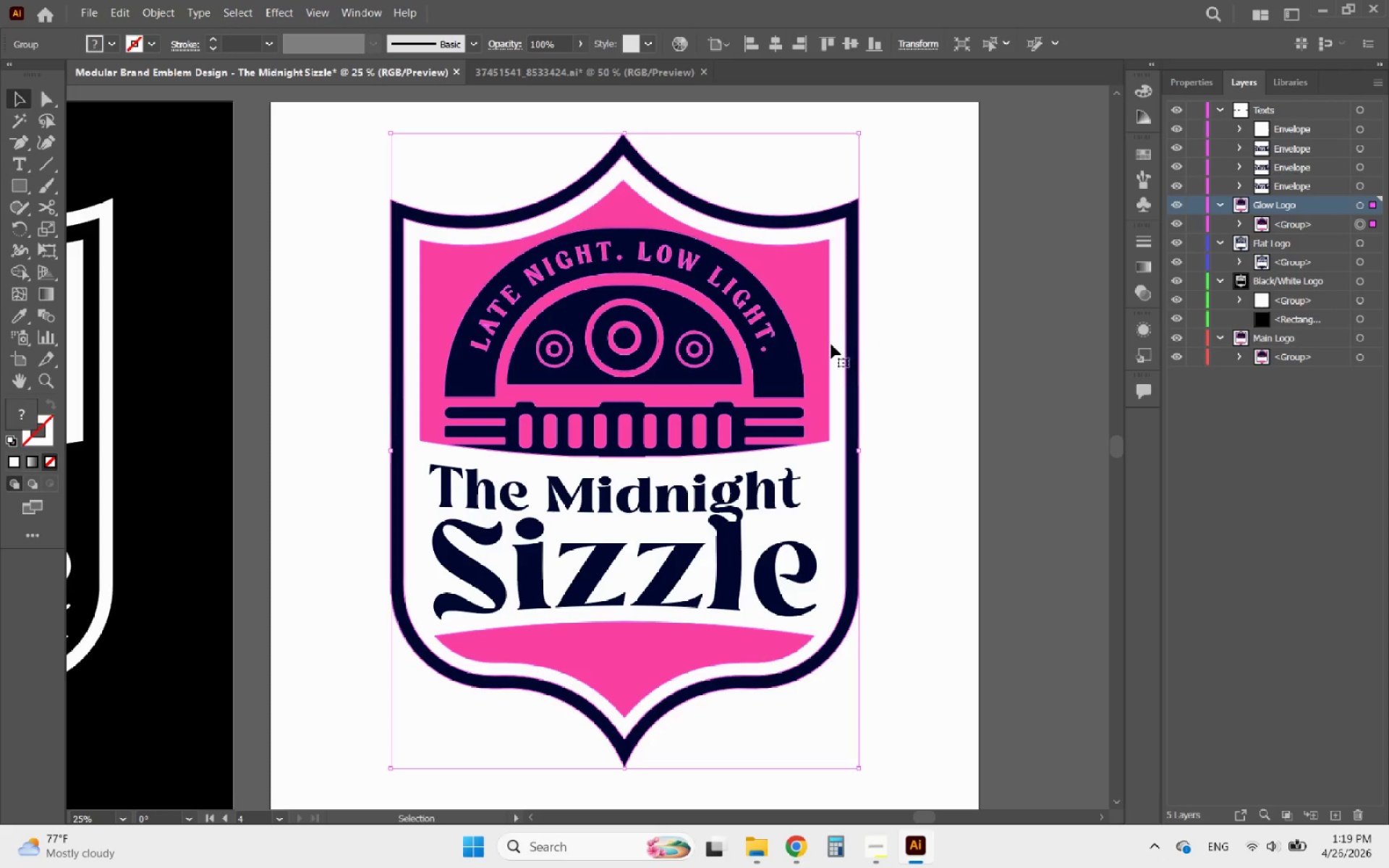 
left_click([817, 320])
 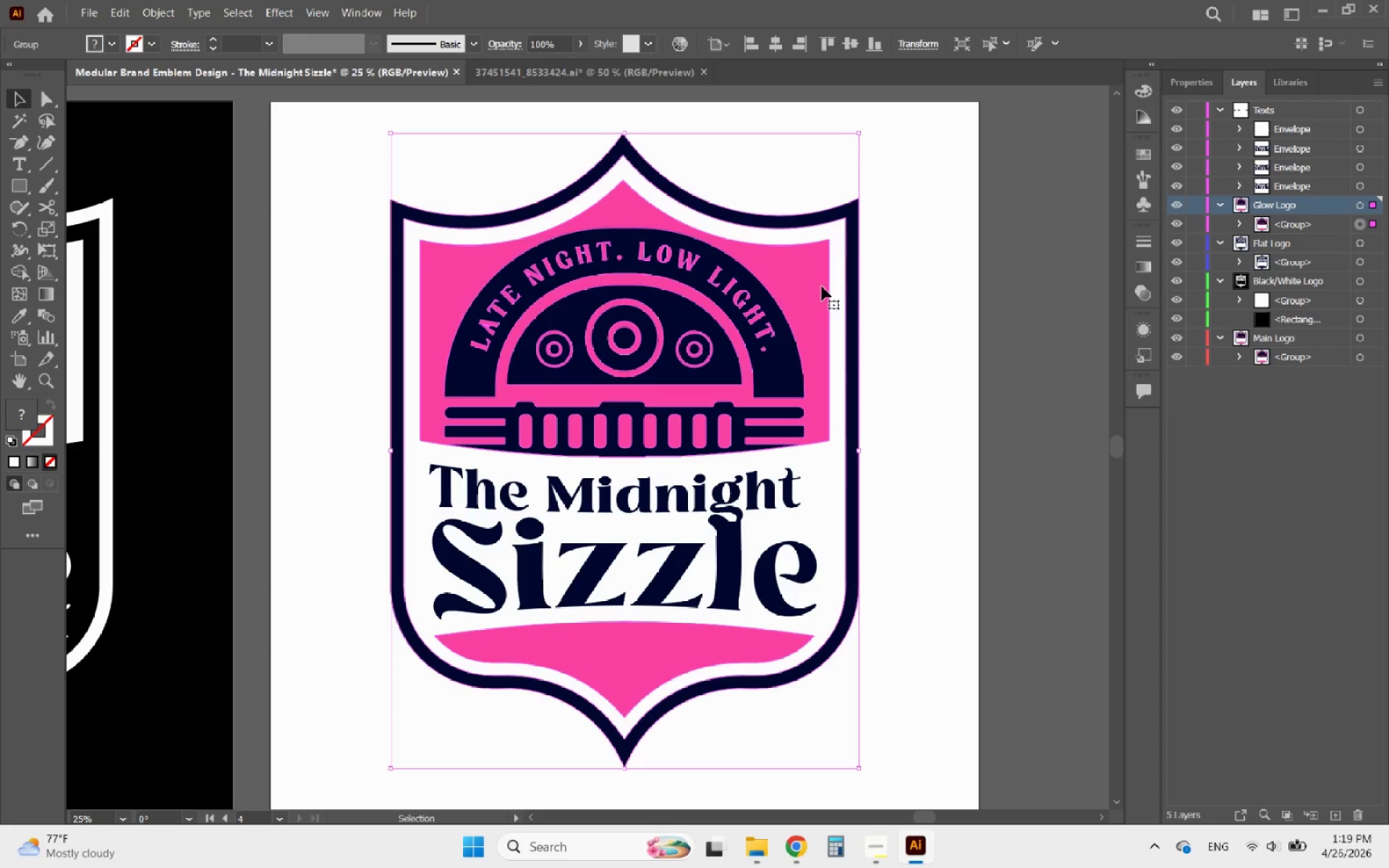 
double_click([822, 286])
 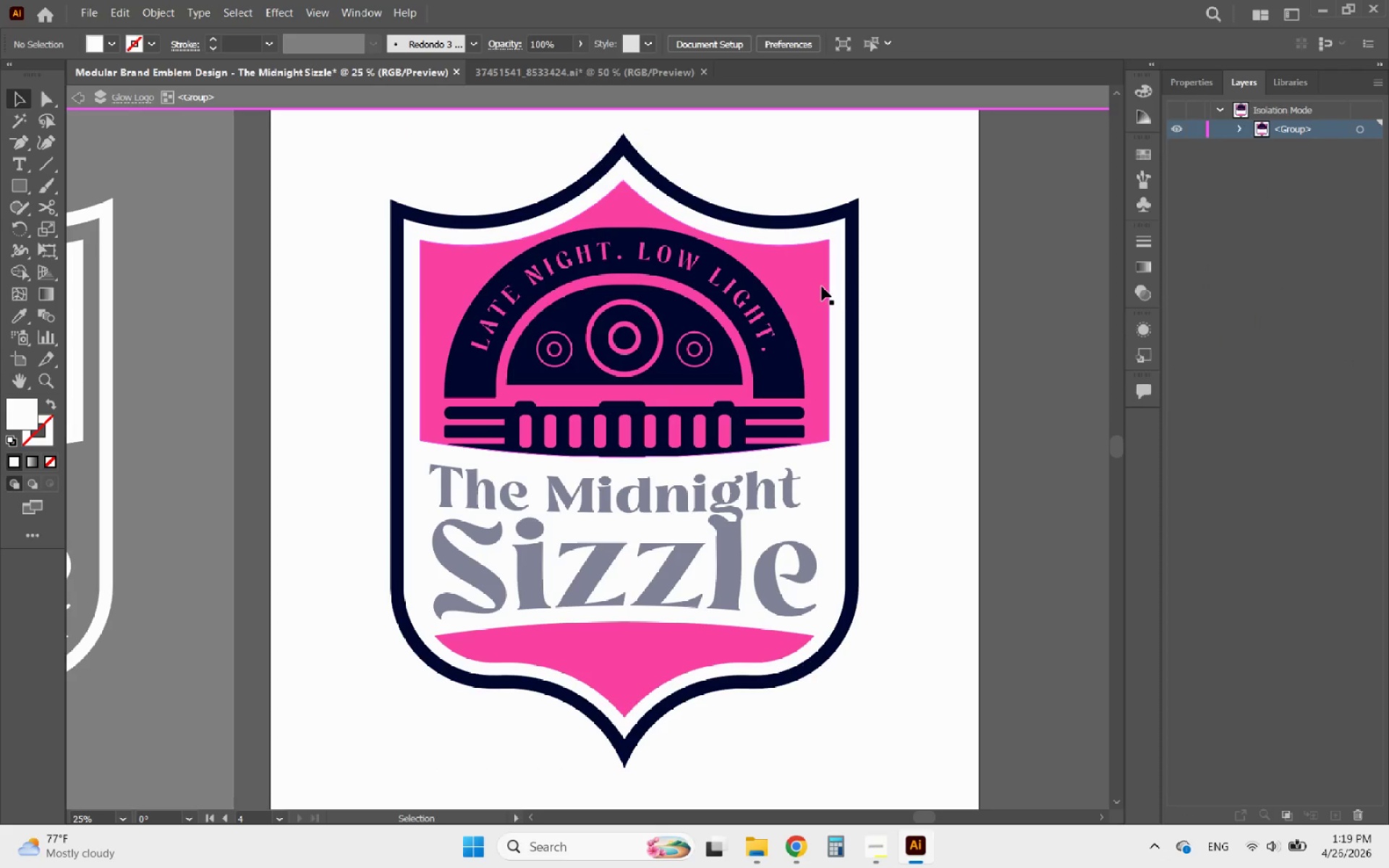 
triple_click([822, 286])
 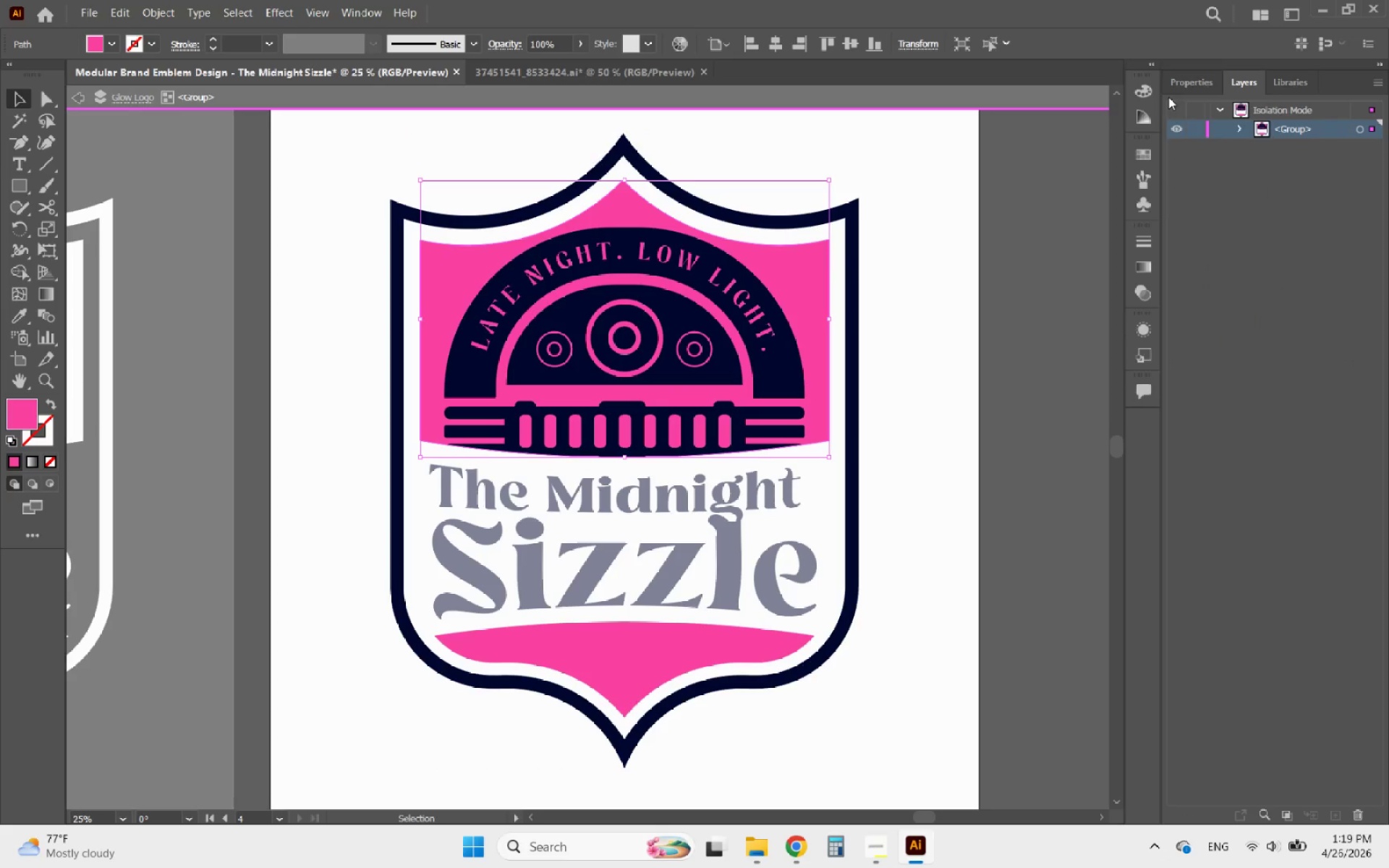 
left_click([1199, 85])
 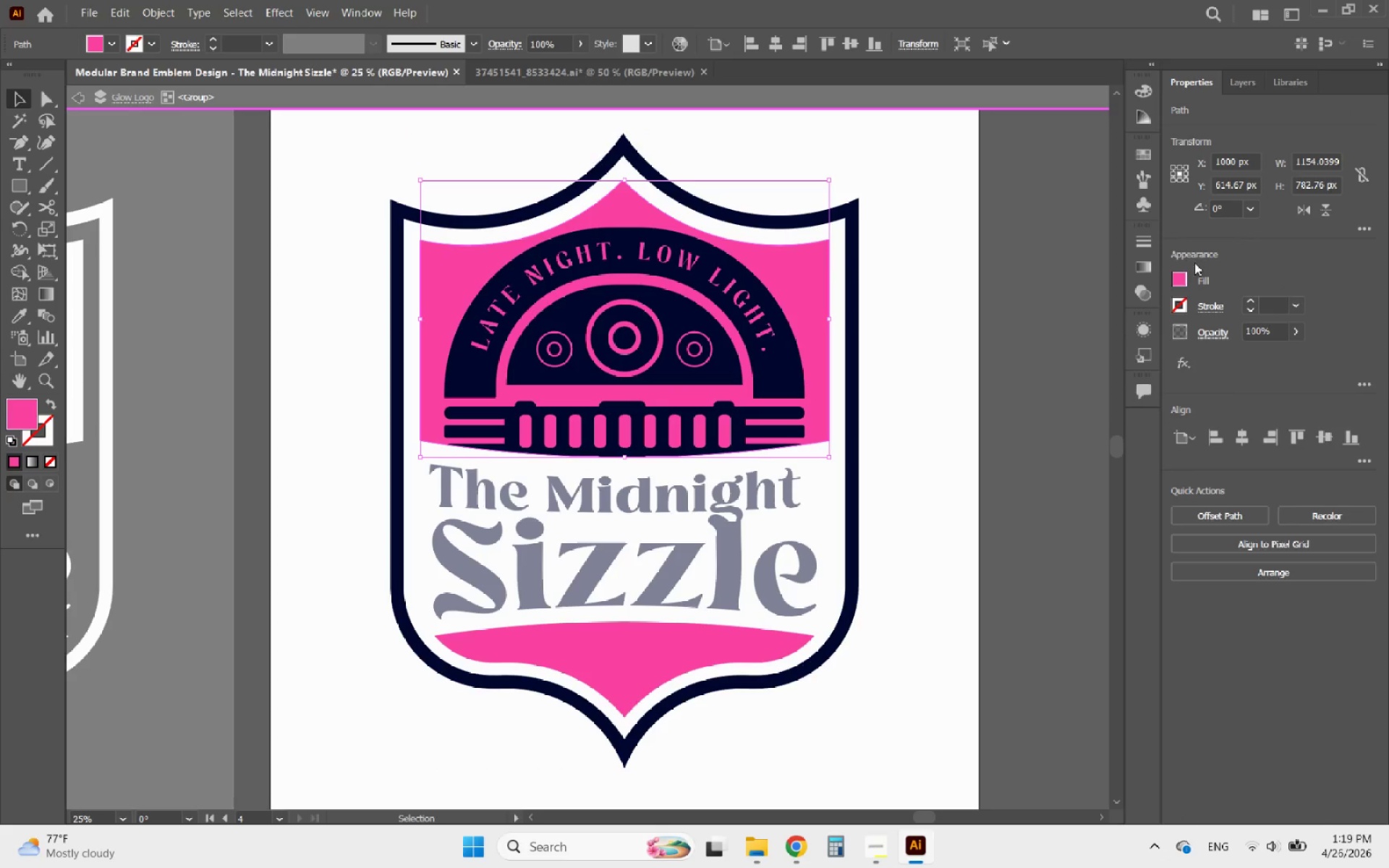 
left_click([1177, 276])
 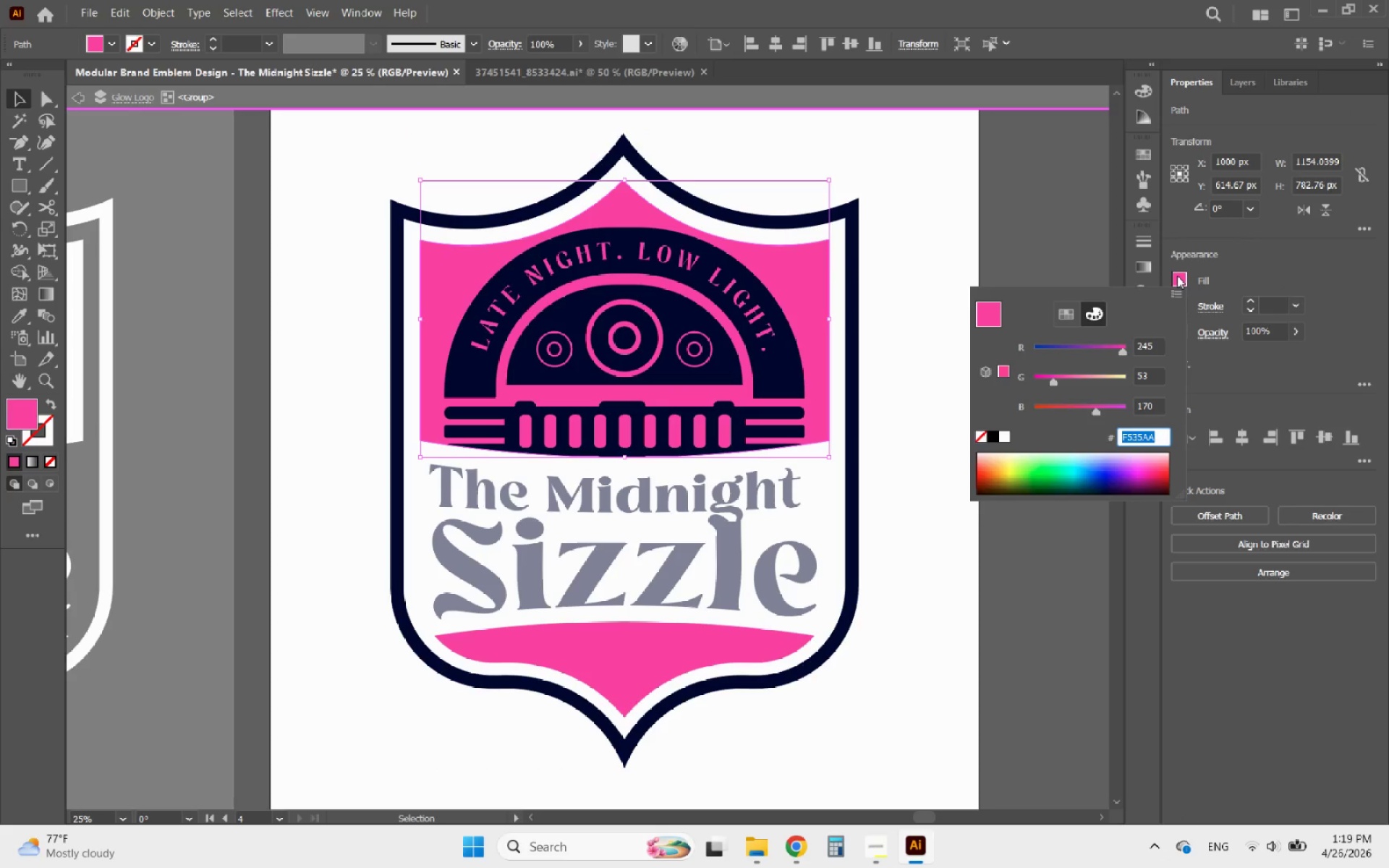 
key(Control+C)
 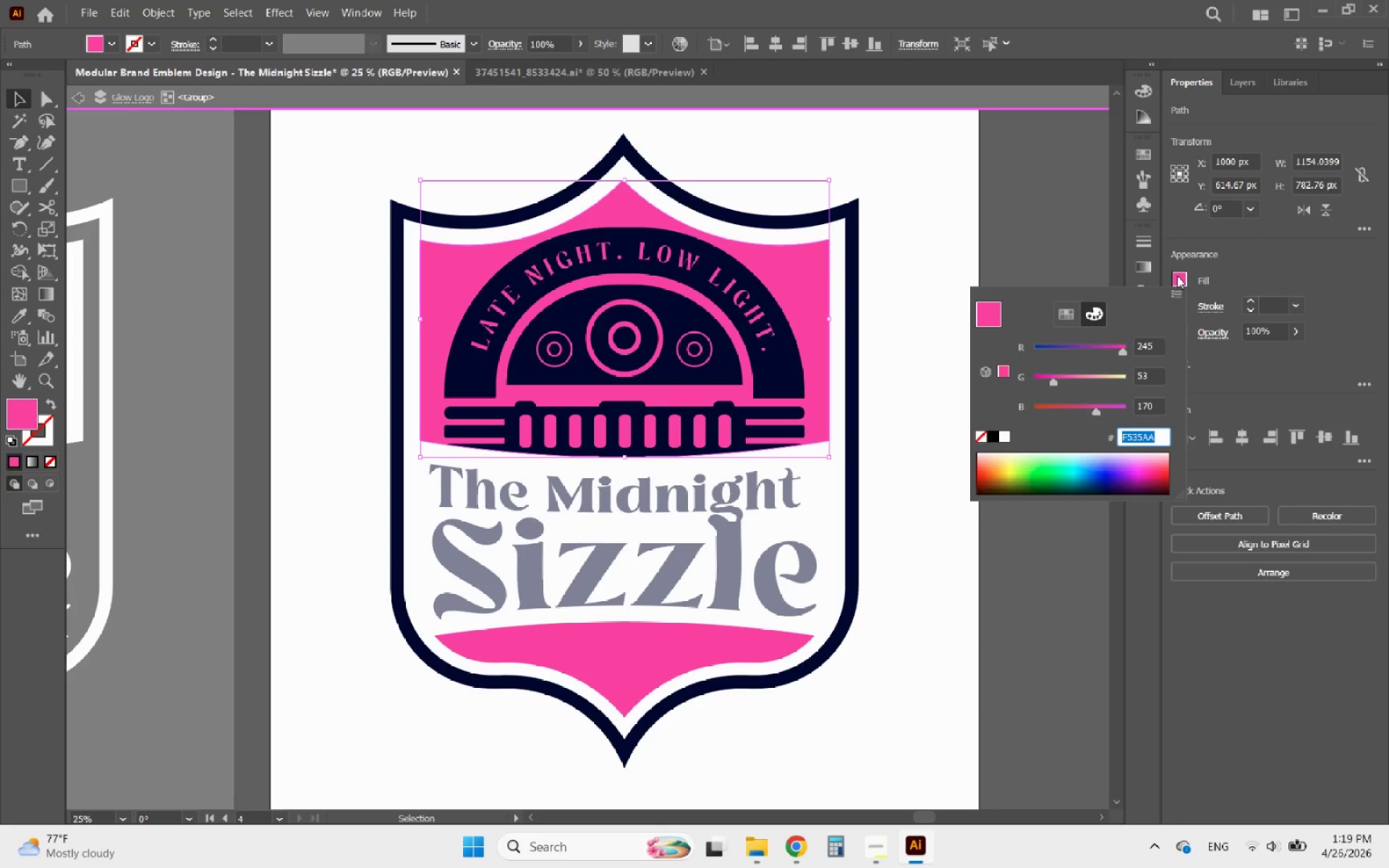 
key(Control+C)
 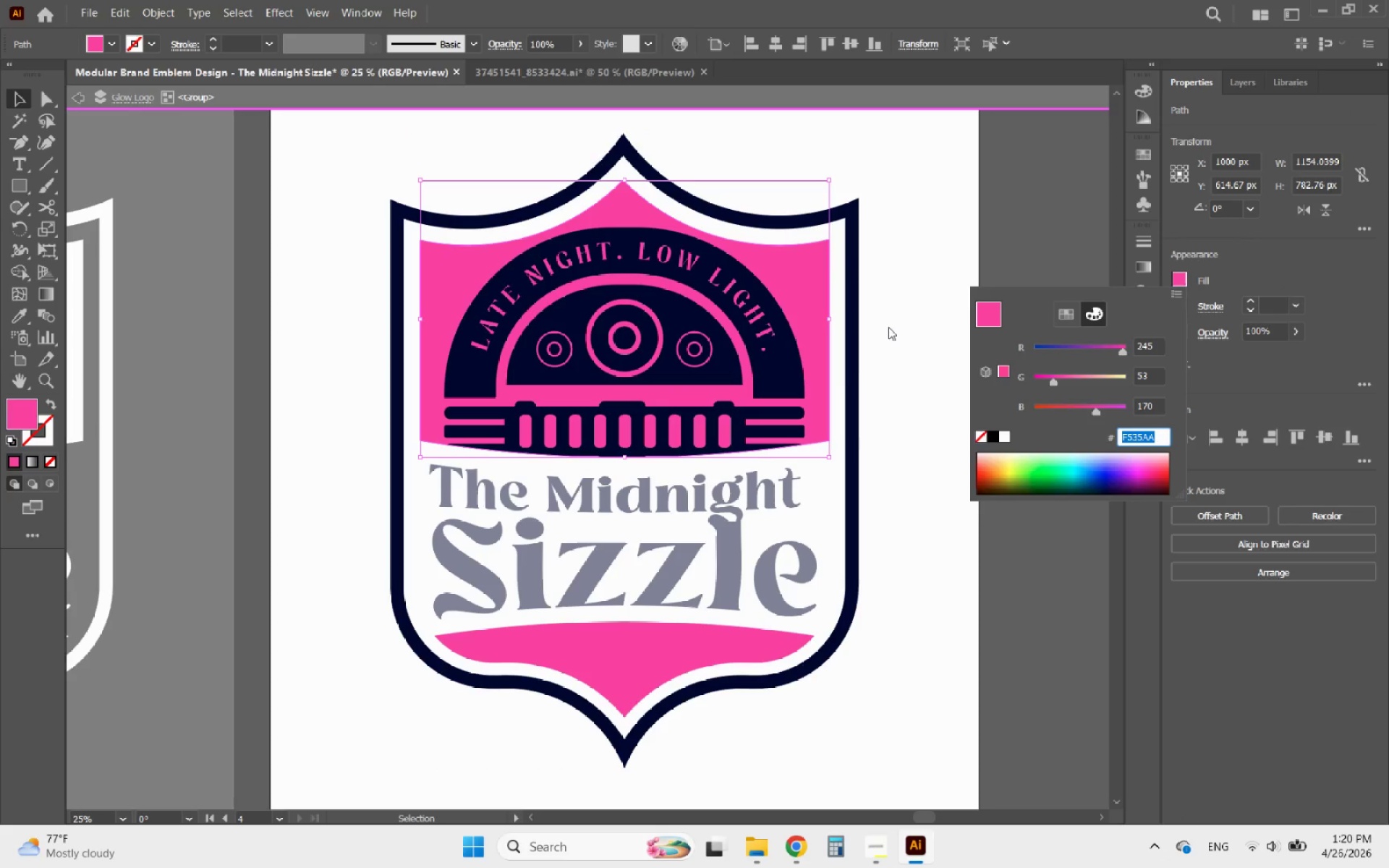 
key(Control+C)
 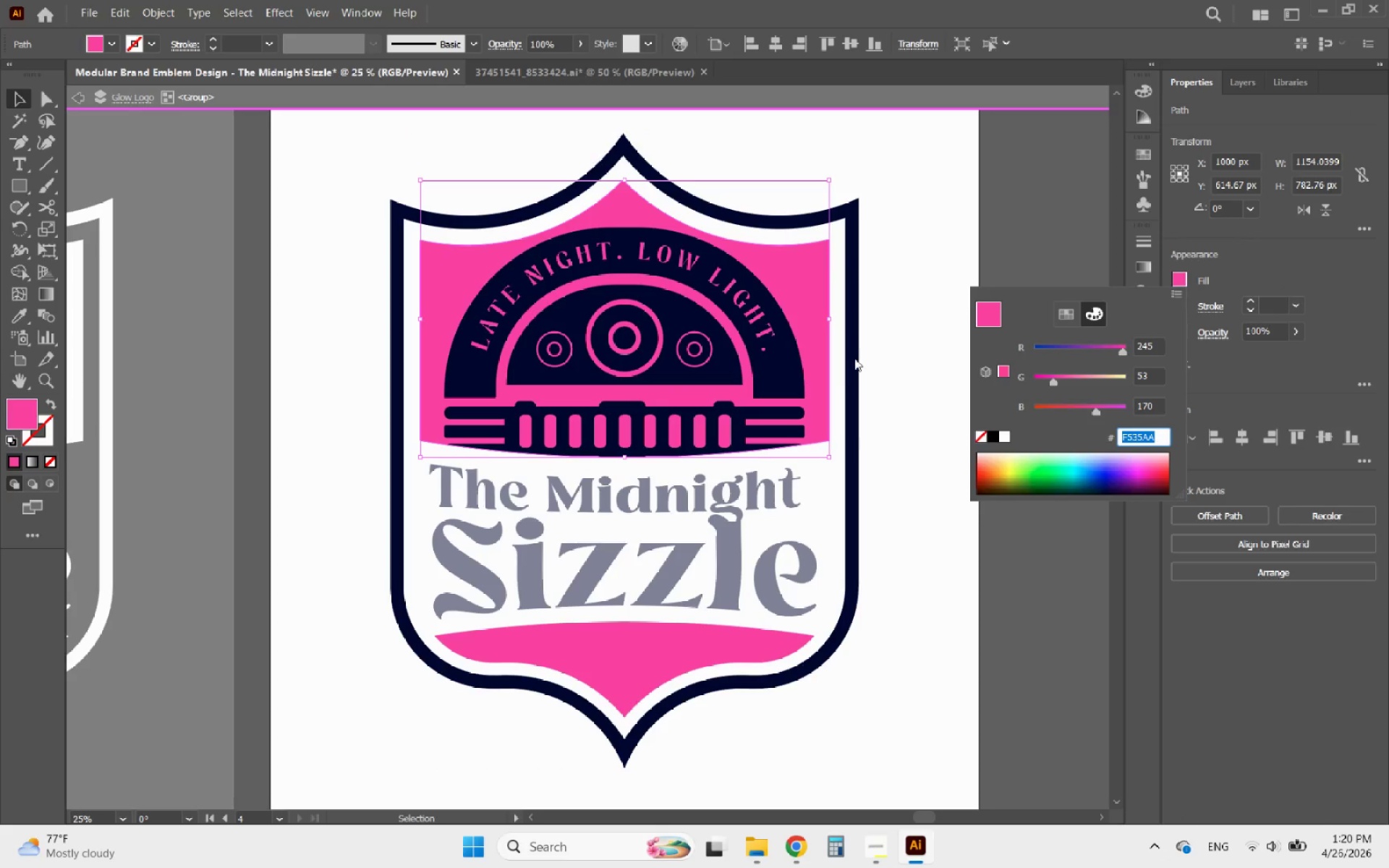 
key(Control+C)
 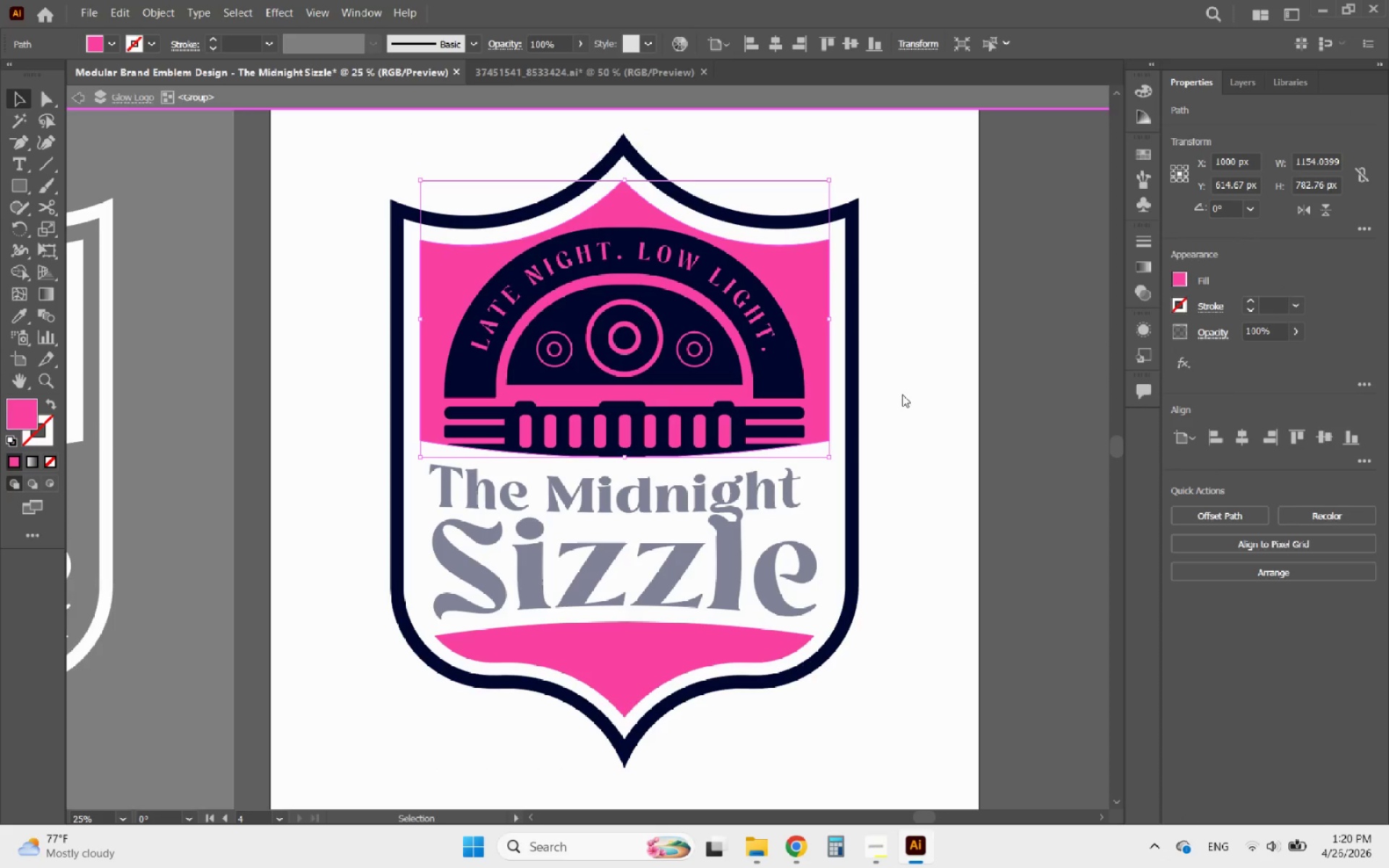 
double_click([902, 394])
 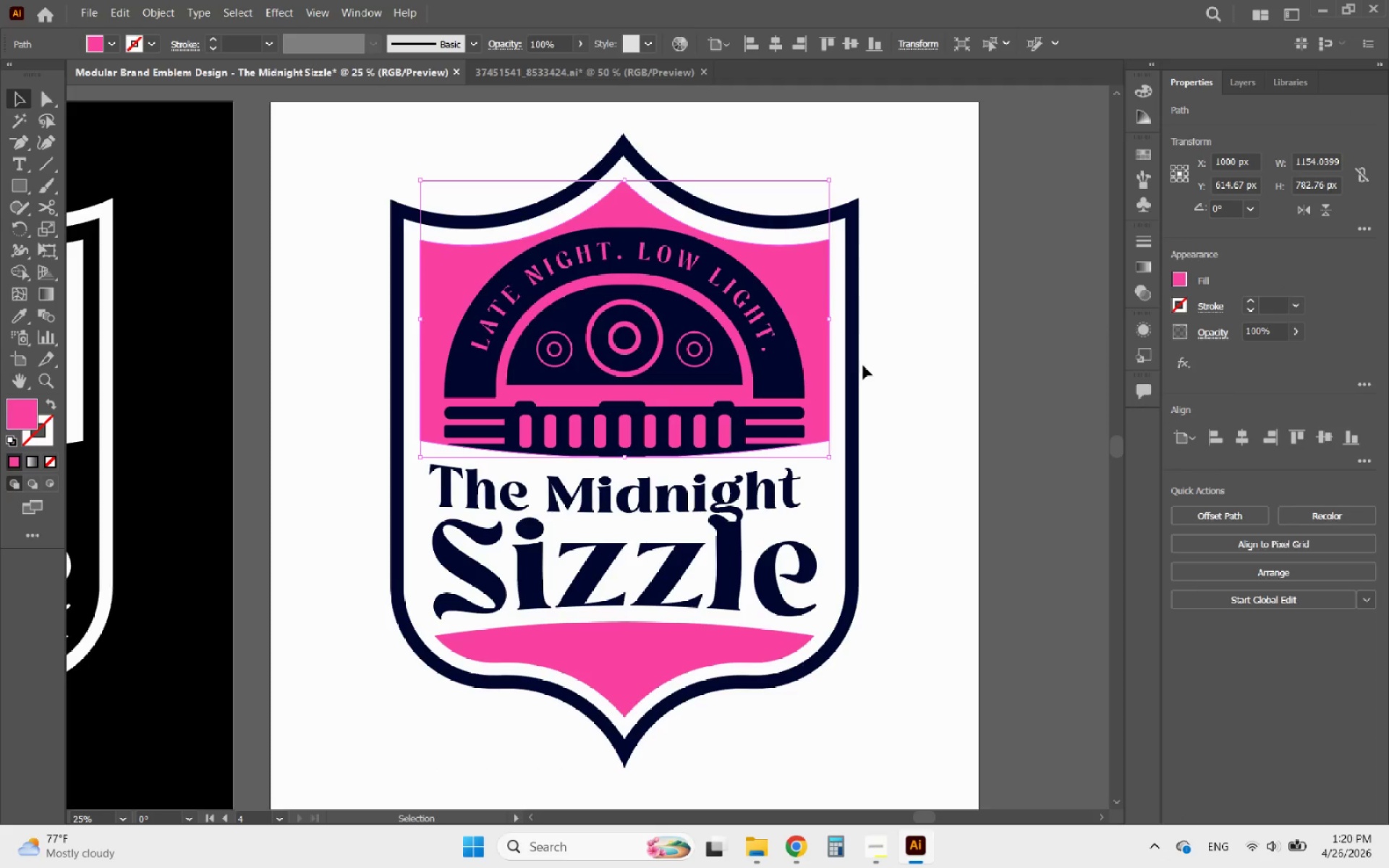 
left_click([850, 360])
 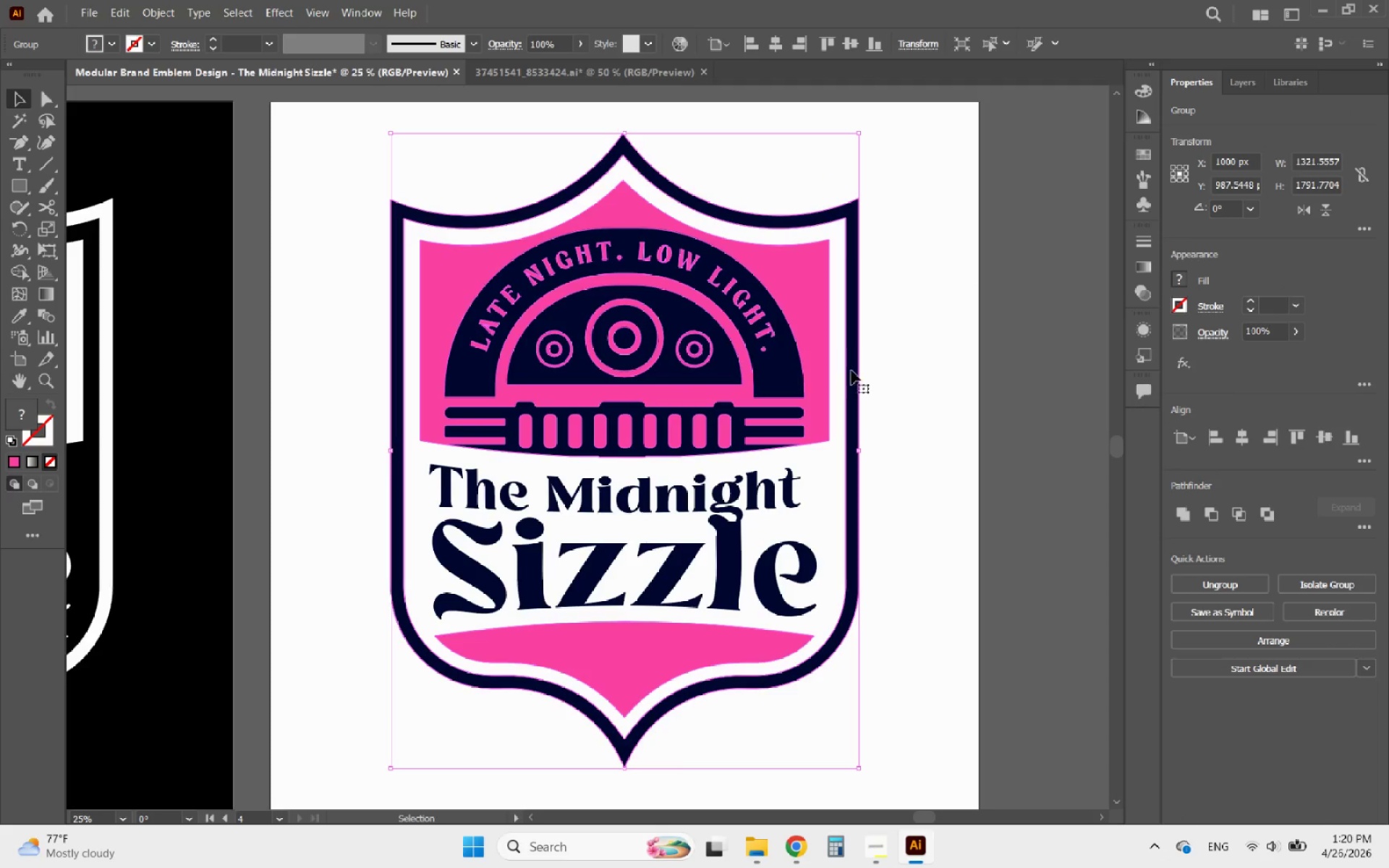 
hold_key(key=AltLeft, duration=0.44)
scroll: coordinate [858, 453], scroll_direction: down, amount: 1.0
 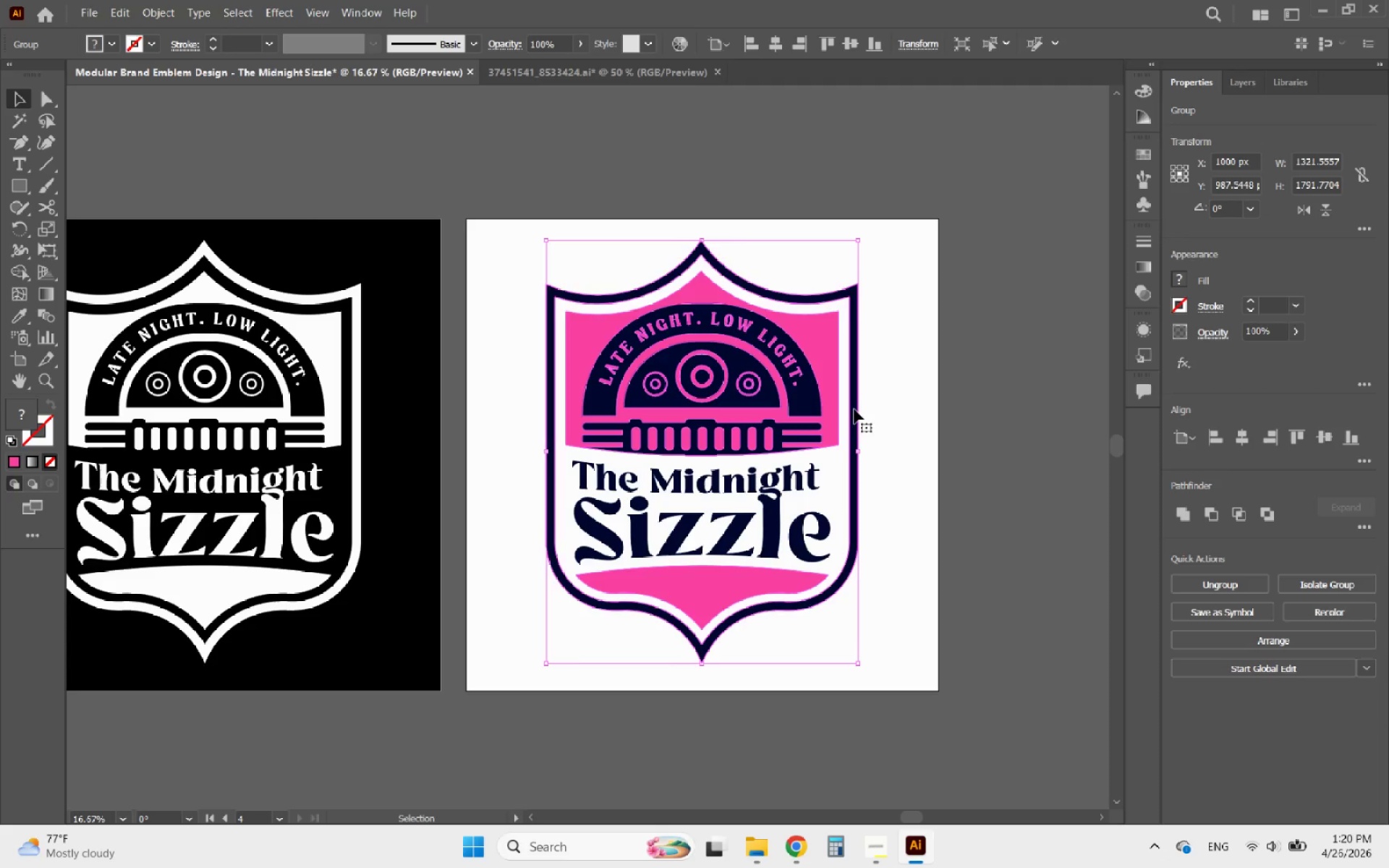 
double_click([854, 409])
 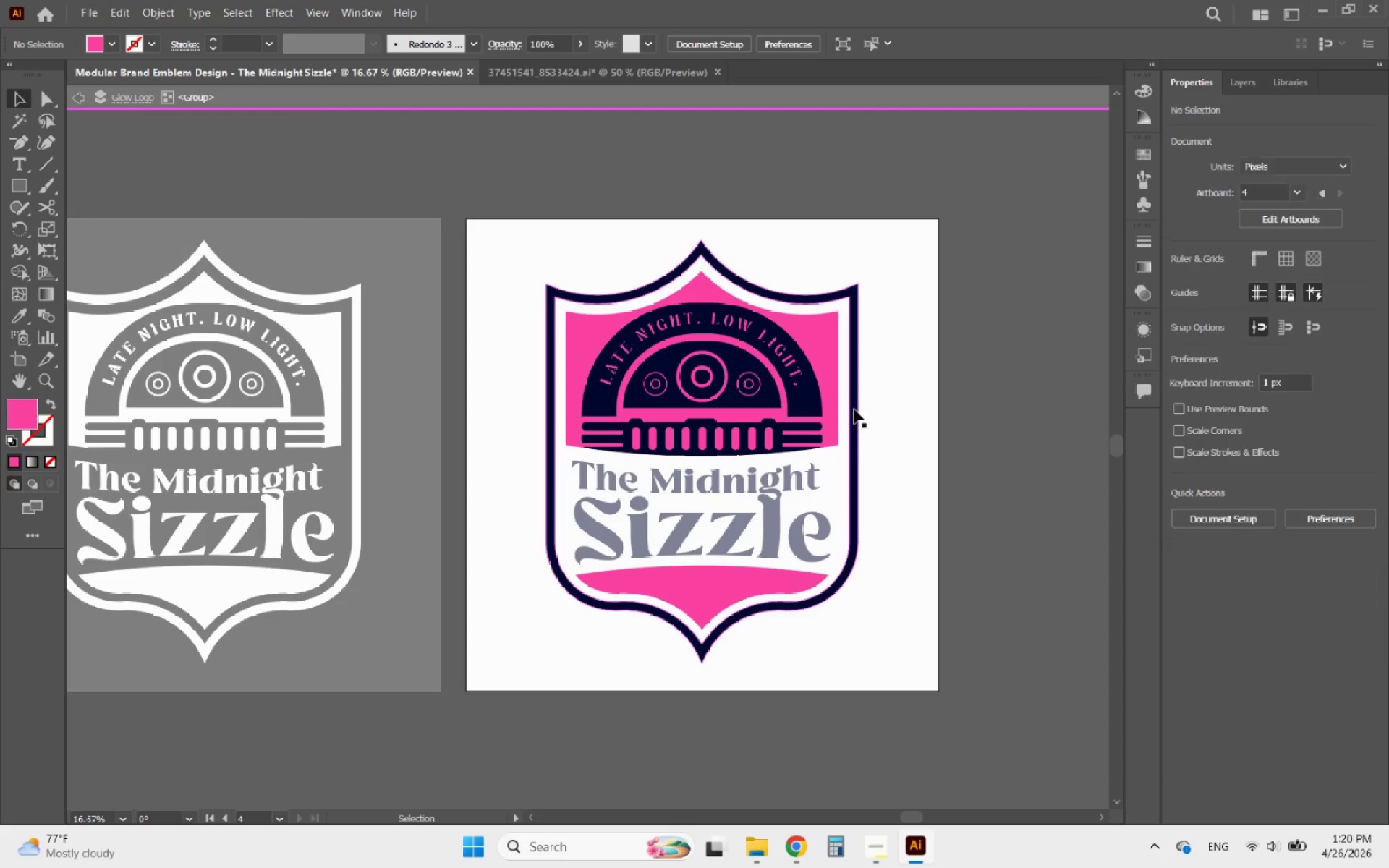 
triple_click([854, 409])
 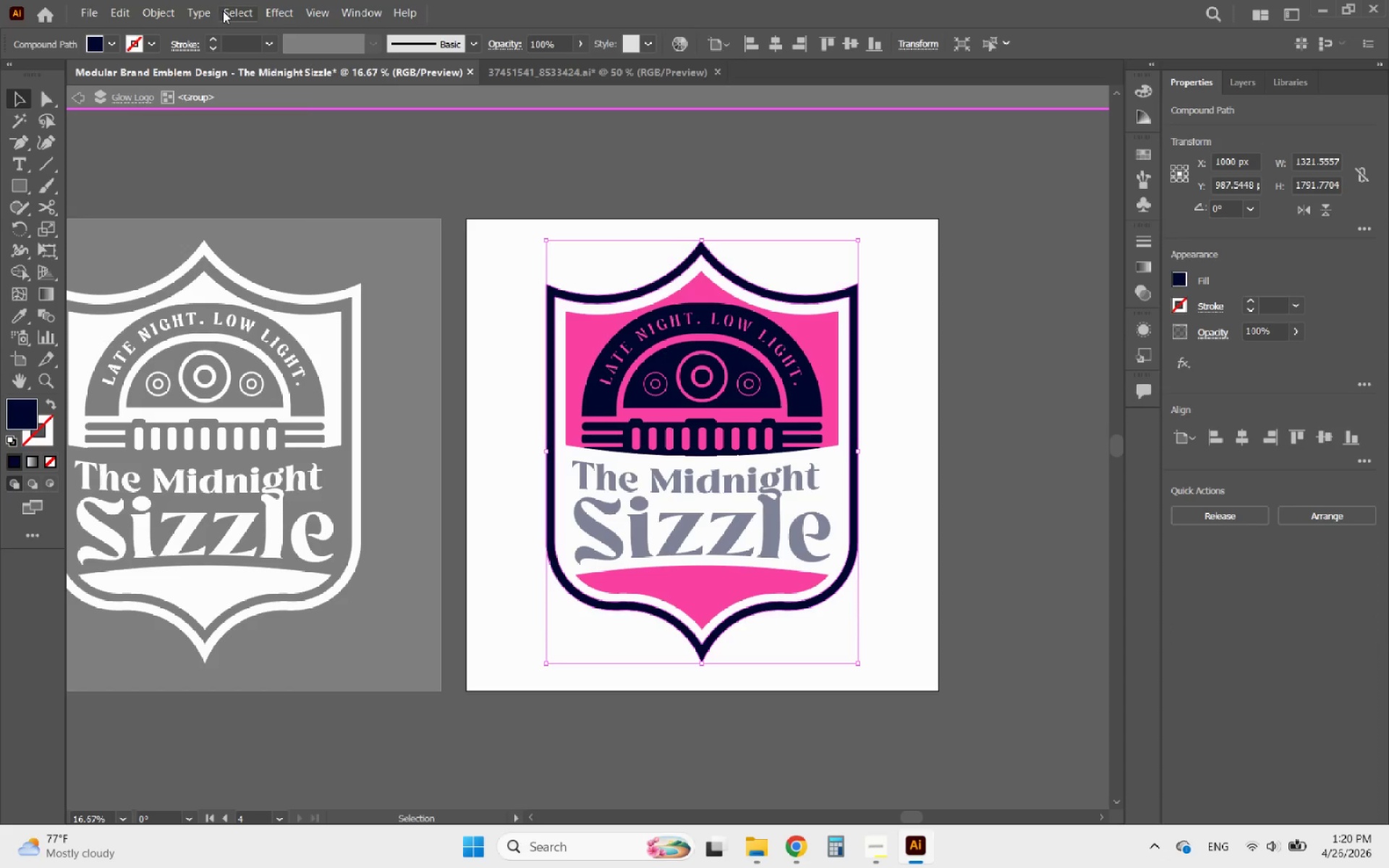 
left_click([171, 11])
 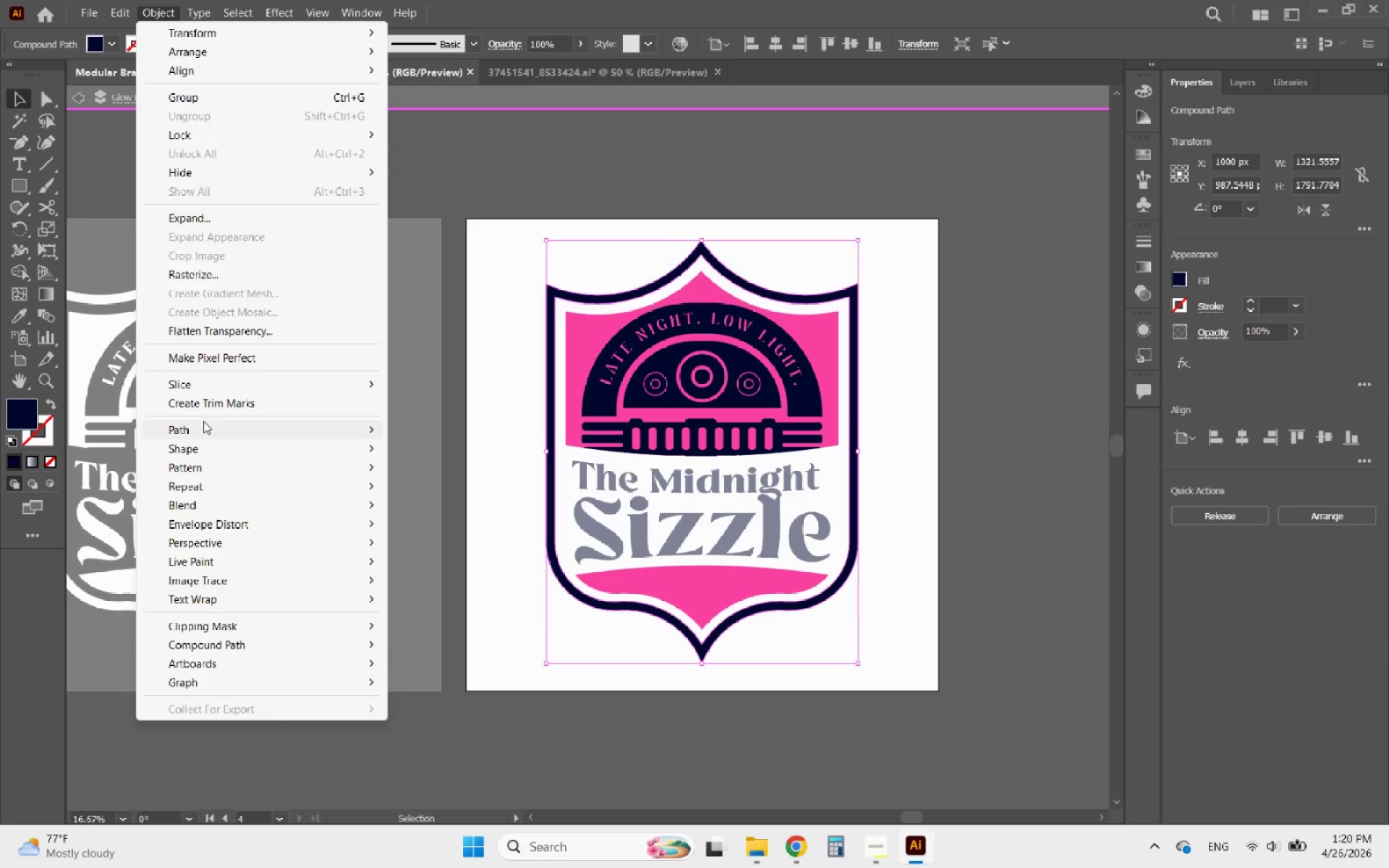 
left_click([201, 438])
 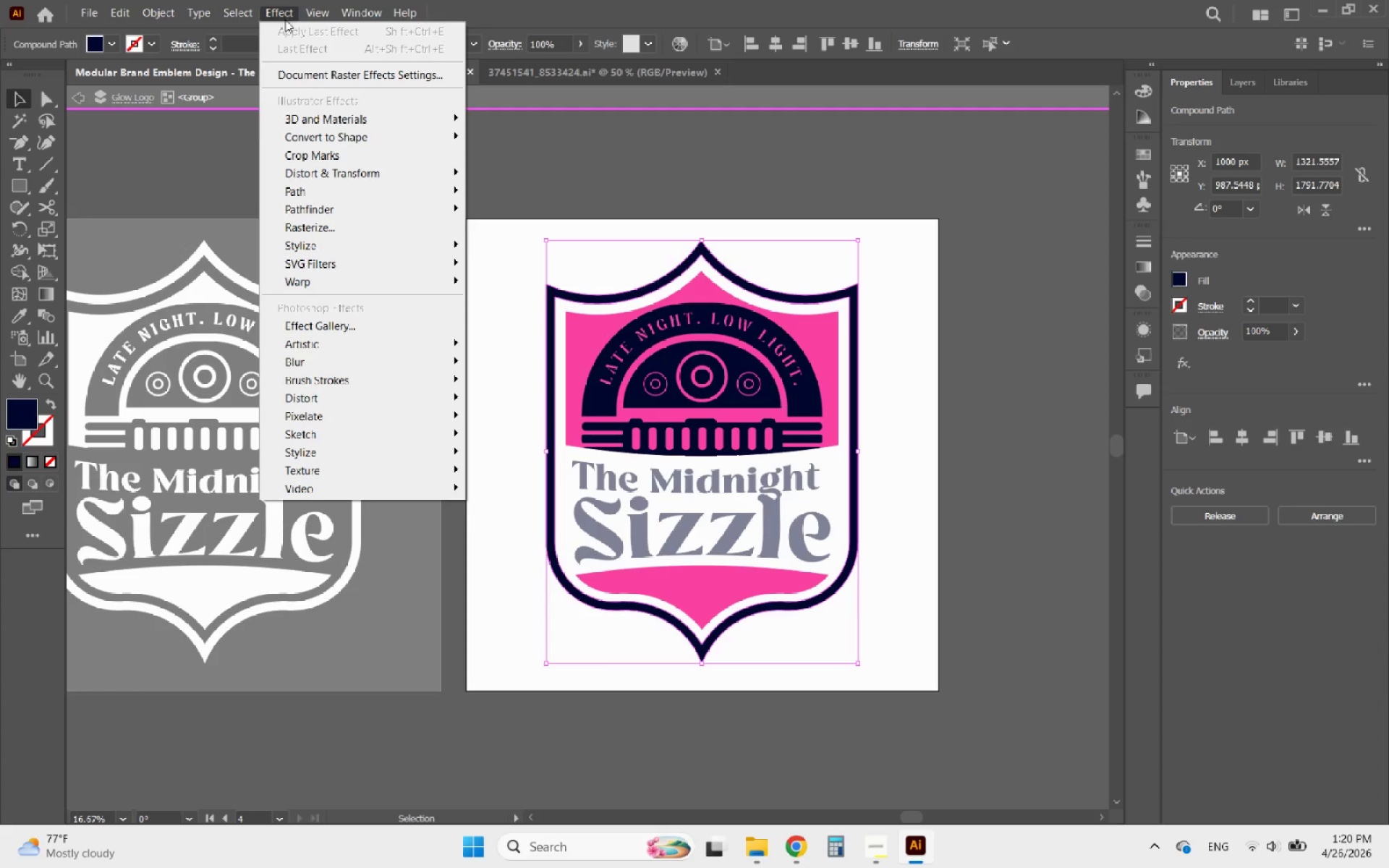 
left_click([331, 248])
 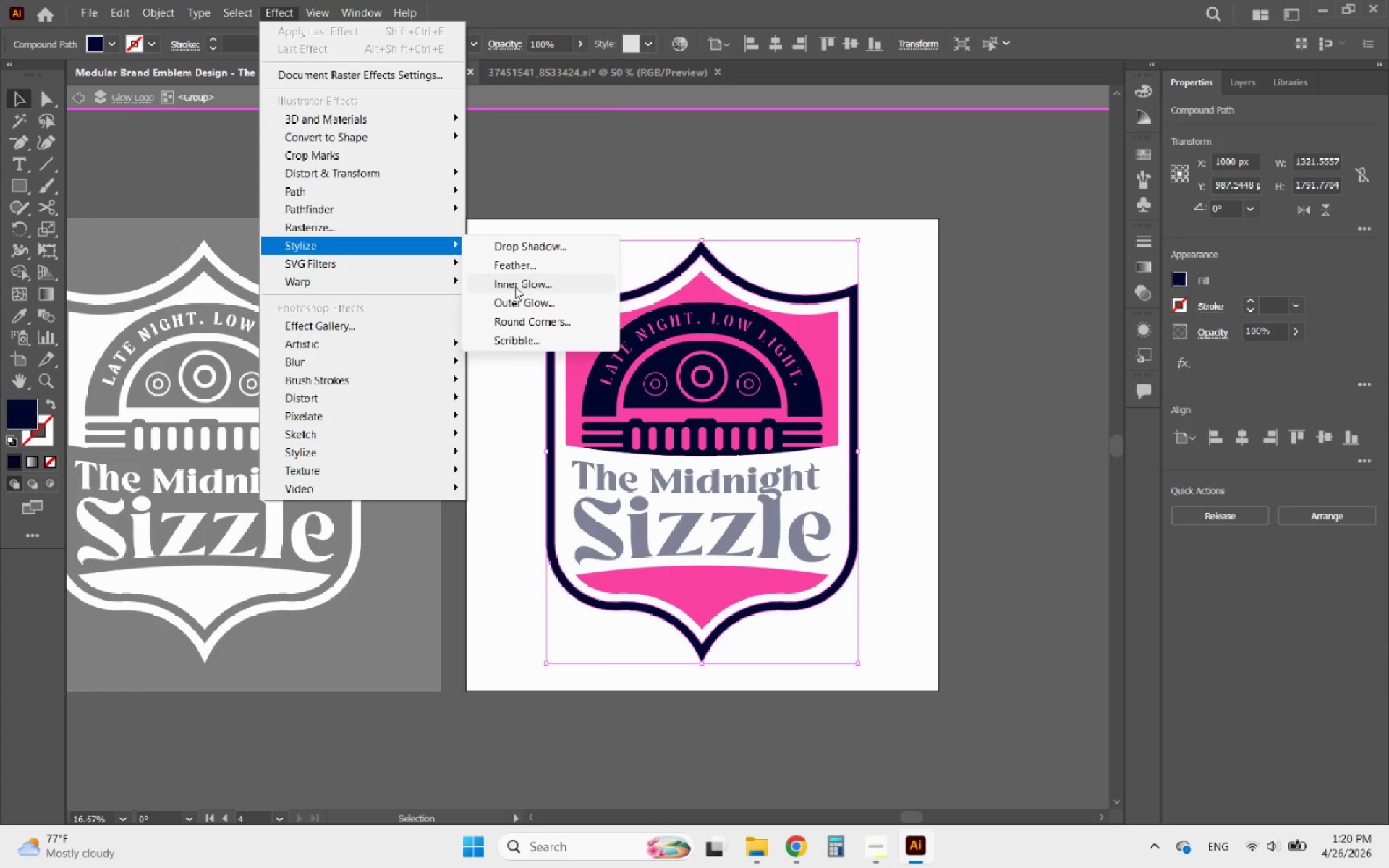 
left_click([517, 300])
 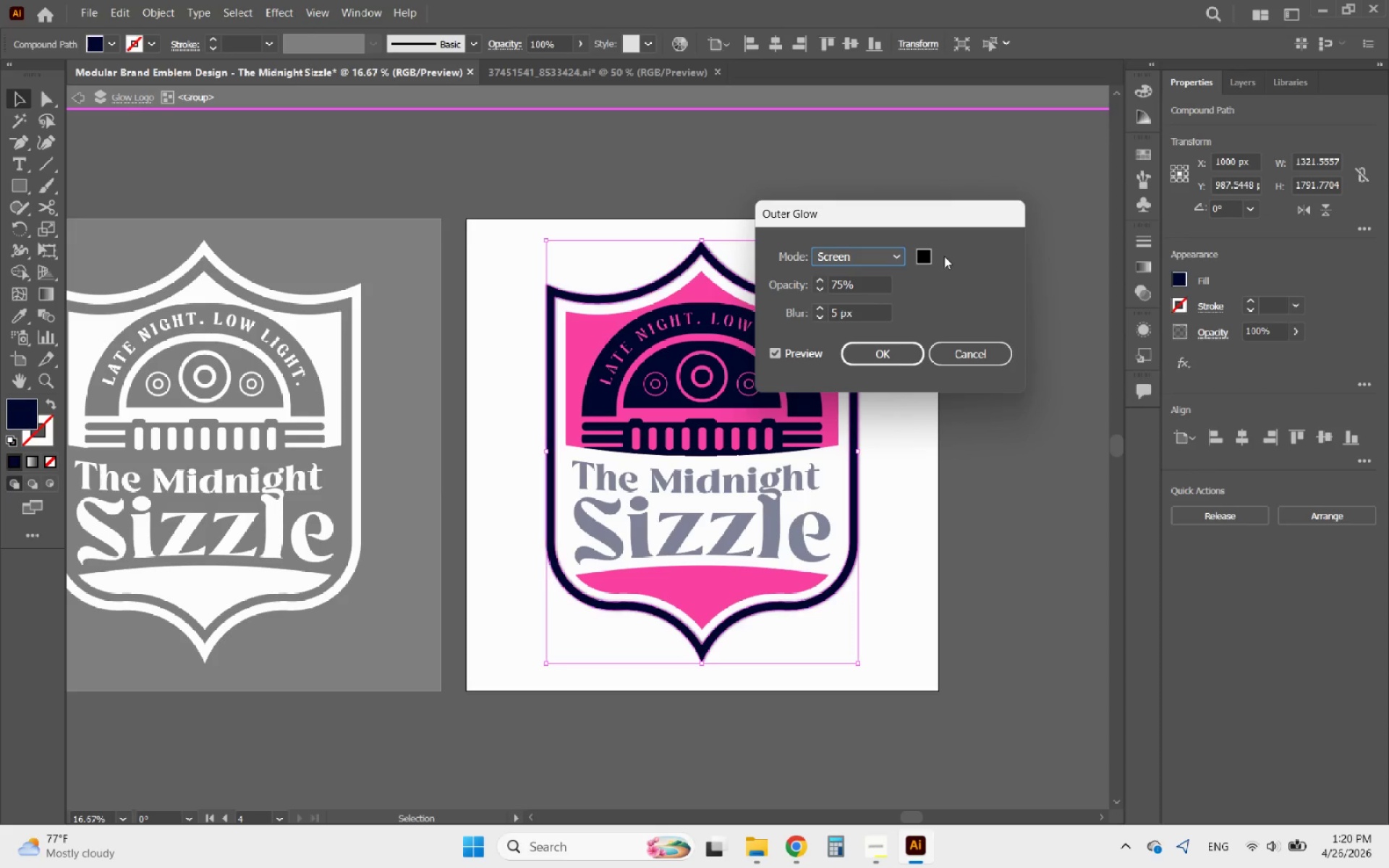 
double_click([919, 254])
 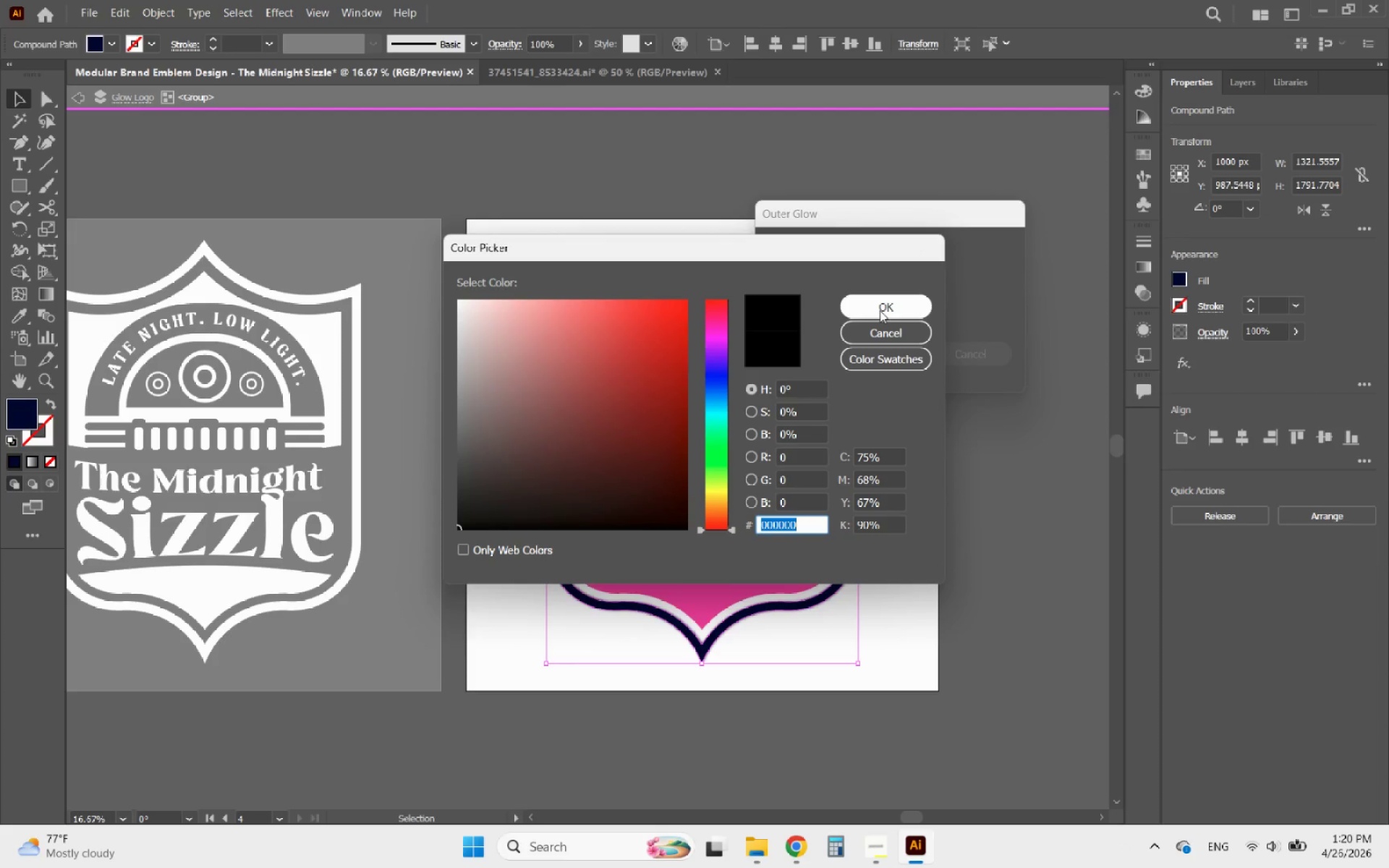 
key(Control+V)
 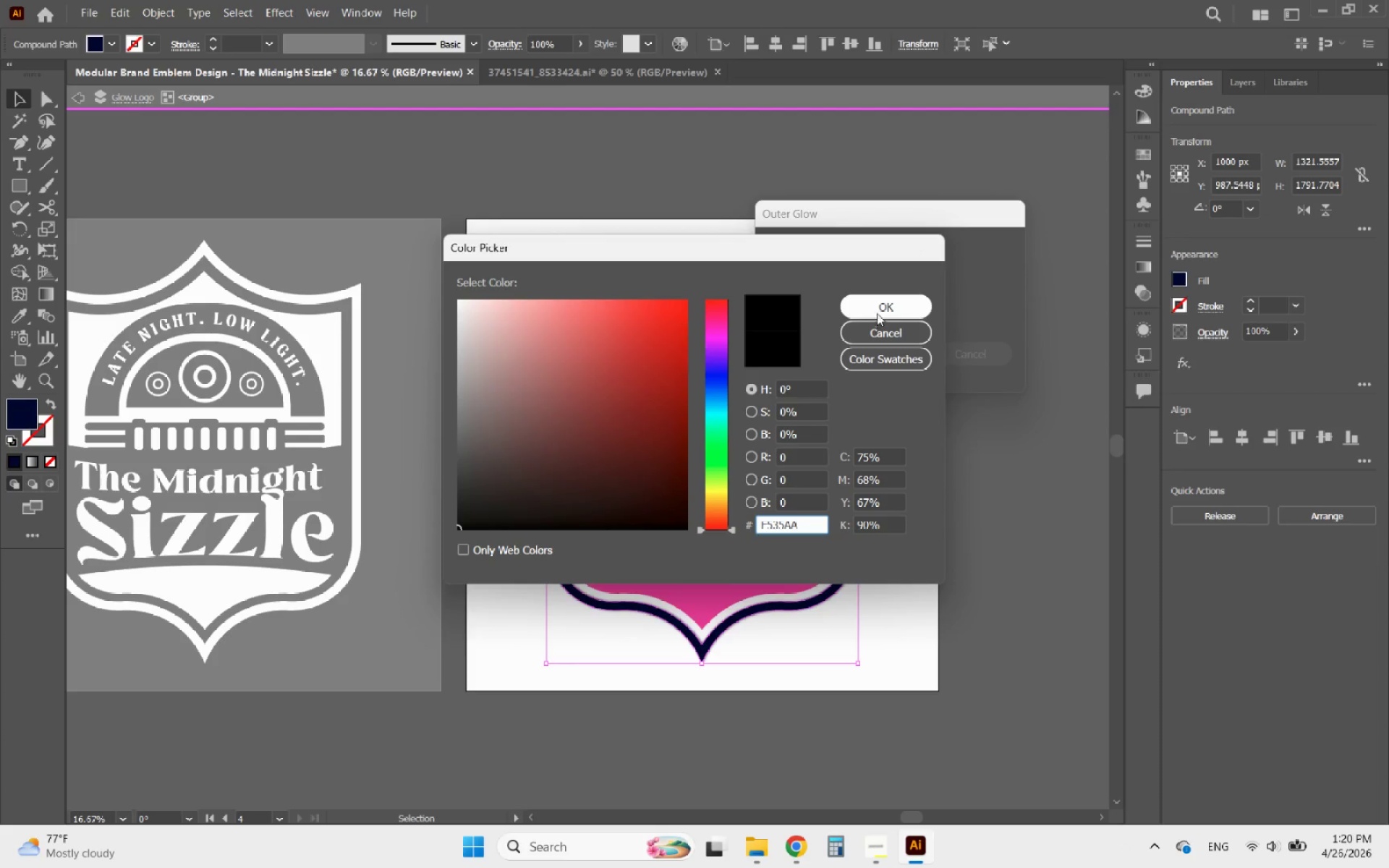 
left_click([877, 310])
 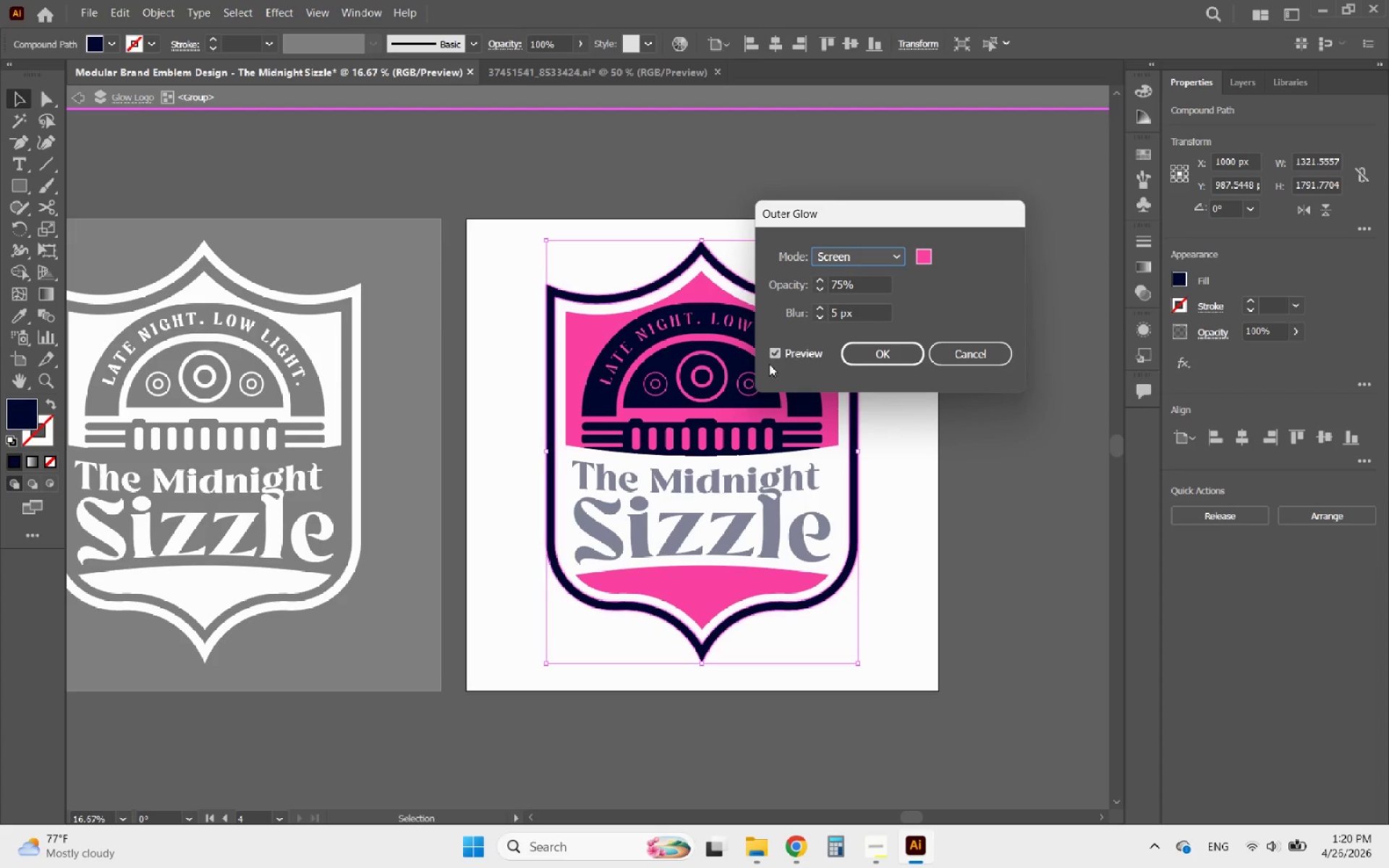 
hold_key(key=AltLeft, duration=0.66)
scroll: coordinate [859, 310], scroll_direction: up, amount: 6.0
 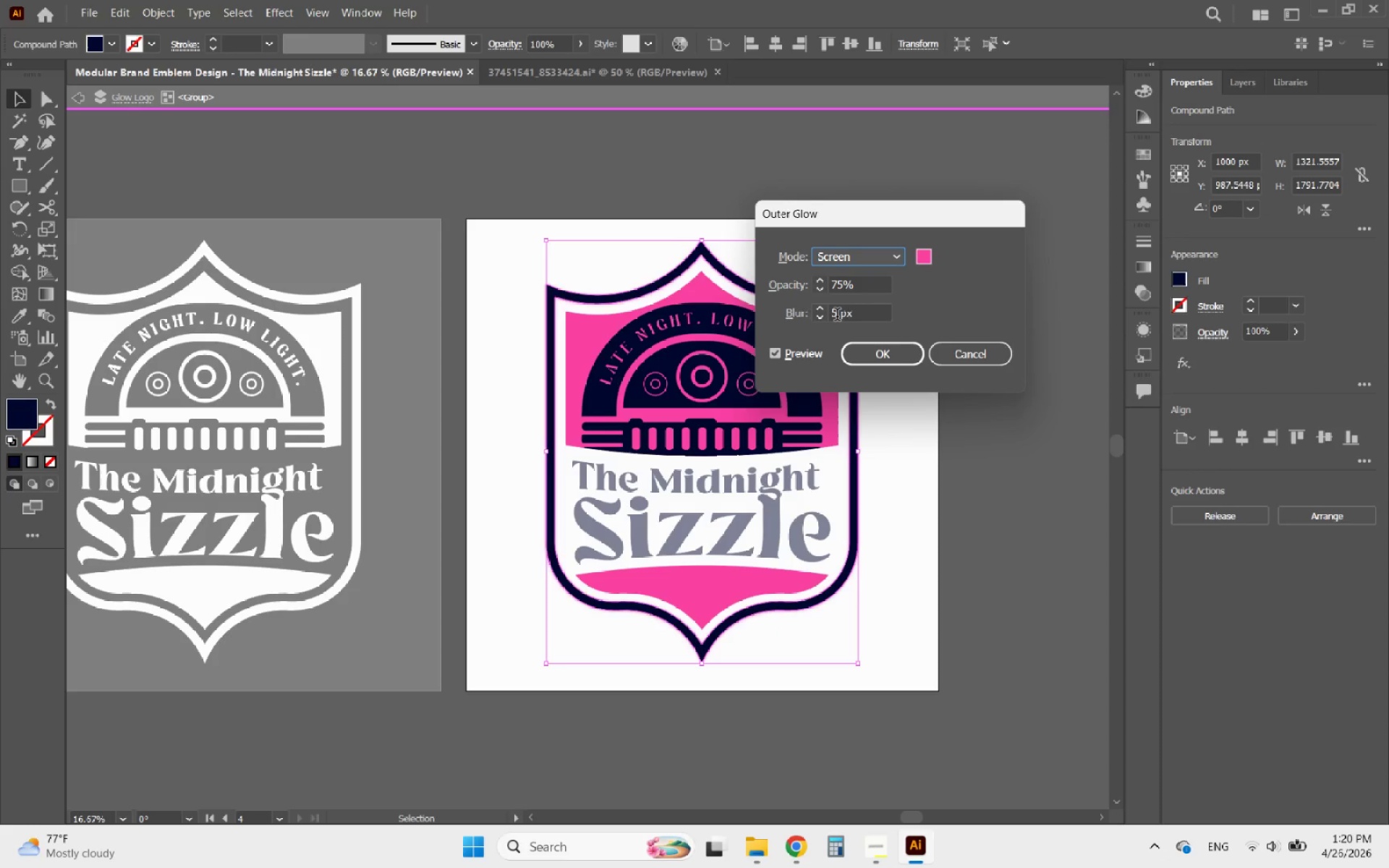 
left_click([837, 316])
 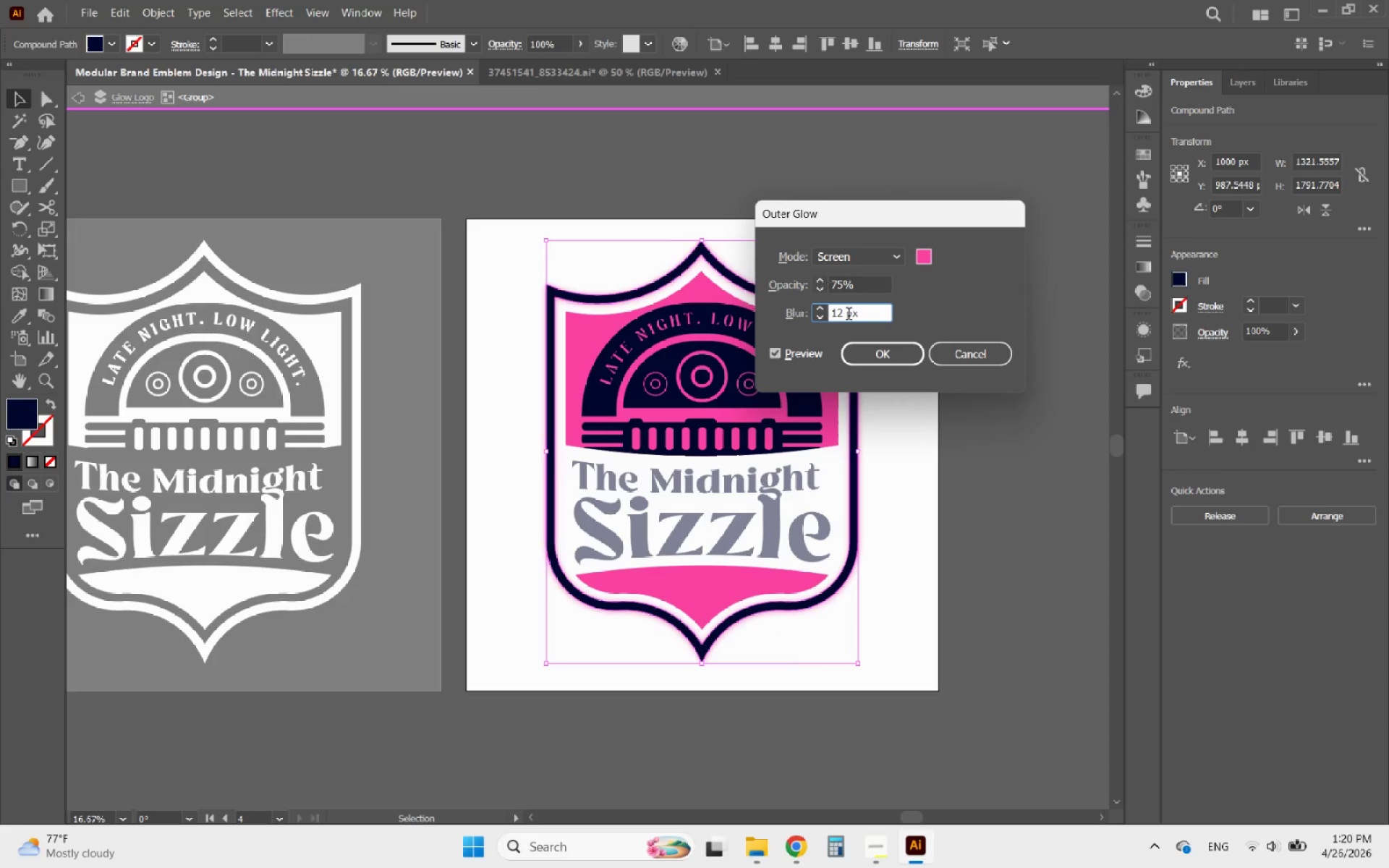 
scroll: coordinate [849, 317], scroll_direction: up, amount: 63.0
 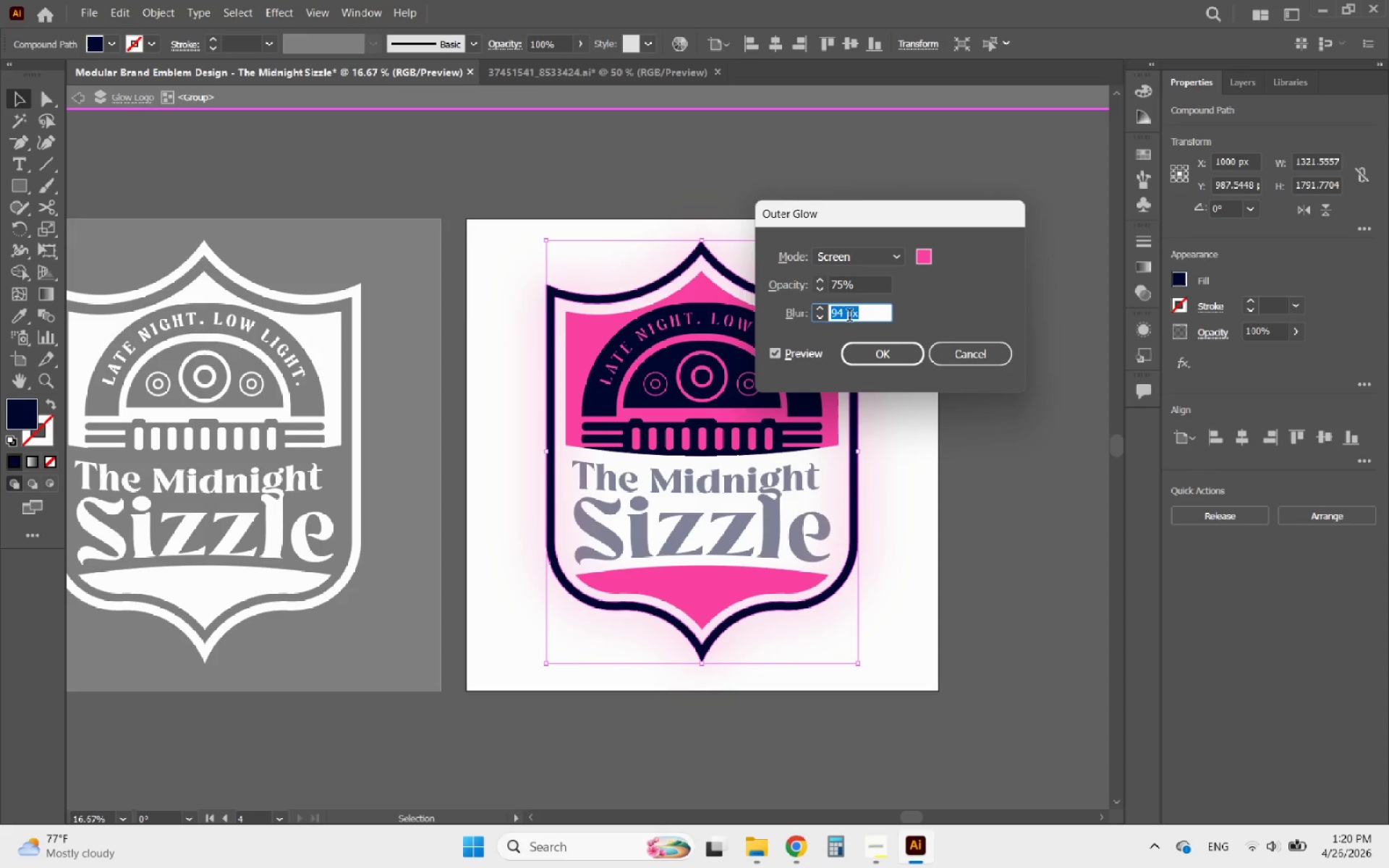 
scroll: coordinate [849, 317], scroll_direction: up, amount: 2.0
 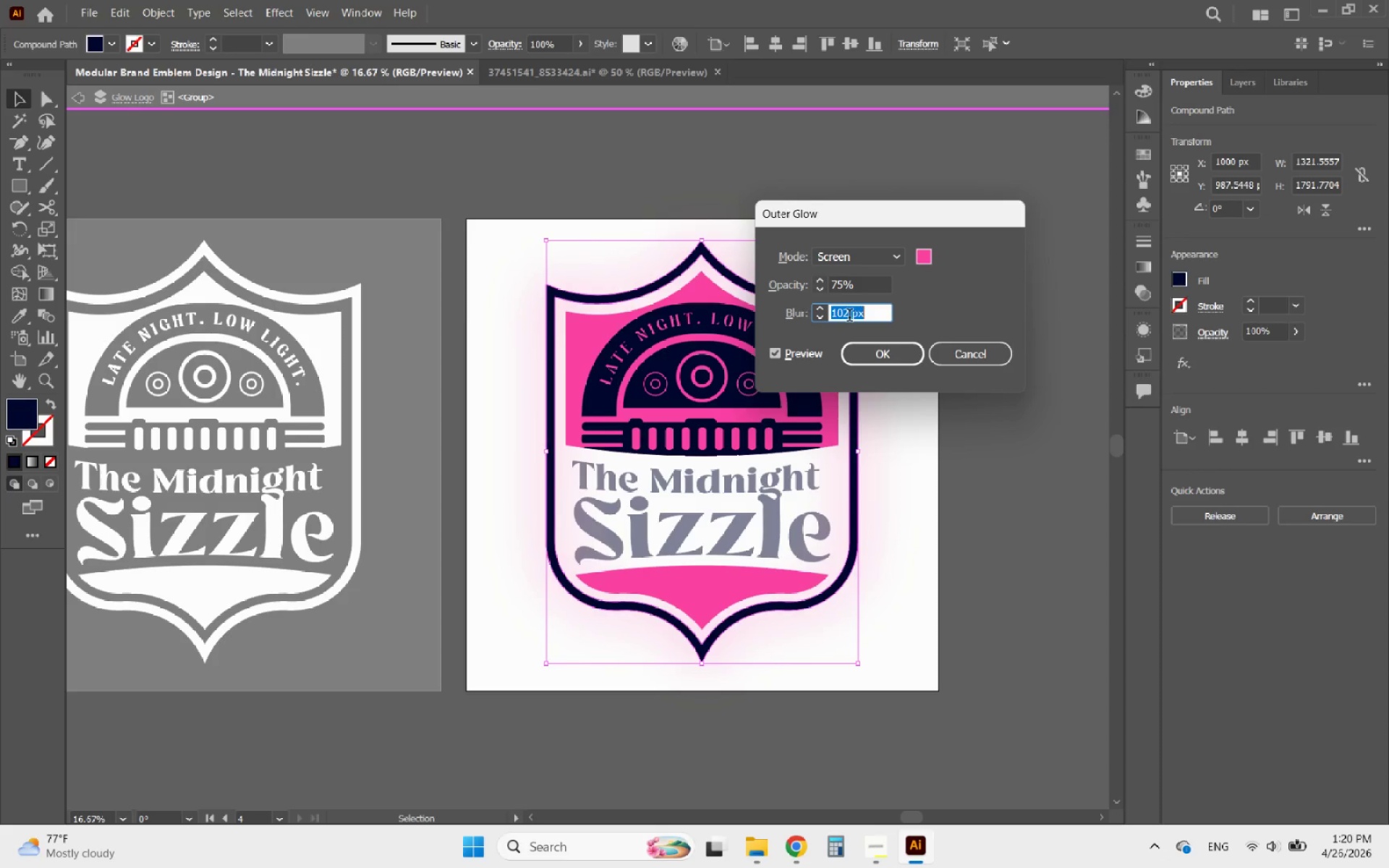 
scroll: coordinate [852, 313], scroll_direction: down, amount: 2.0
 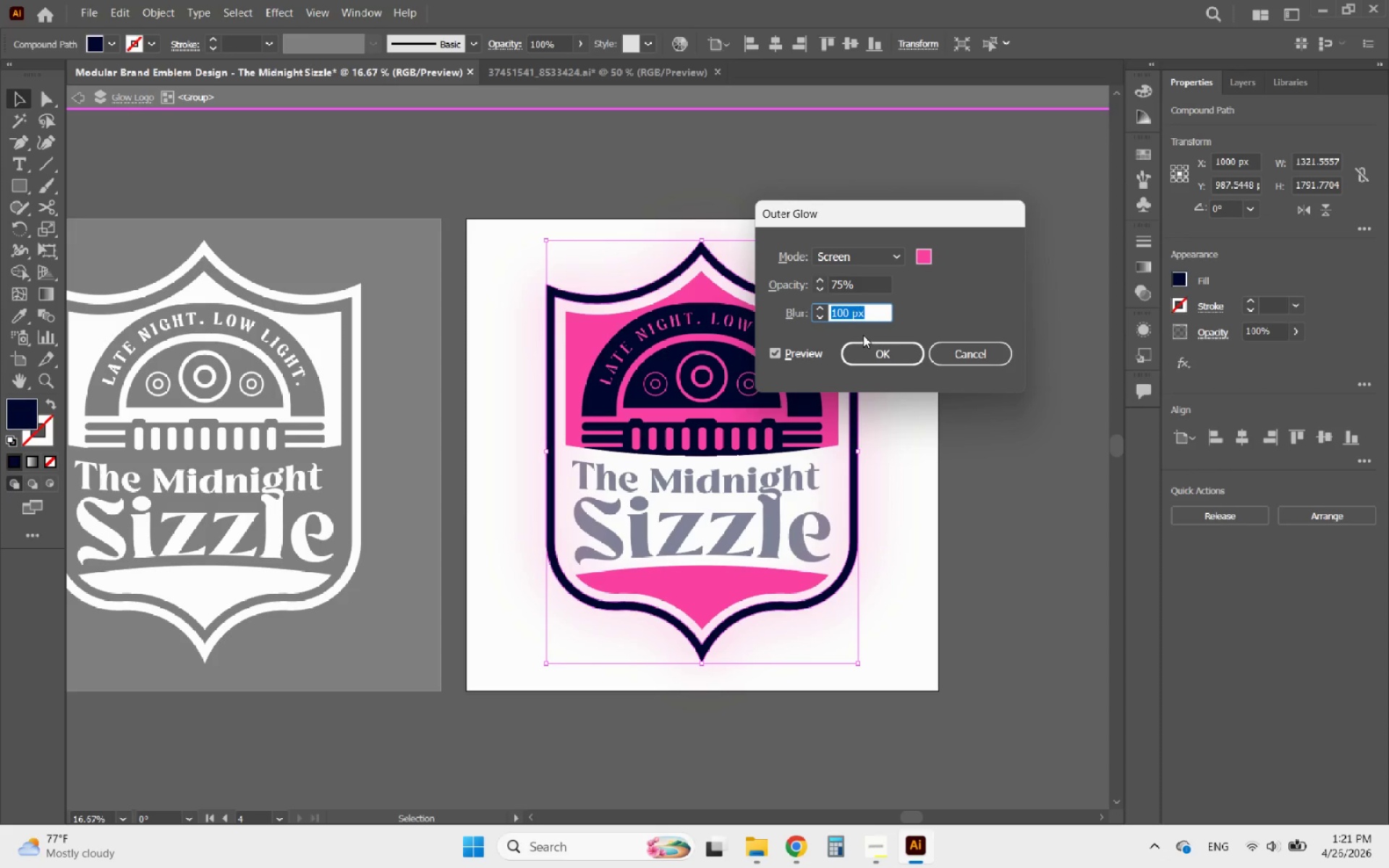 
left_click([881, 352])
 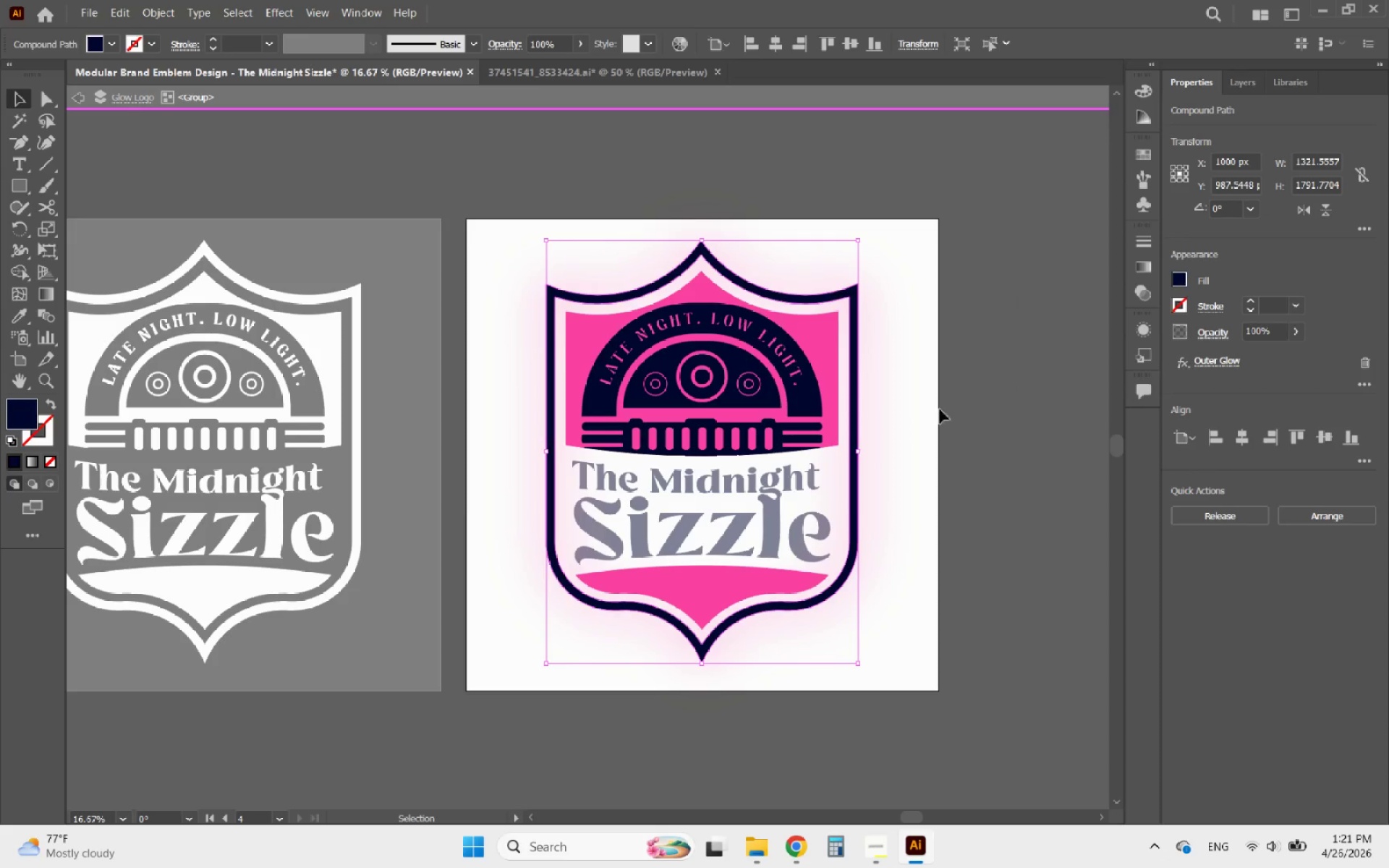 
left_click([942, 410])
 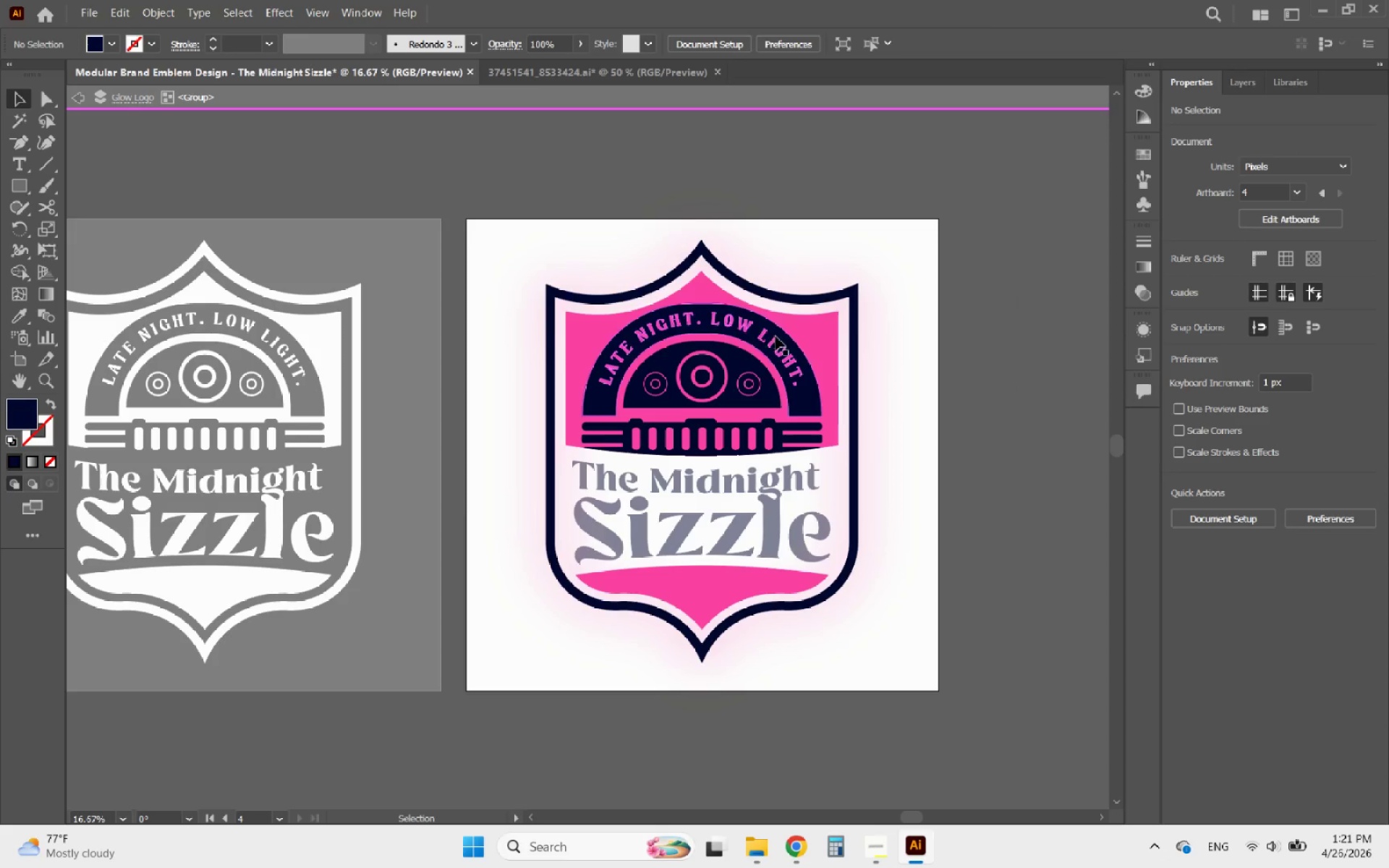 
hold_key(key=AltLeft, duration=1.92)
scroll: coordinate [607, 315], scroll_direction: up, amount: 5.0
 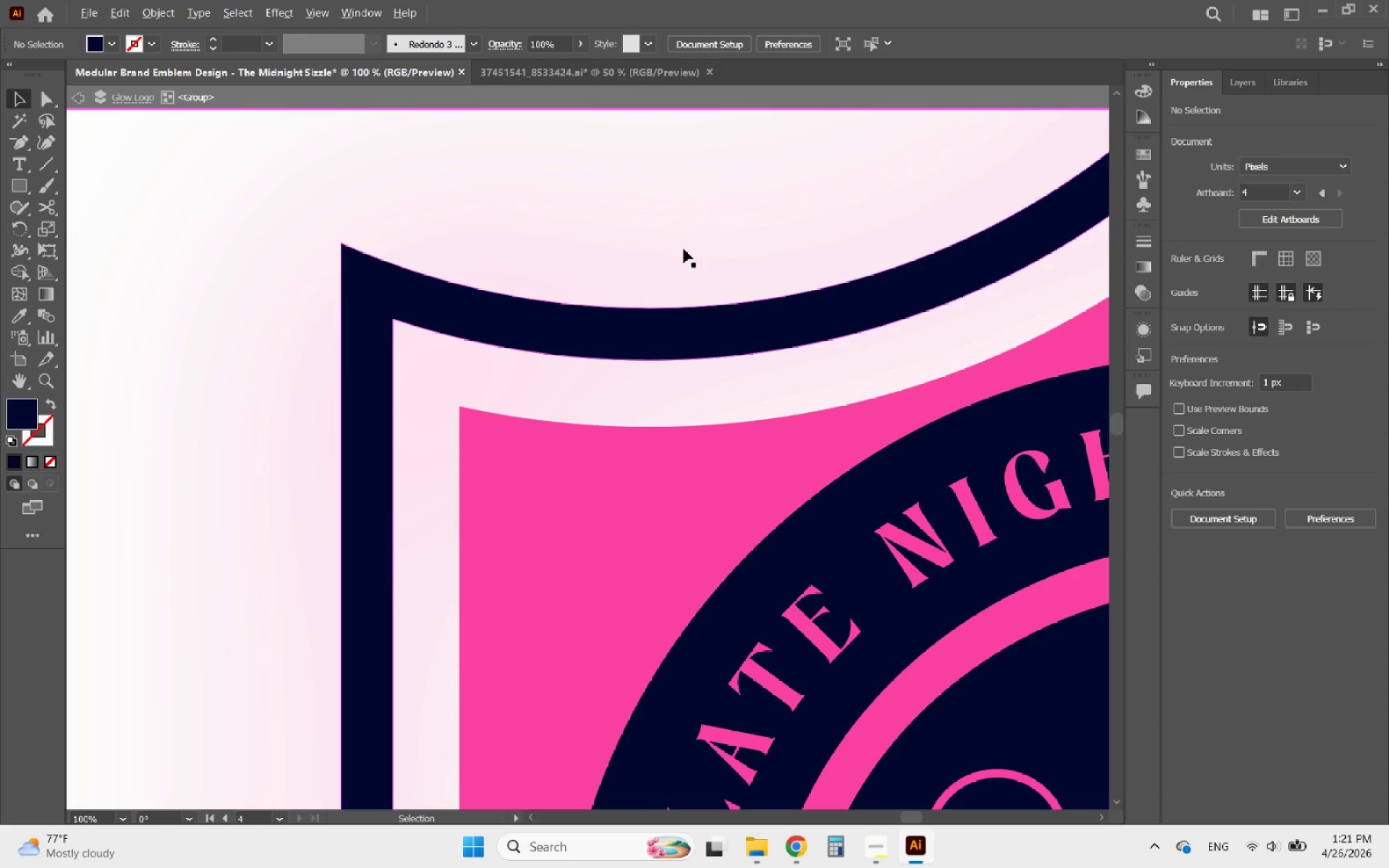 
hold_key(key=AltLeft, duration=2.5)
scroll: coordinate [516, 298], scroll_direction: up, amount: 4.0
 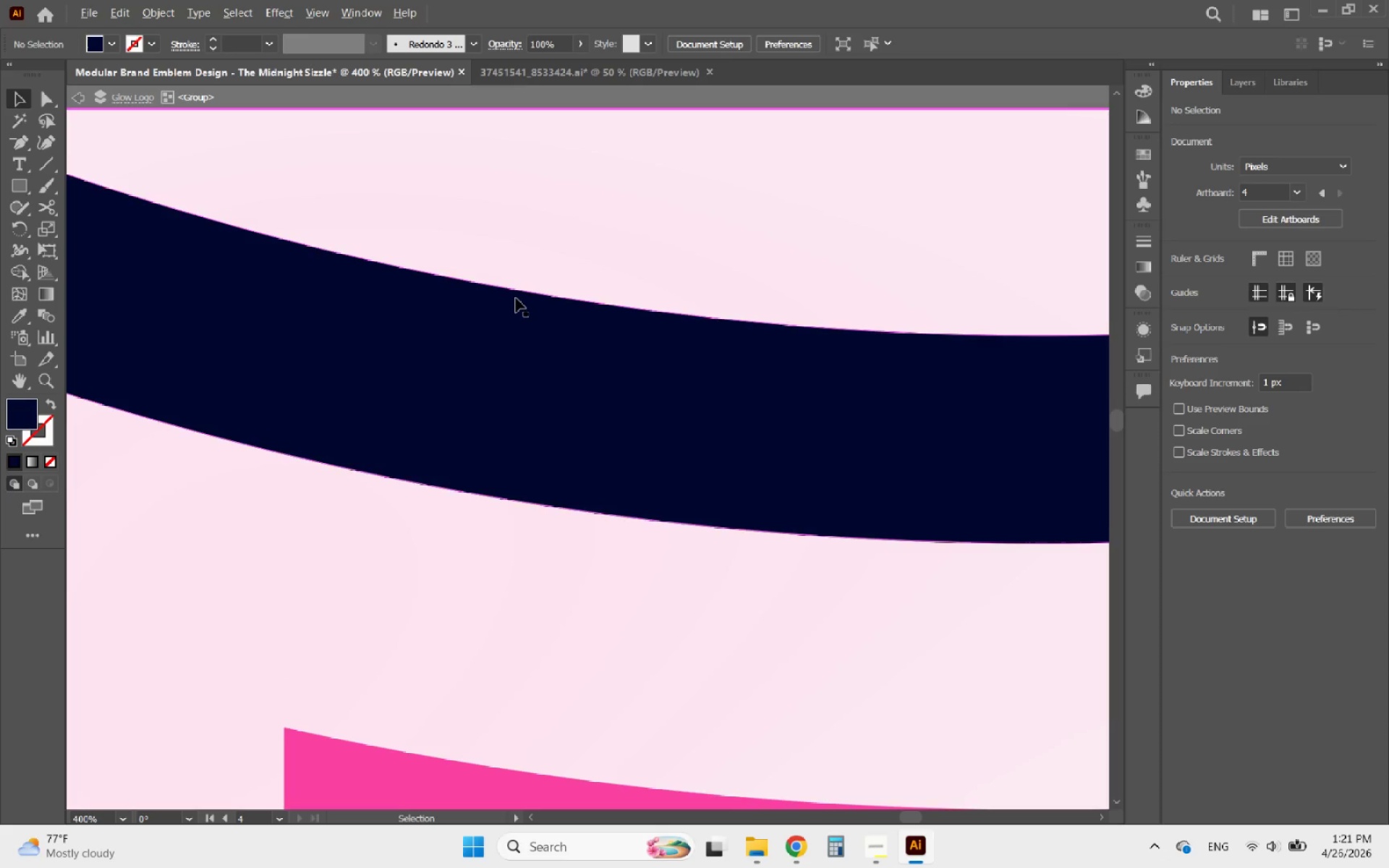 
scroll: coordinate [516, 298], scroll_direction: down, amount: 8.0
 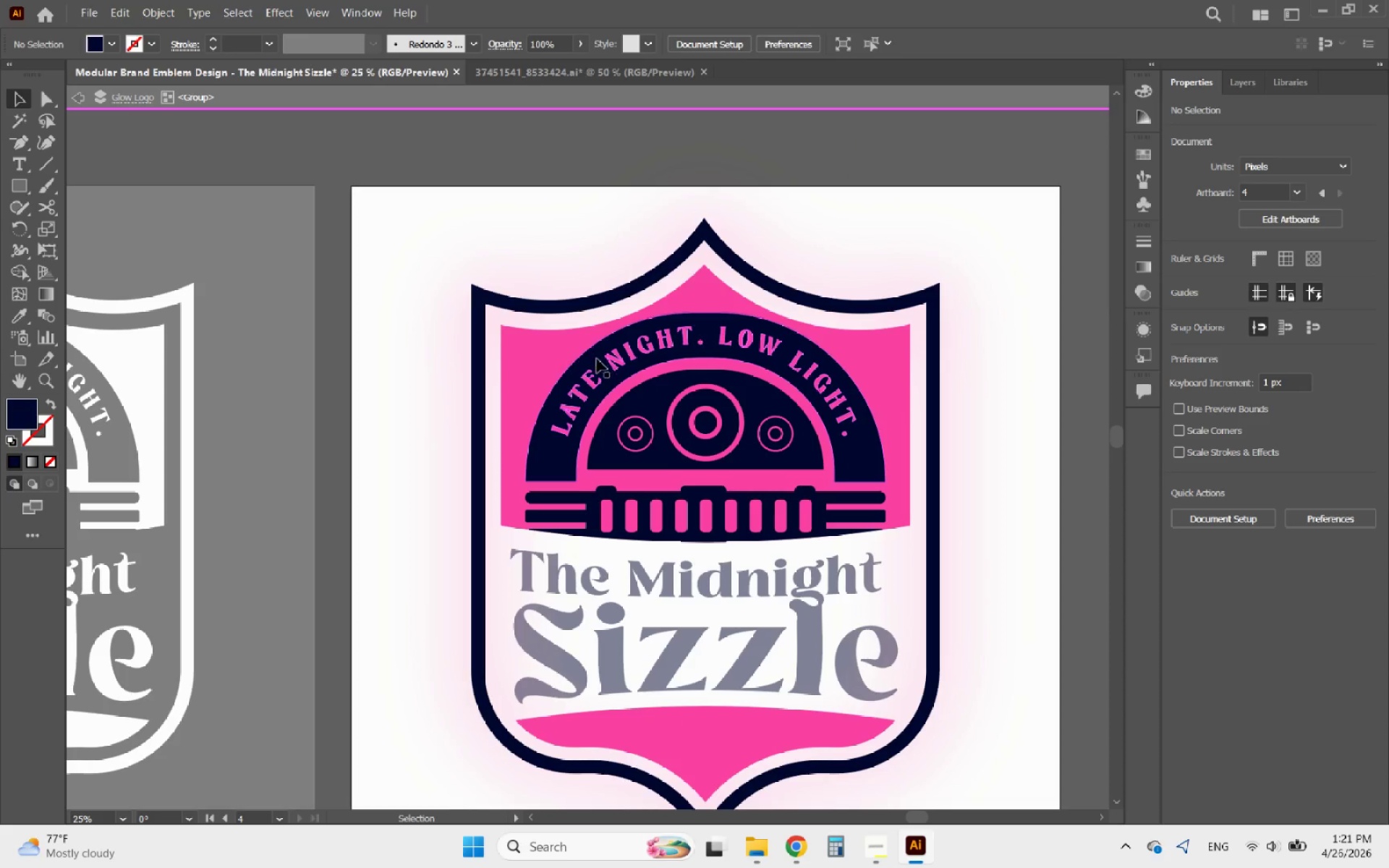 
hold_key(key=AltLeft, duration=0.61)
scroll: coordinate [640, 413], scroll_direction: down, amount: 2.0
 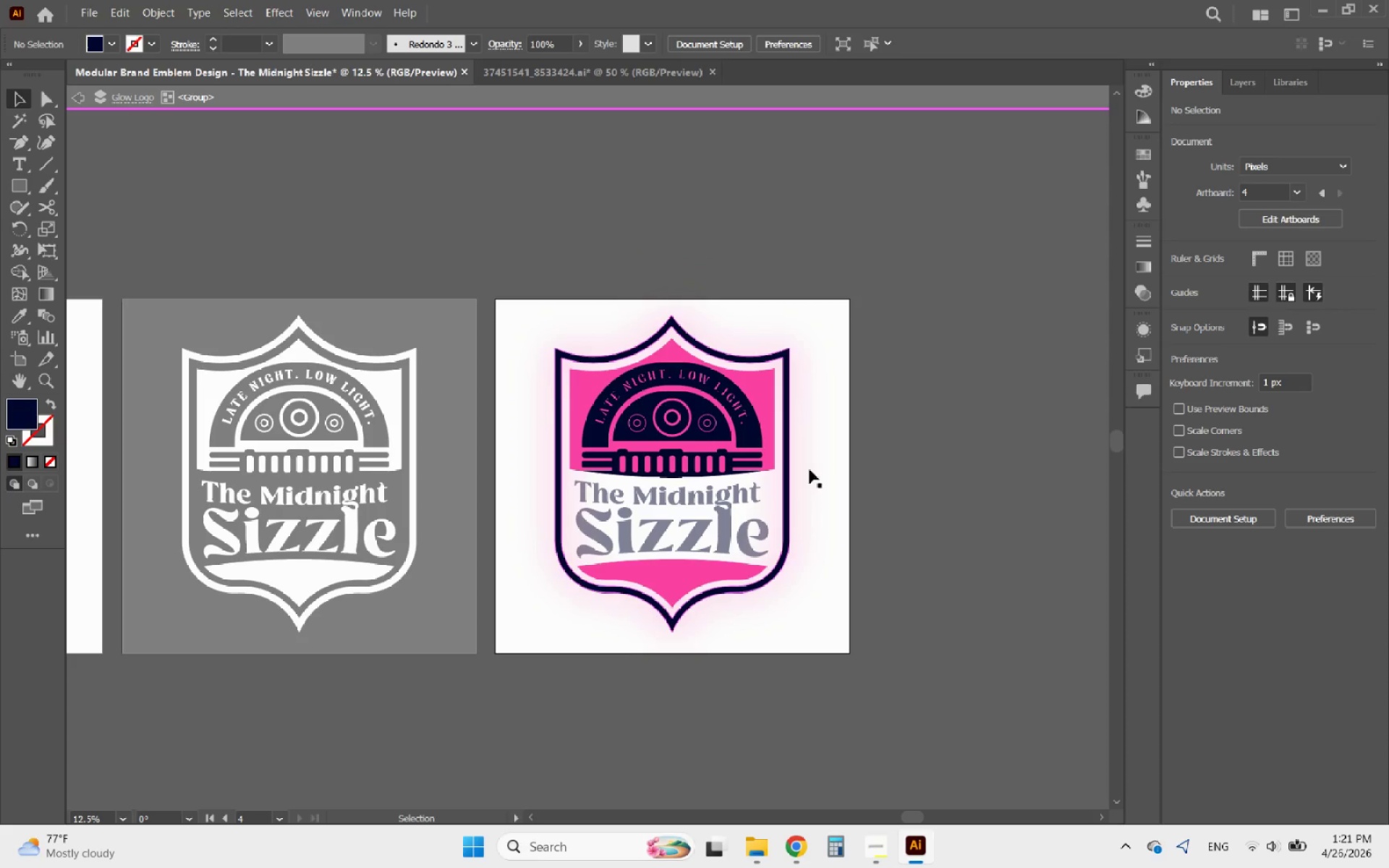 
hold_key(key=AltLeft, duration=1.92)
scroll: coordinate [715, 535], scroll_direction: up, amount: 2.0
 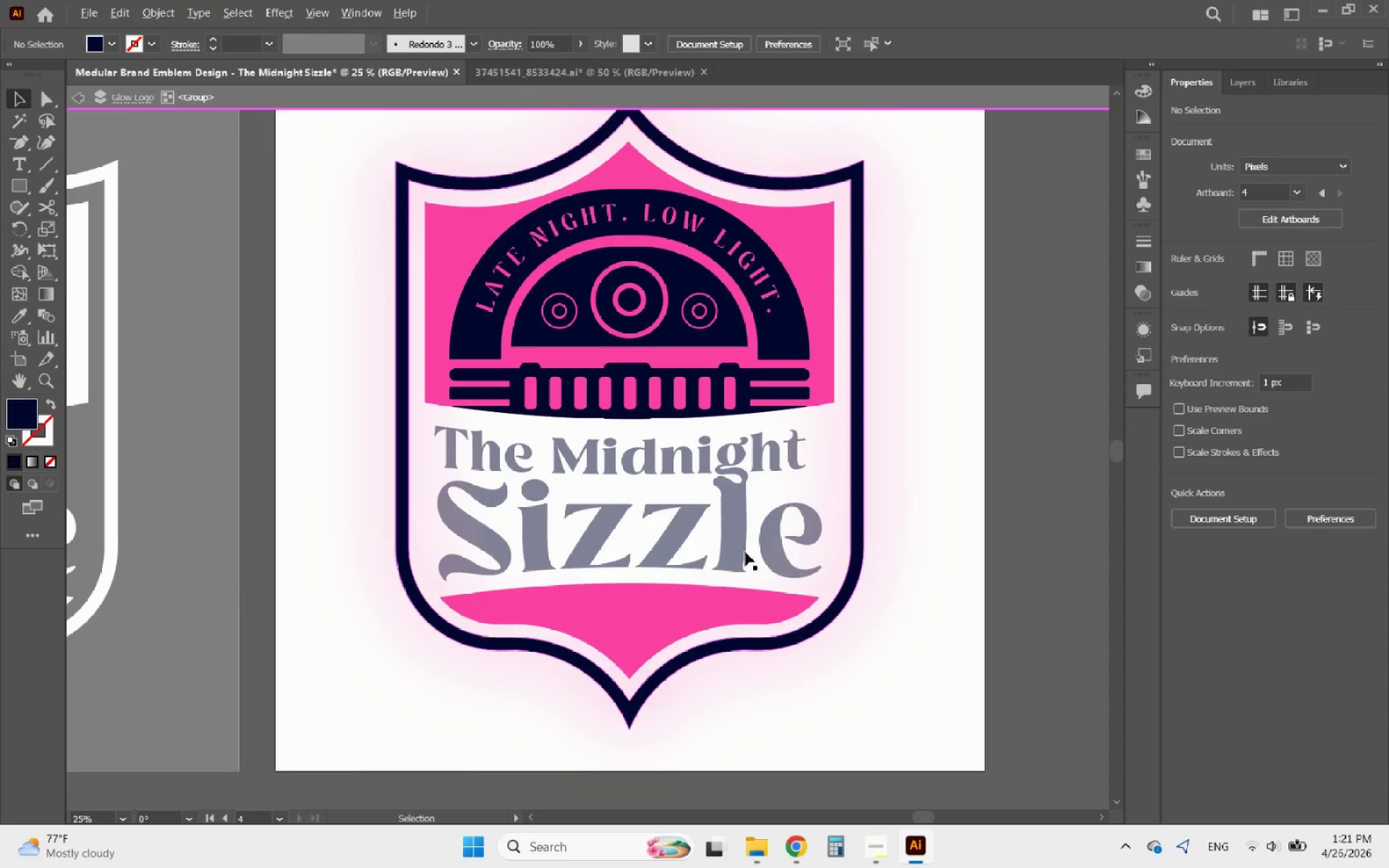 
scroll: coordinate [745, 552], scroll_direction: down, amount: 1.0
 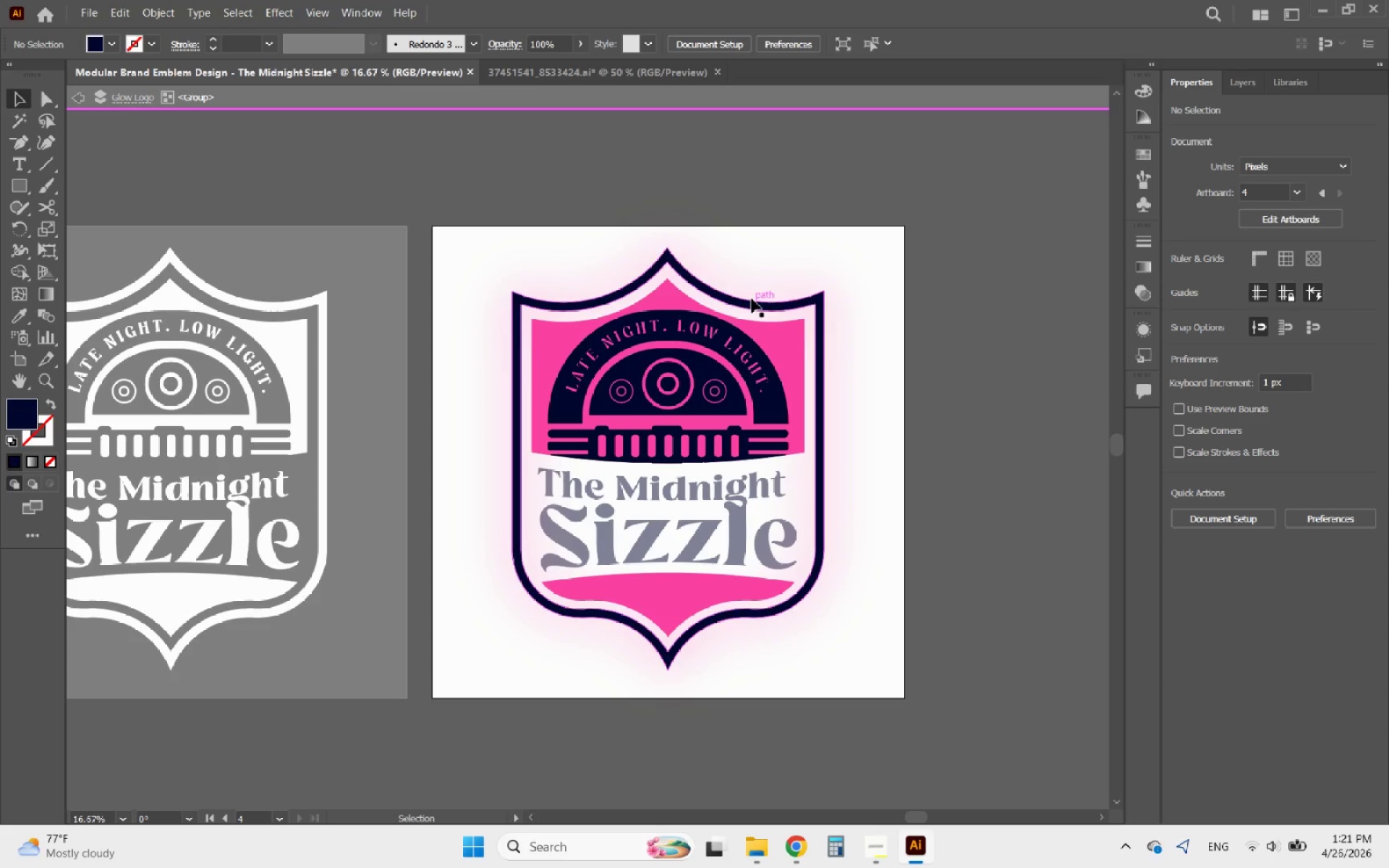 
left_click([752, 299])
 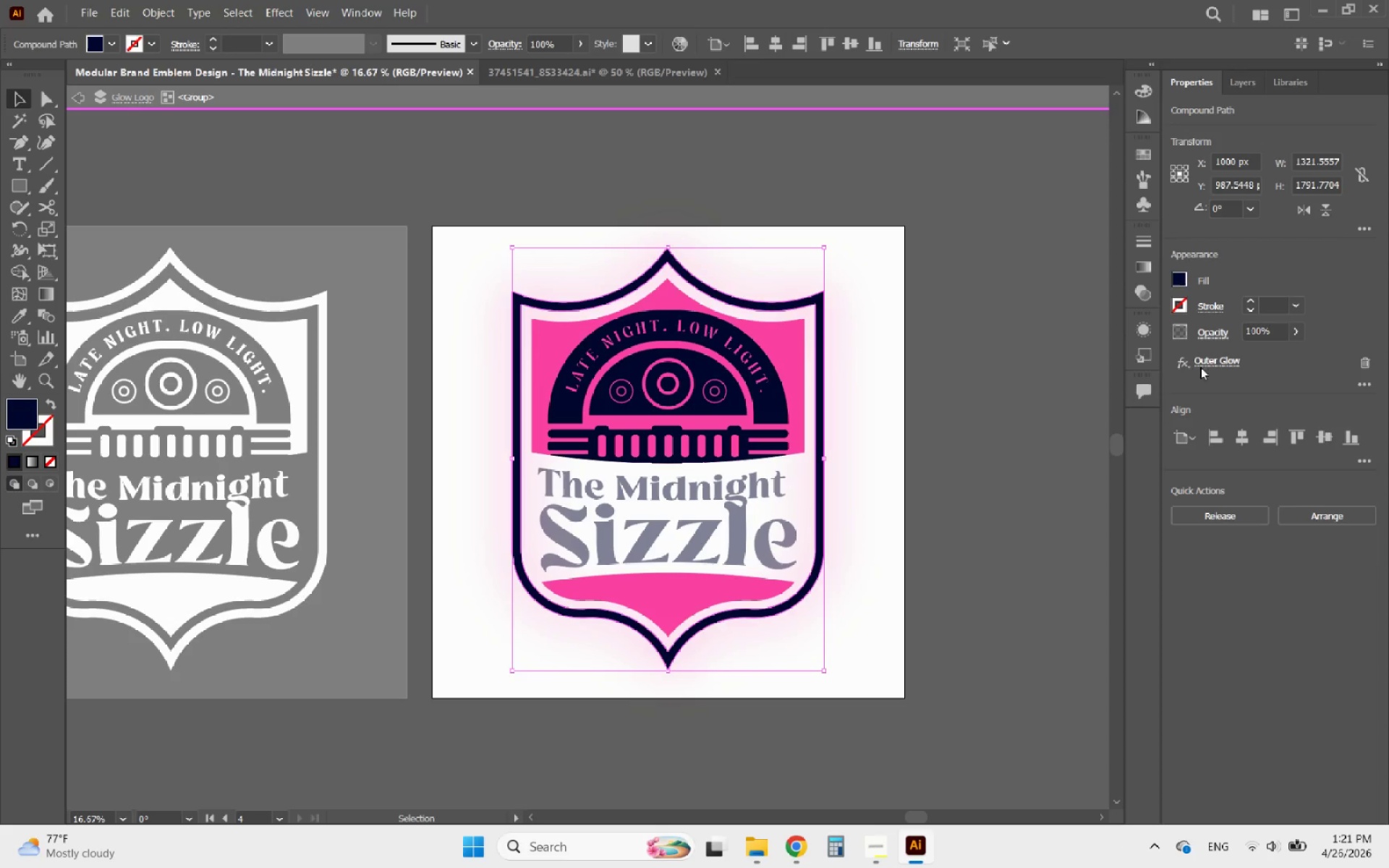 
left_click([1367, 362])
 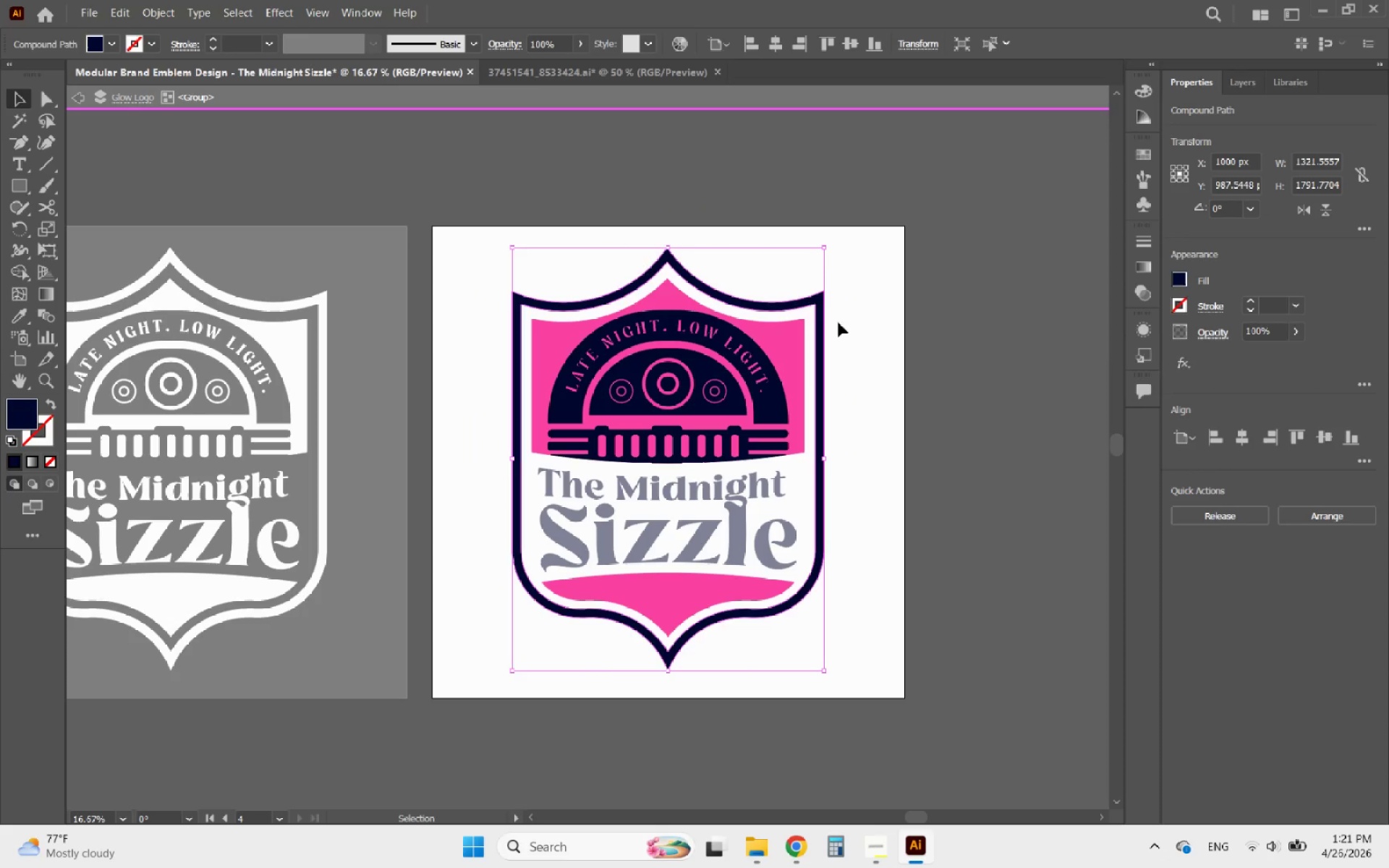 
hold_key(key=AltLeft, duration=0.72)
scroll: coordinate [750, 297], scroll_direction: up, amount: 3.0
 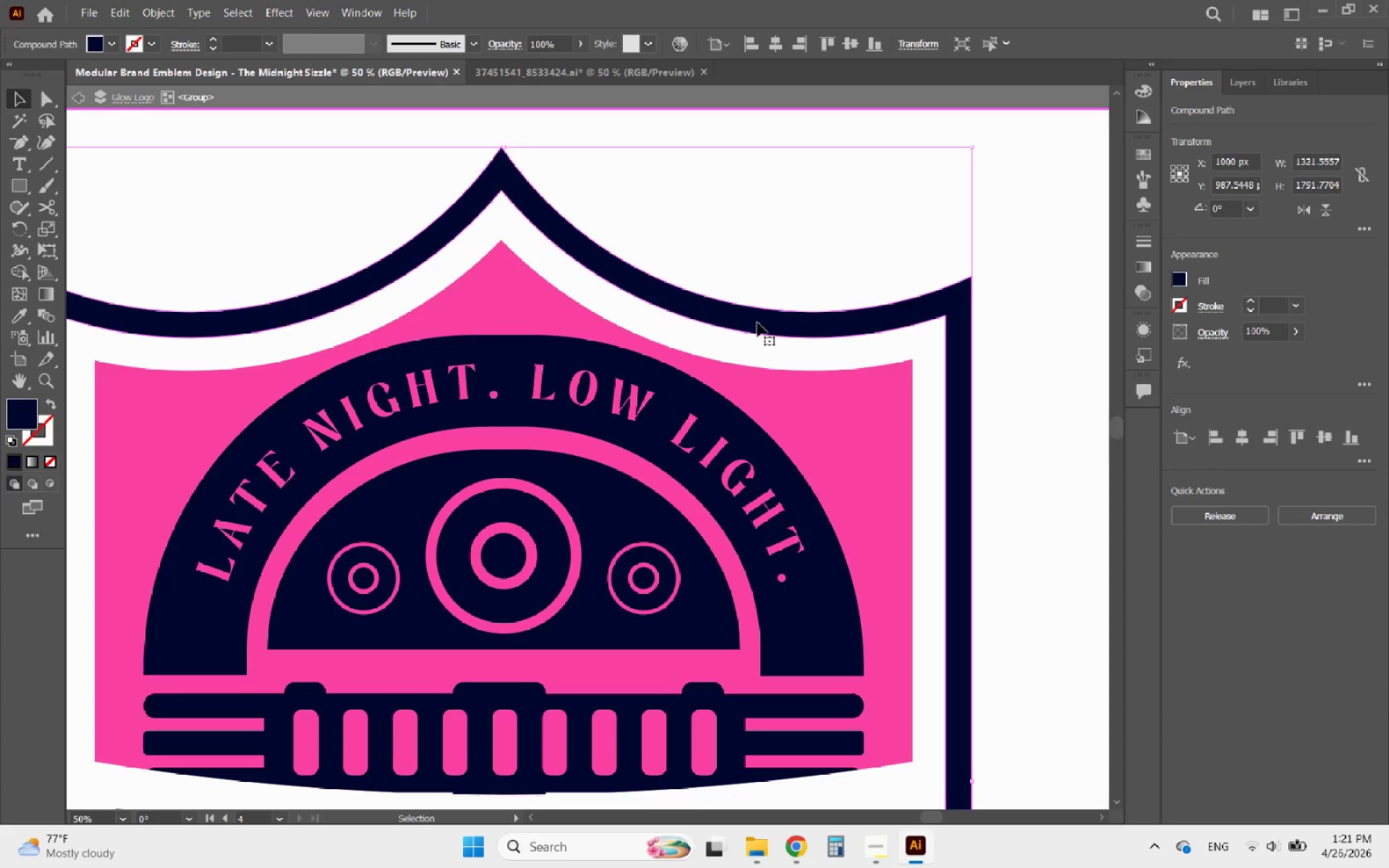 
hold_key(key=AltLeft, duration=1.97)
left_click_drag(start_coordinate=[757, 323], to_coordinate=[754, 305])
 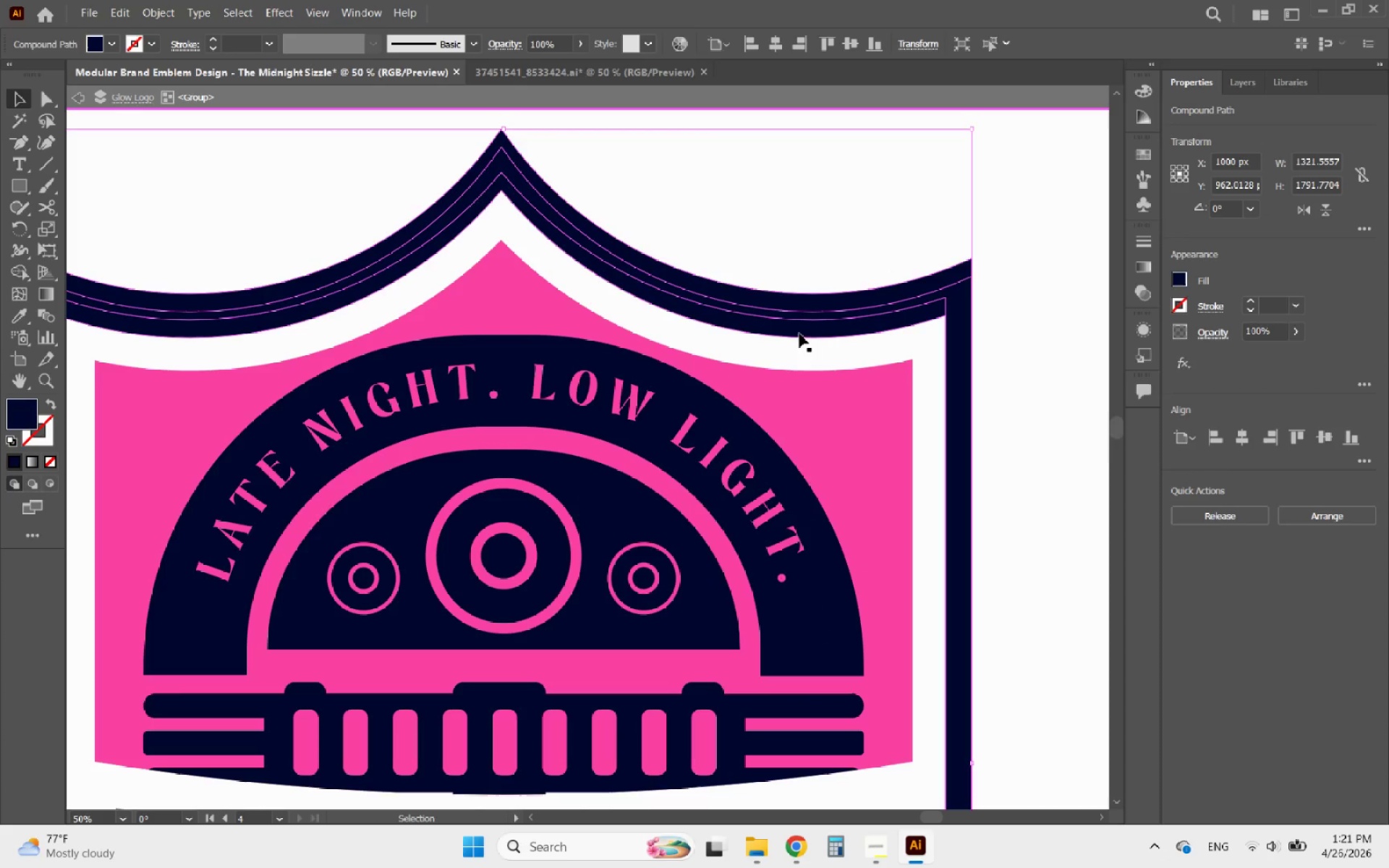 
hold_key(key=ShiftLeft, duration=1.26)
 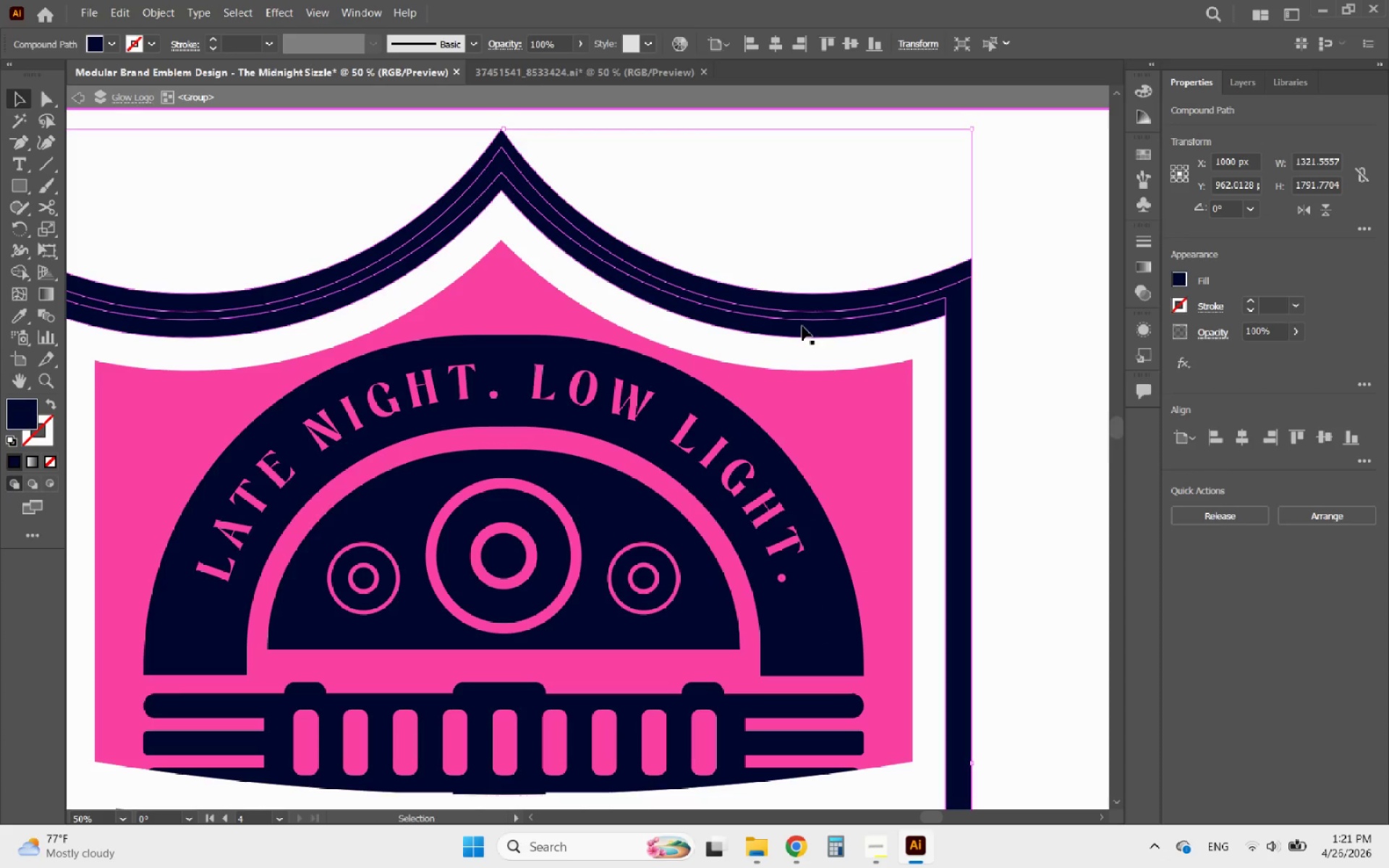 
key(Delete)
 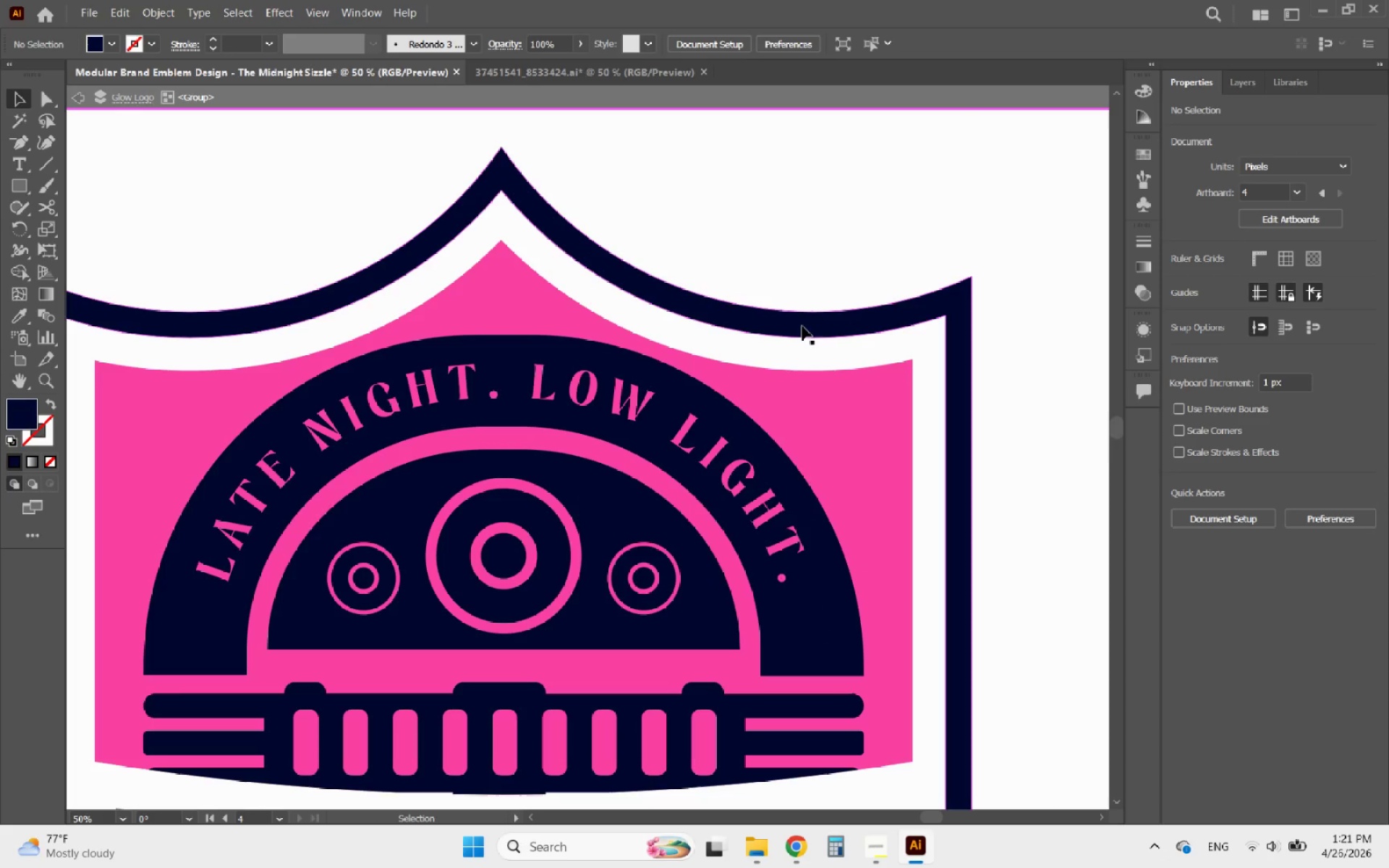 
hold_key(key=AltLeft, duration=0.64)
 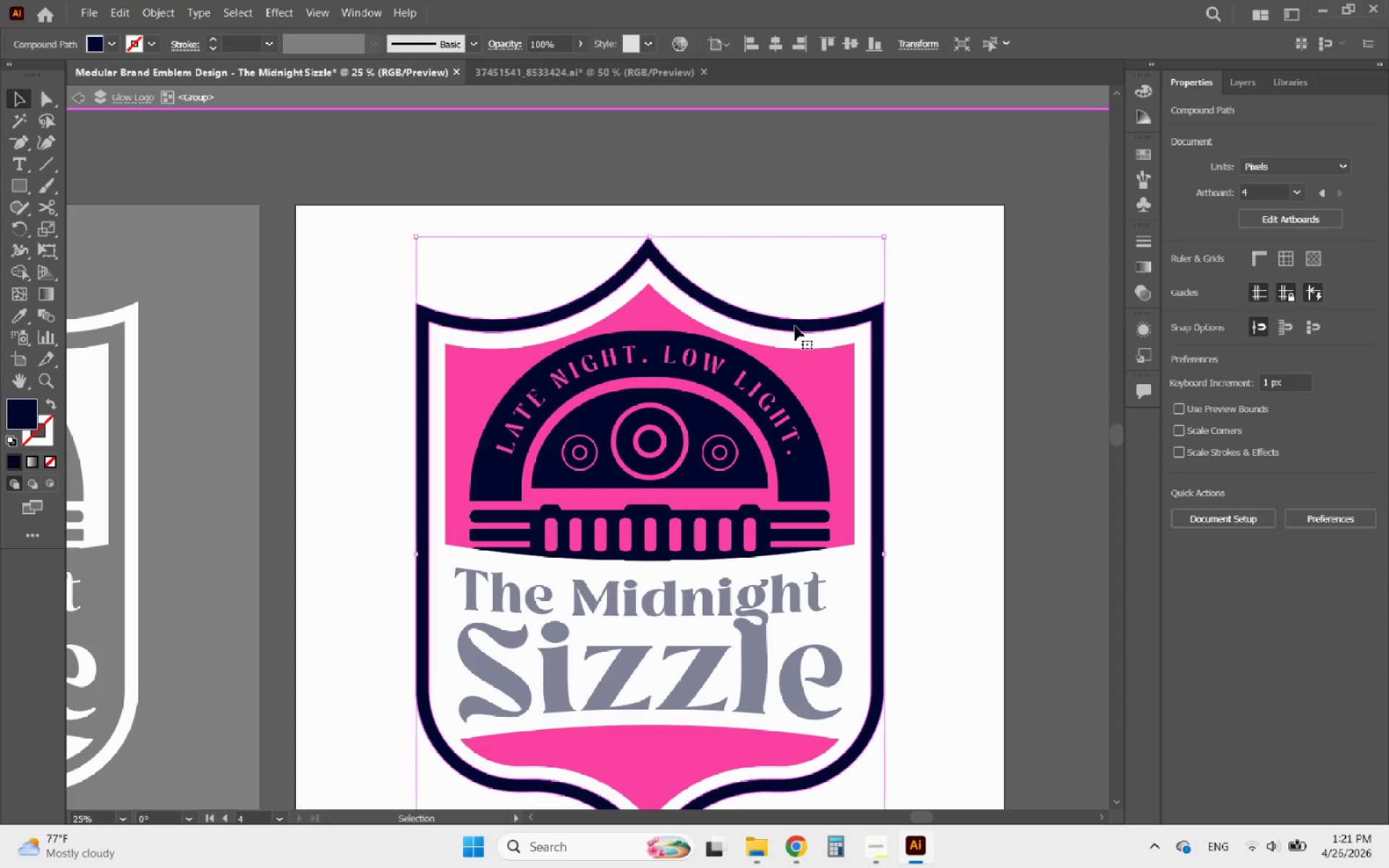 
left_click([795, 326])
 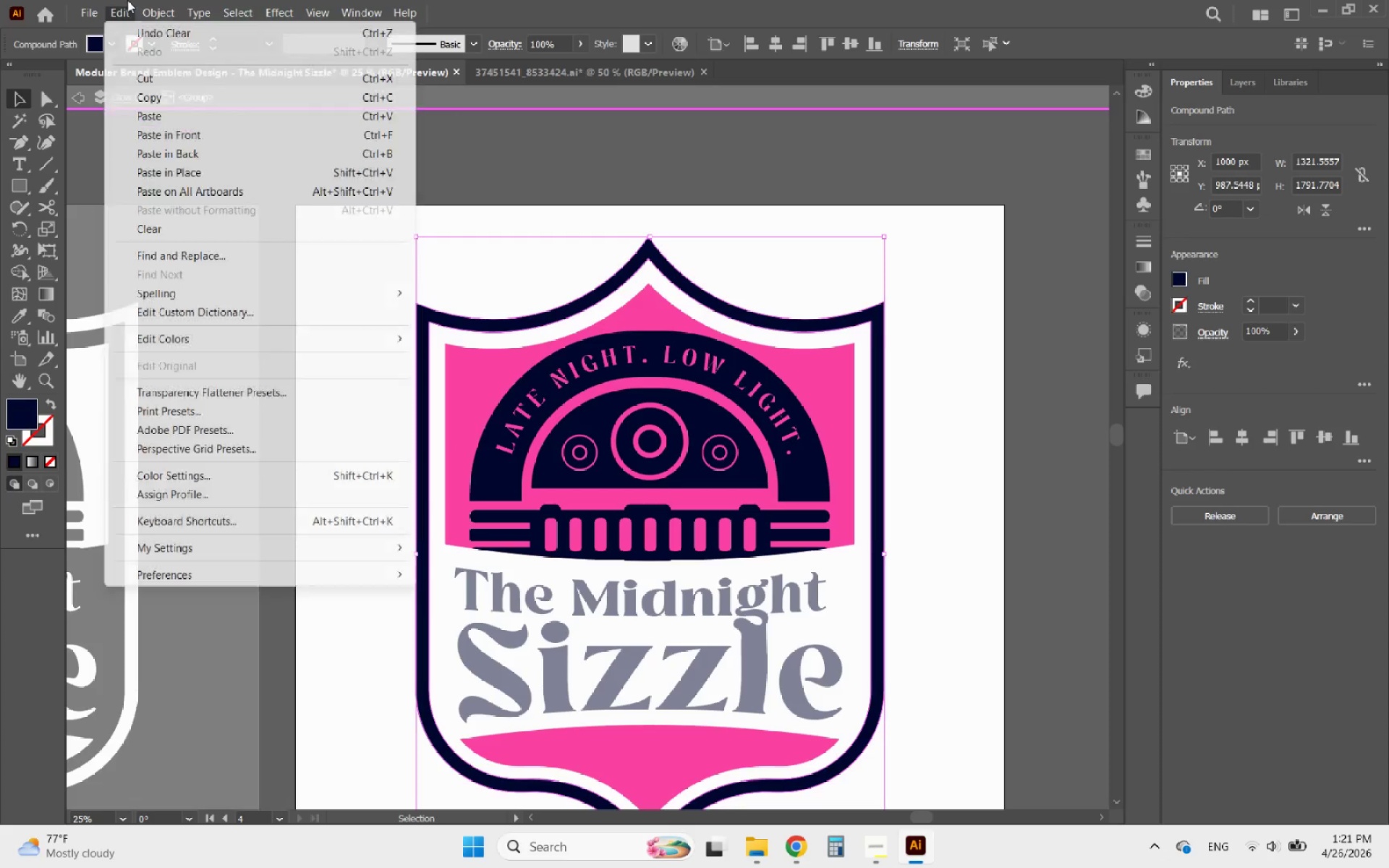 
scroll: coordinate [797, 327], scroll_direction: down, amount: 2.0
 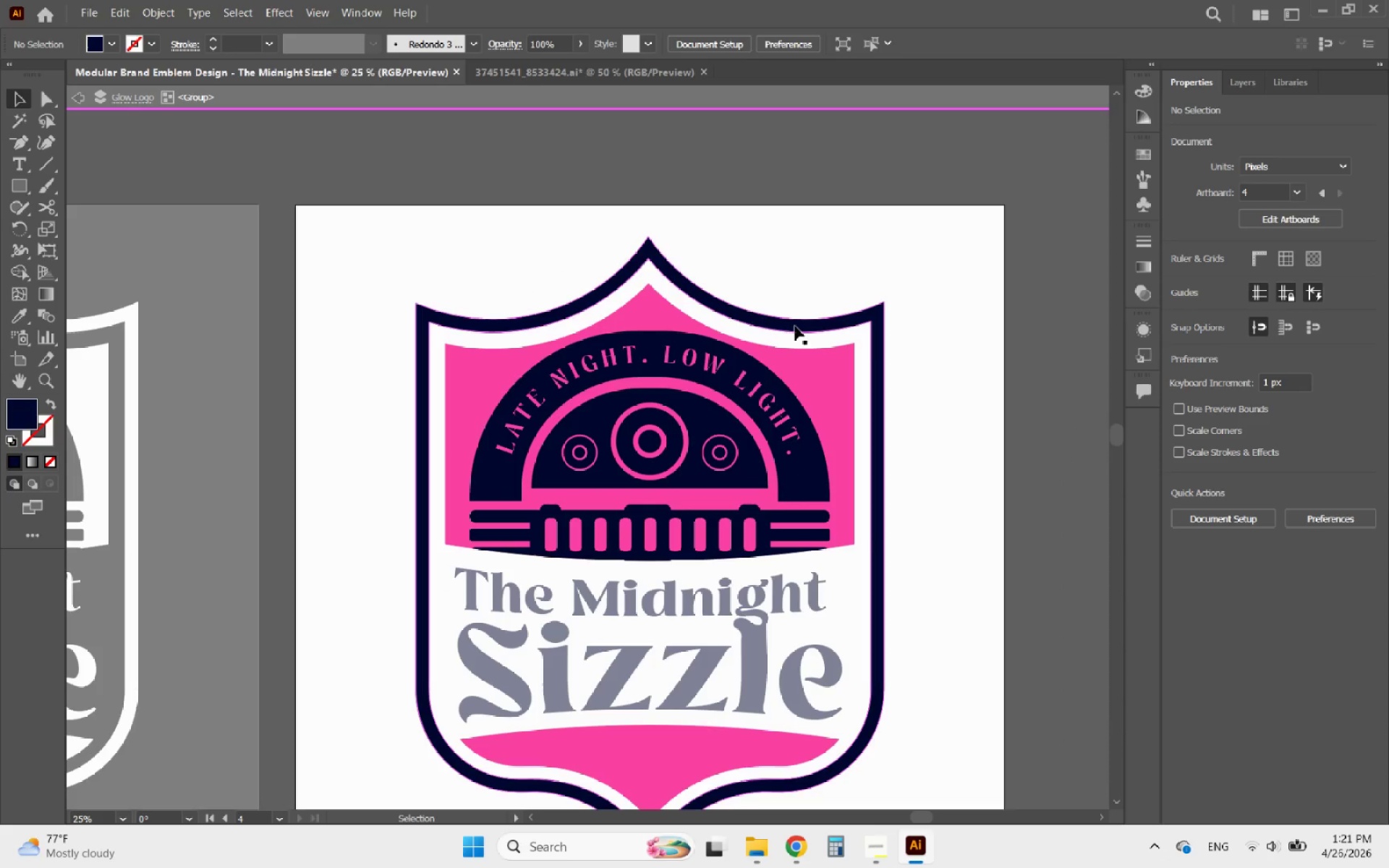 
wait(5.58)
 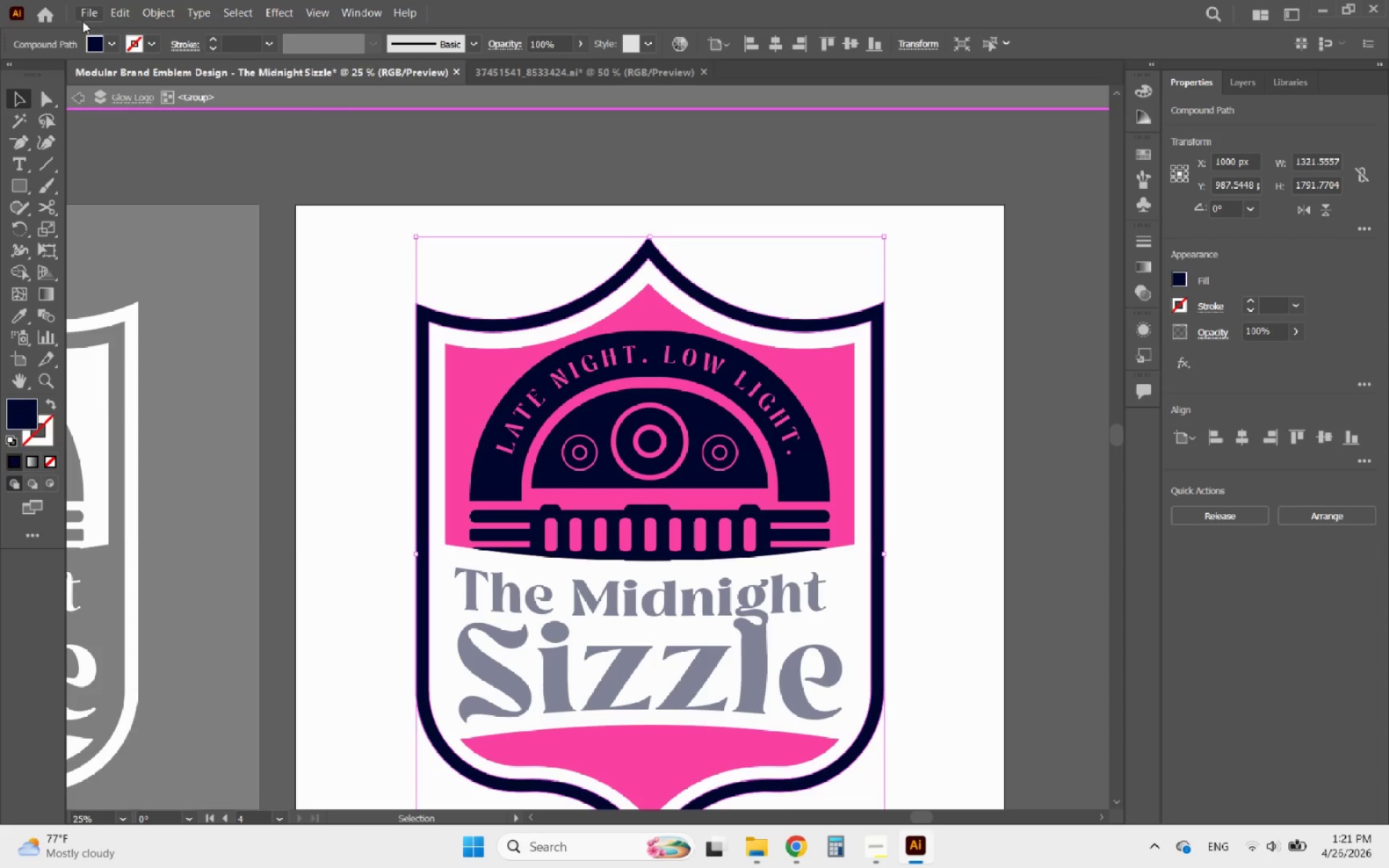 
left_click([173, 9])
 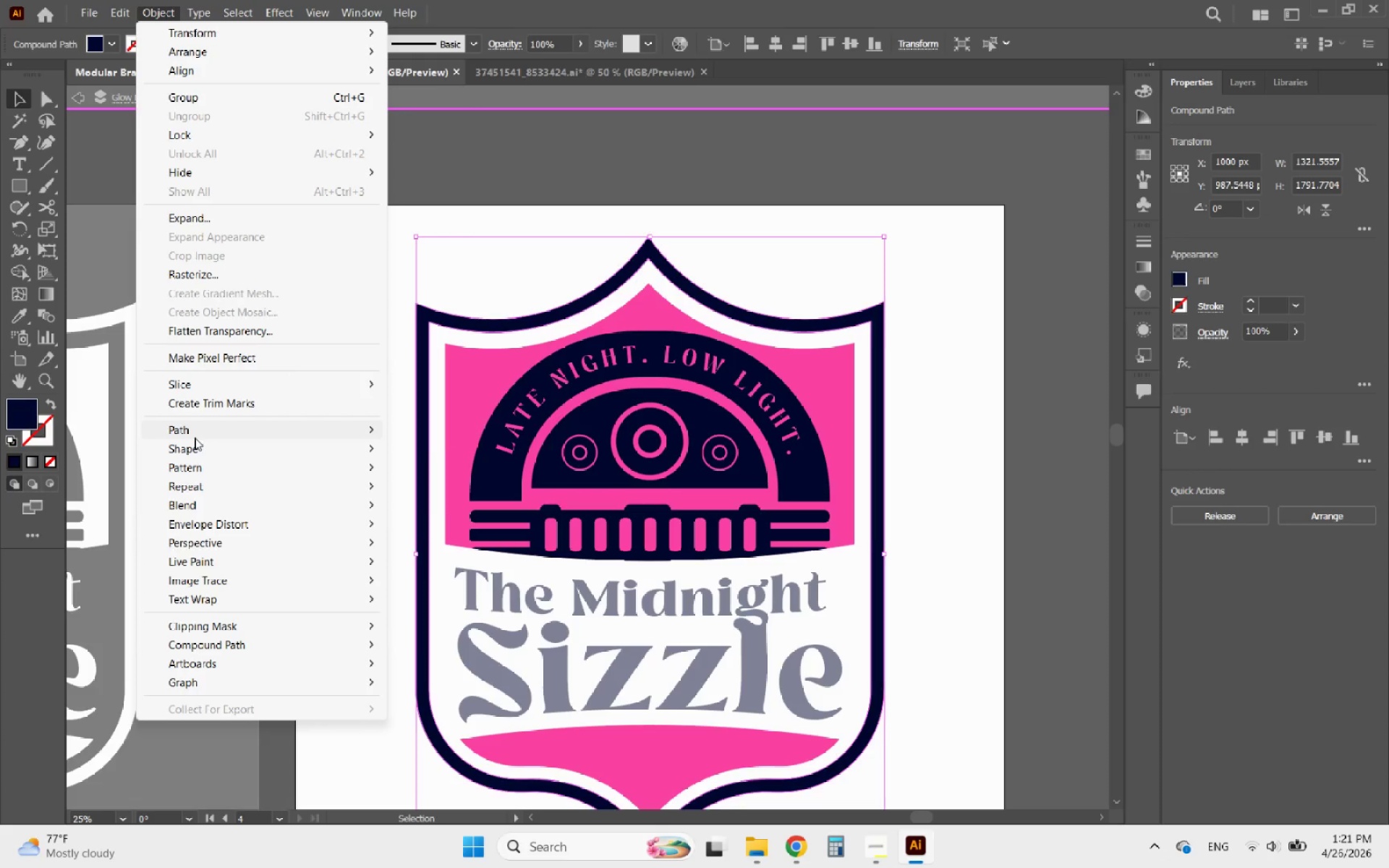 
left_click([192, 431])
 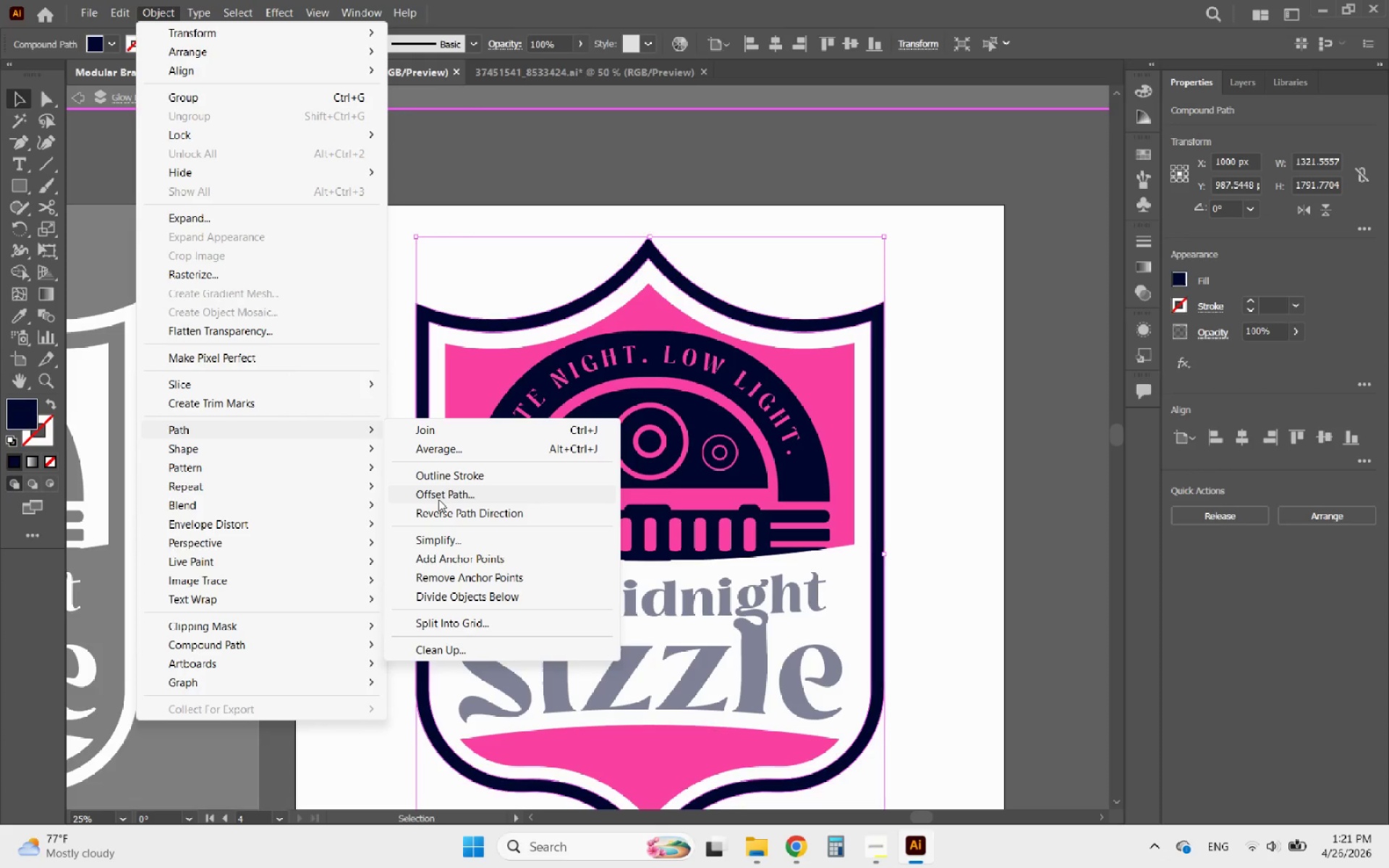 
left_click([438, 499])
 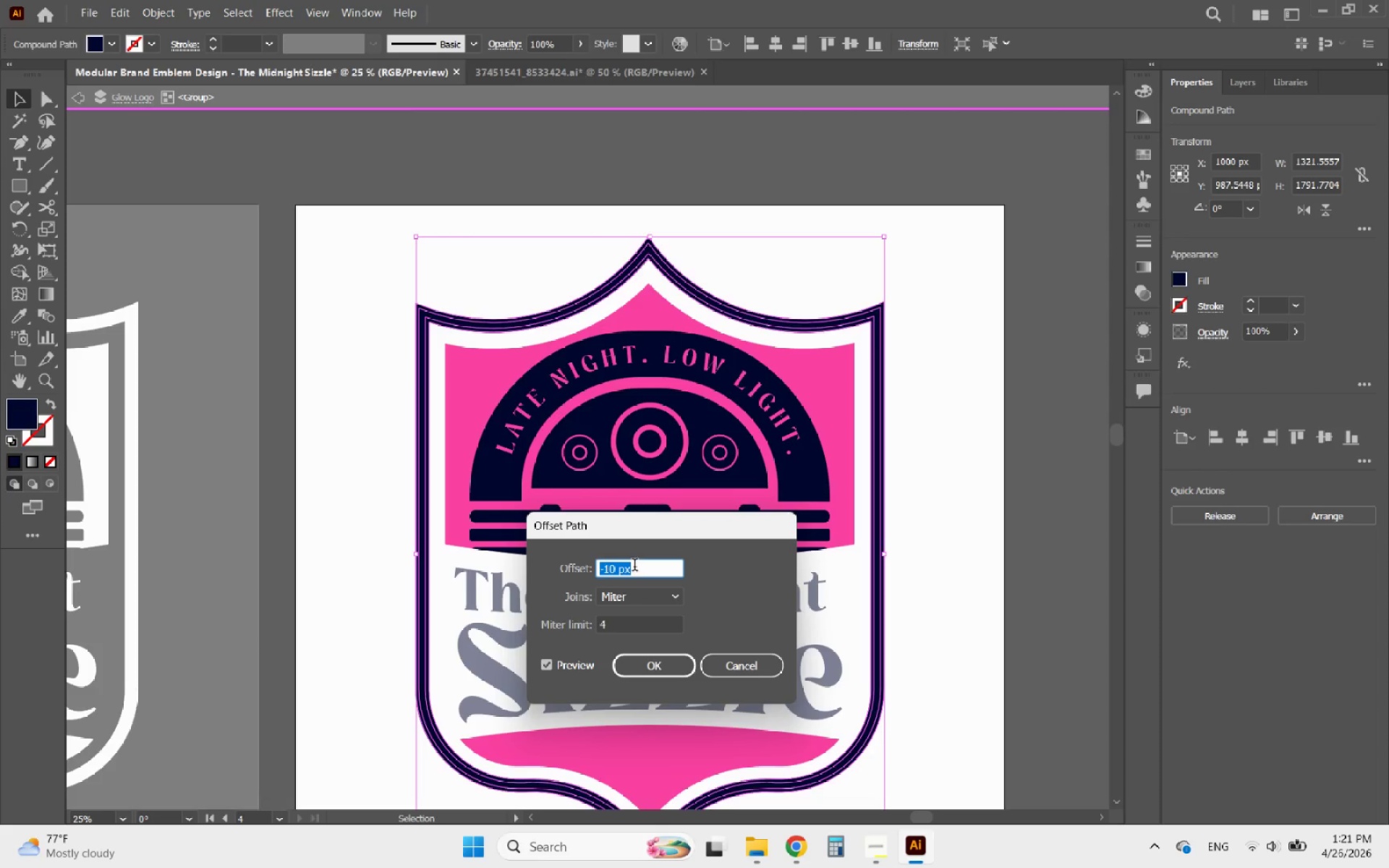 
scroll: coordinate [640, 570], scroll_direction: up, amount: 17.0
 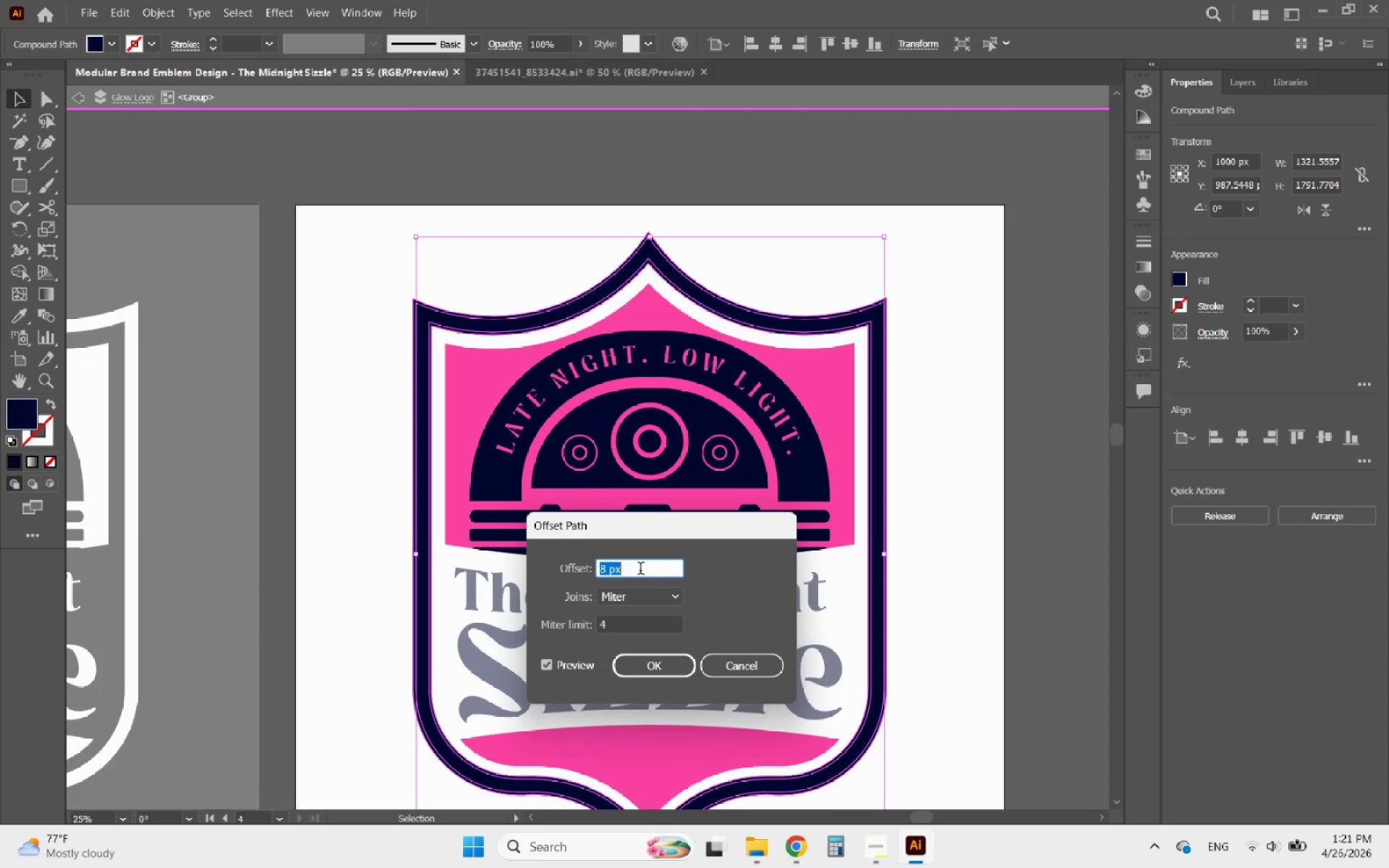 
scroll: coordinate [640, 570], scroll_direction: down, amount: 5.0
 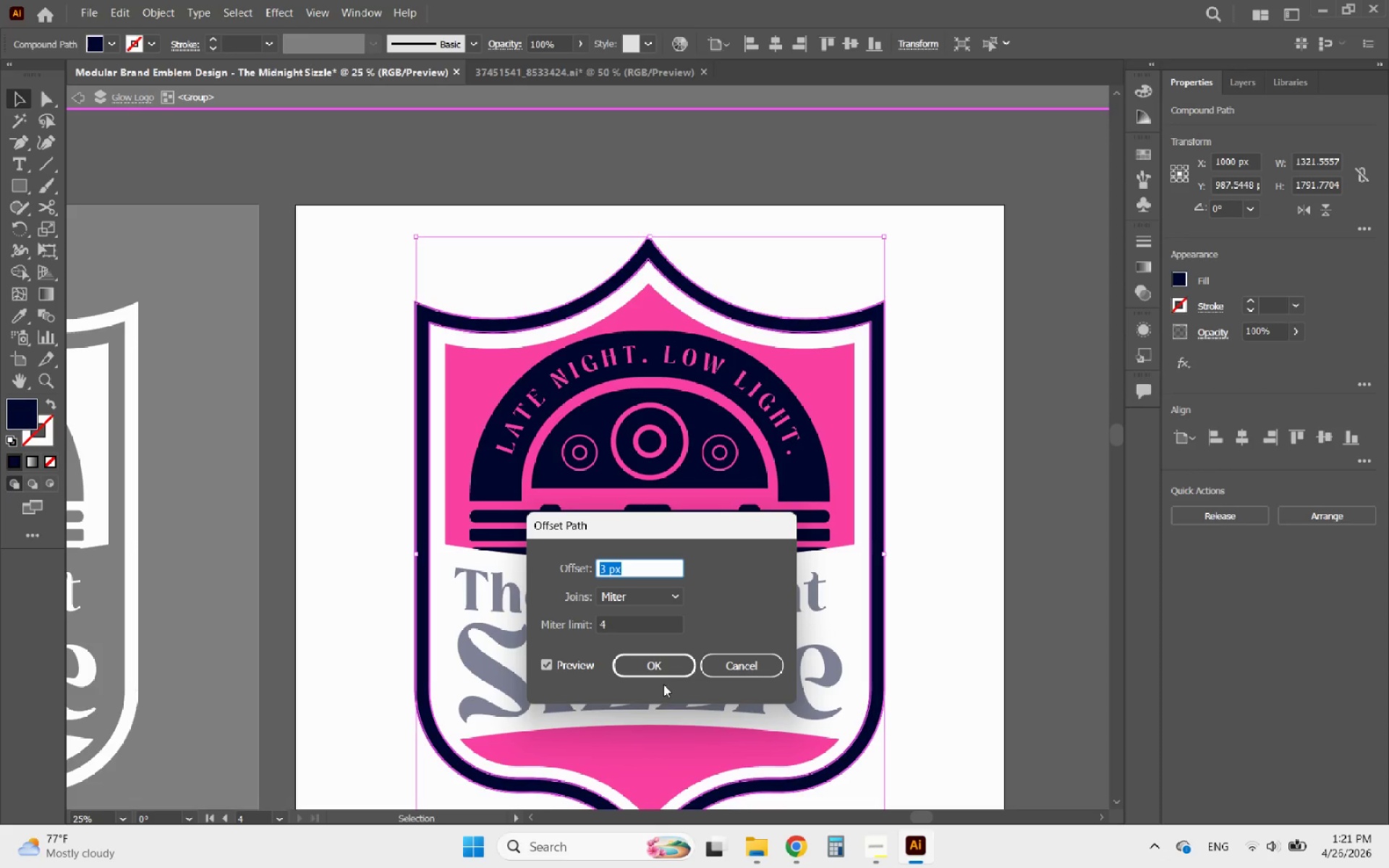 
left_click([666, 669])
 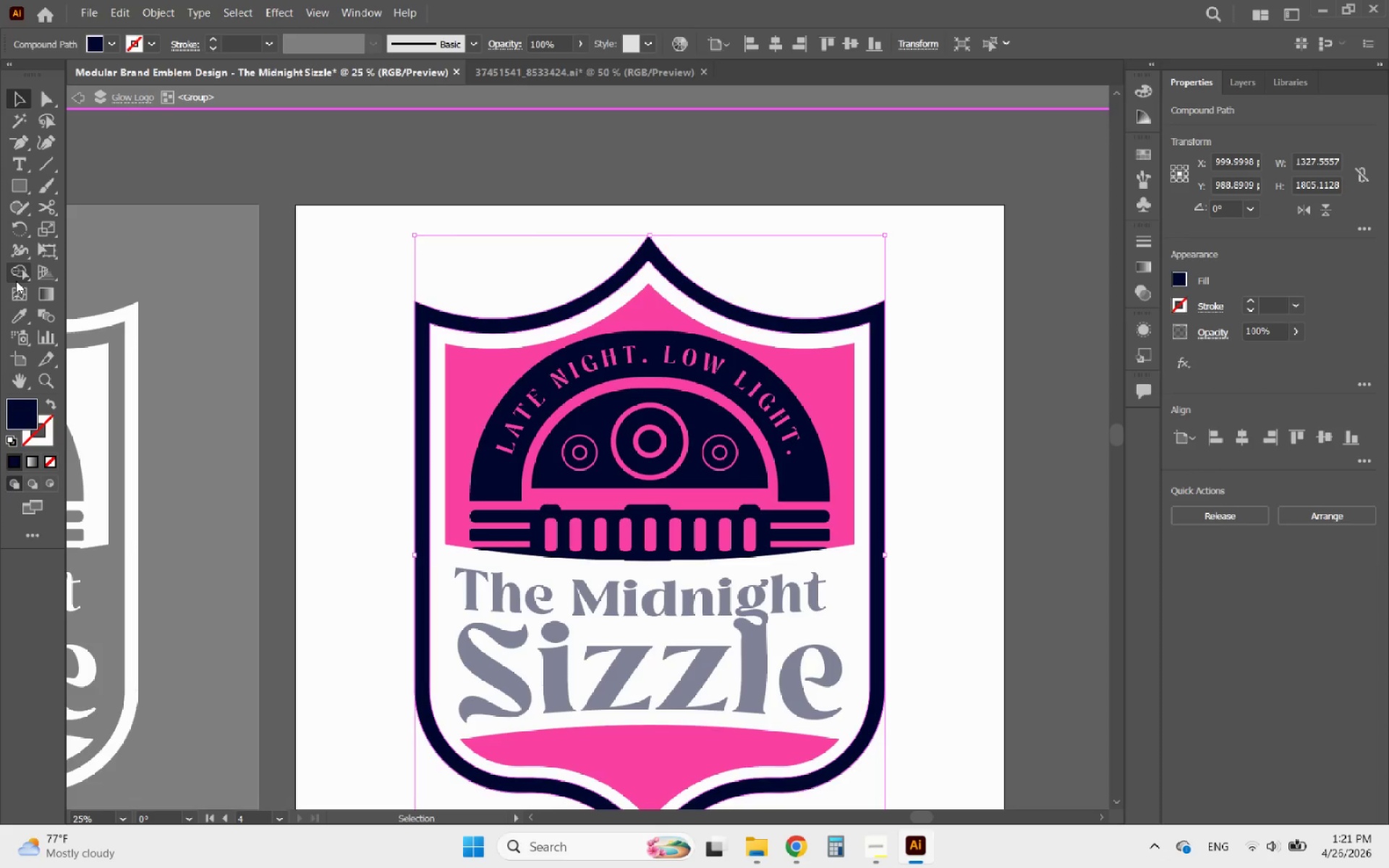 
left_click([17, 276])
 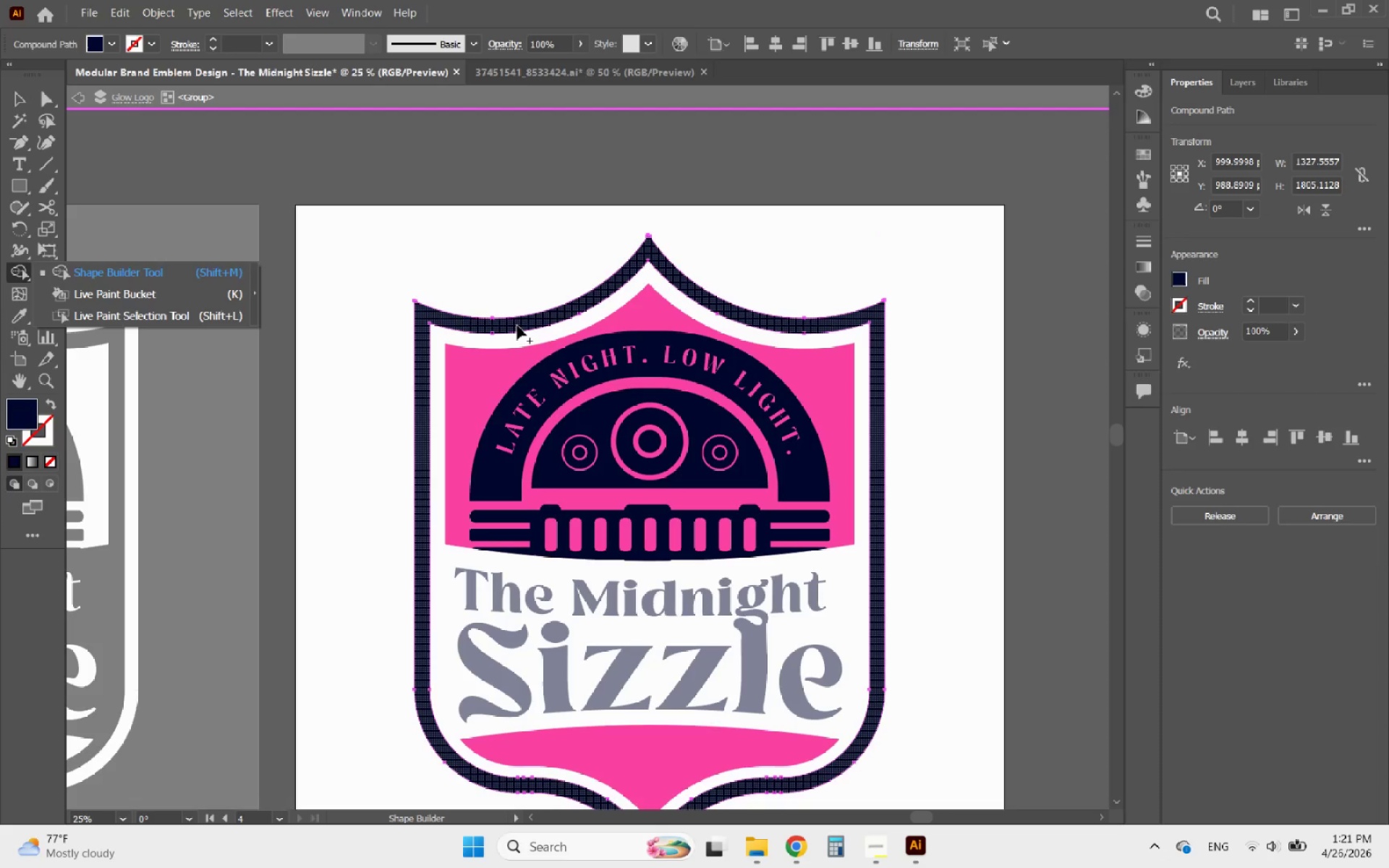 
left_click_drag(start_coordinate=[517, 326], to_coordinate=[527, 391])
 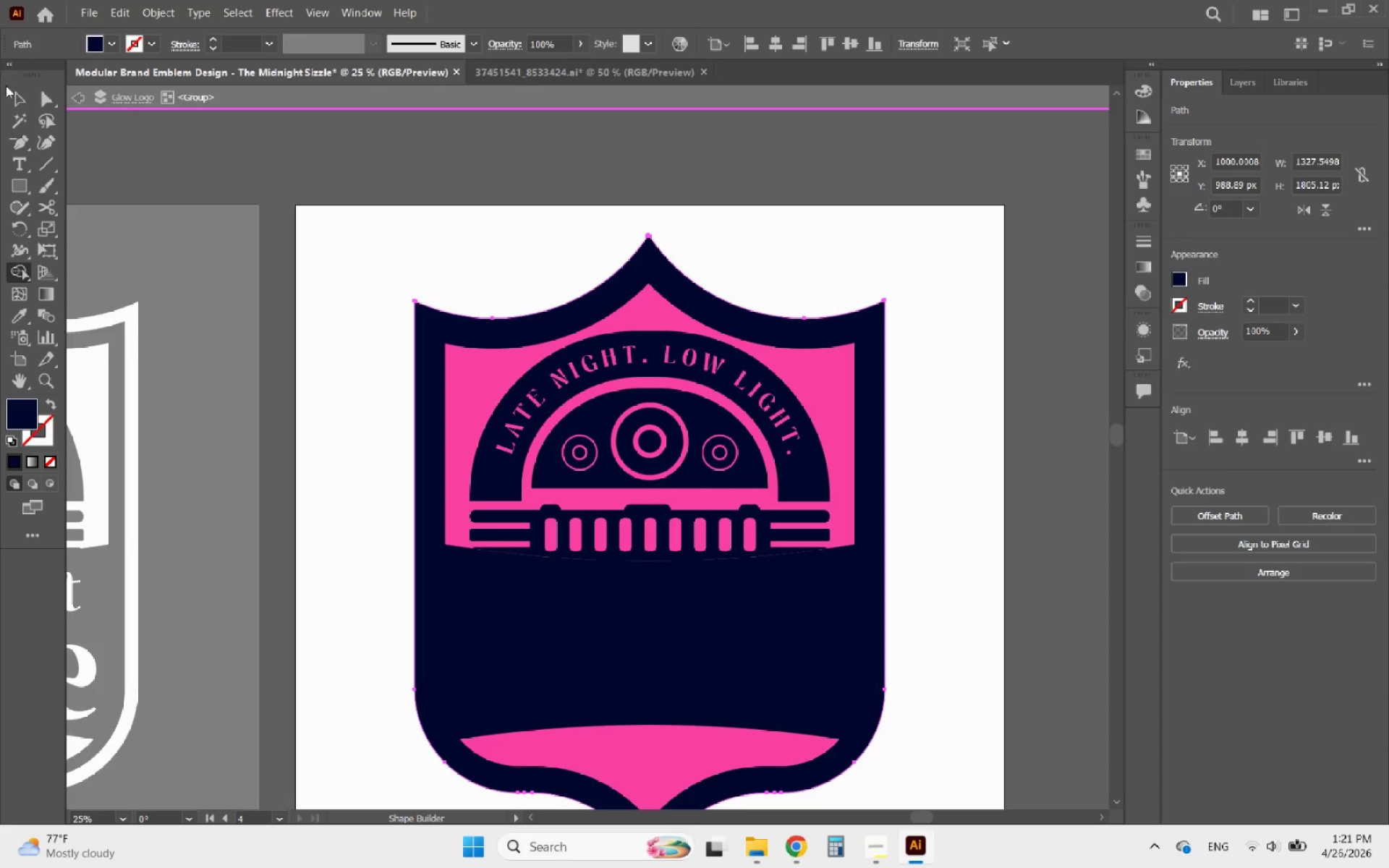 
left_click([12, 96])
 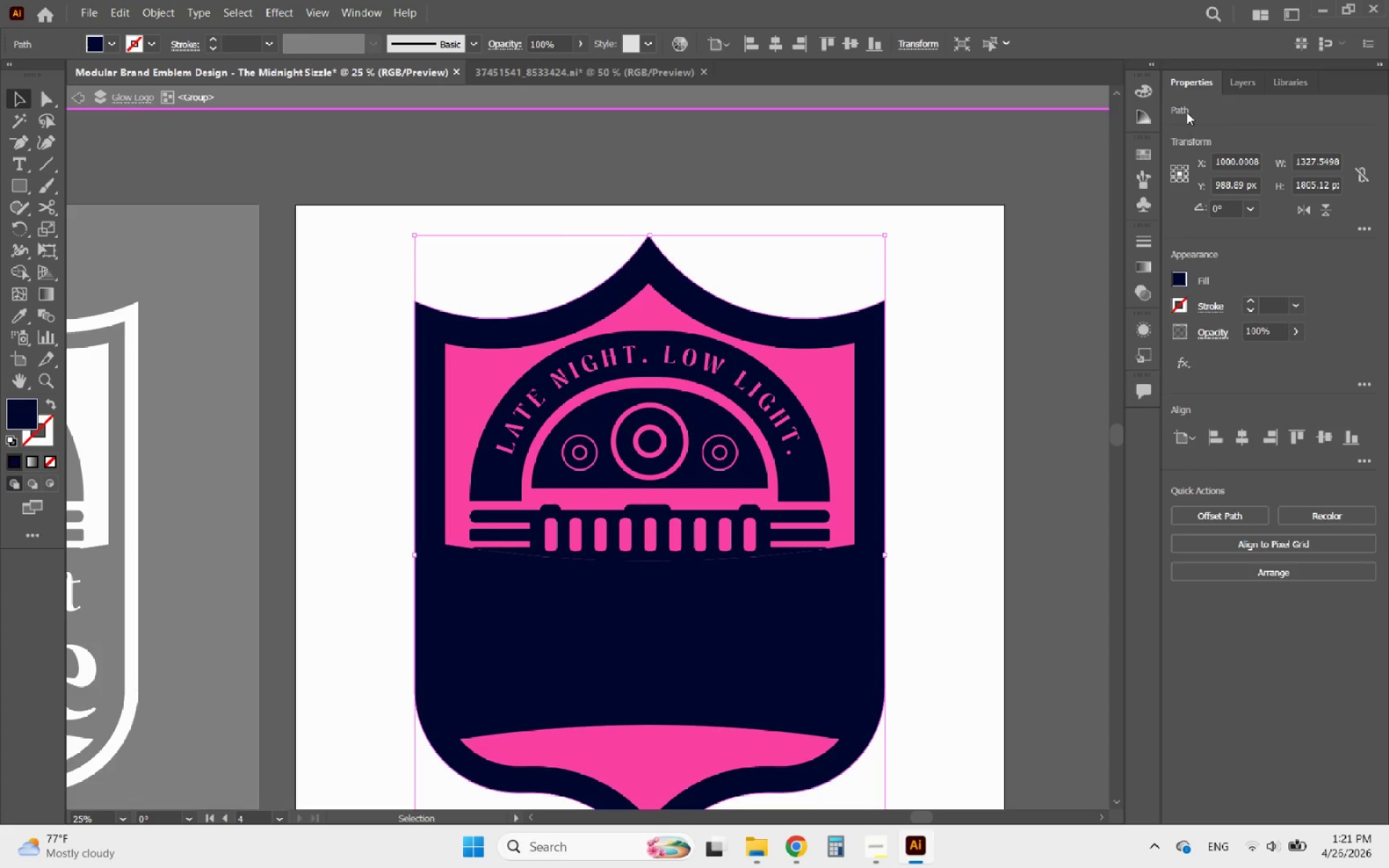 
left_click([1234, 76])
 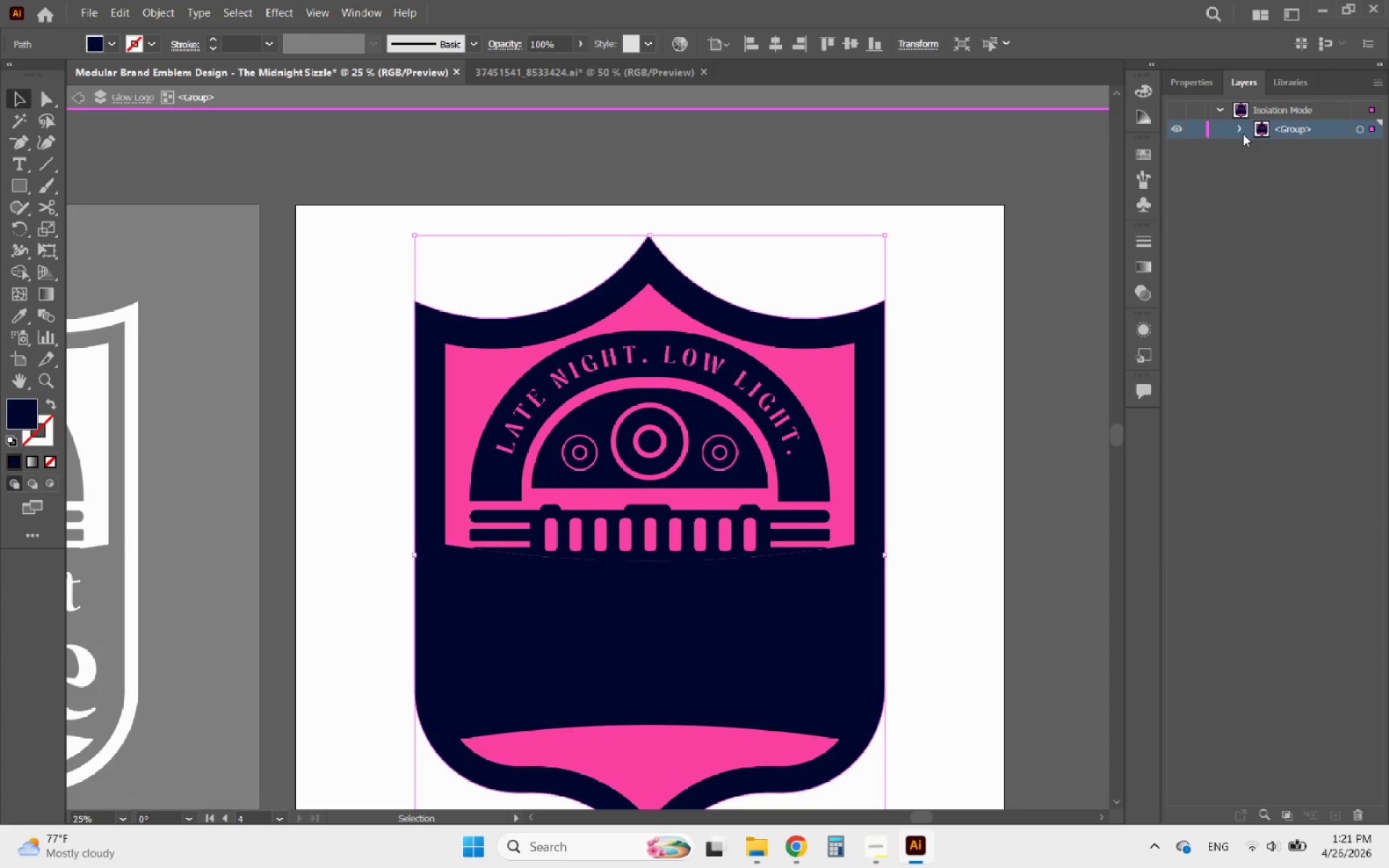 
left_click([1241, 125])
 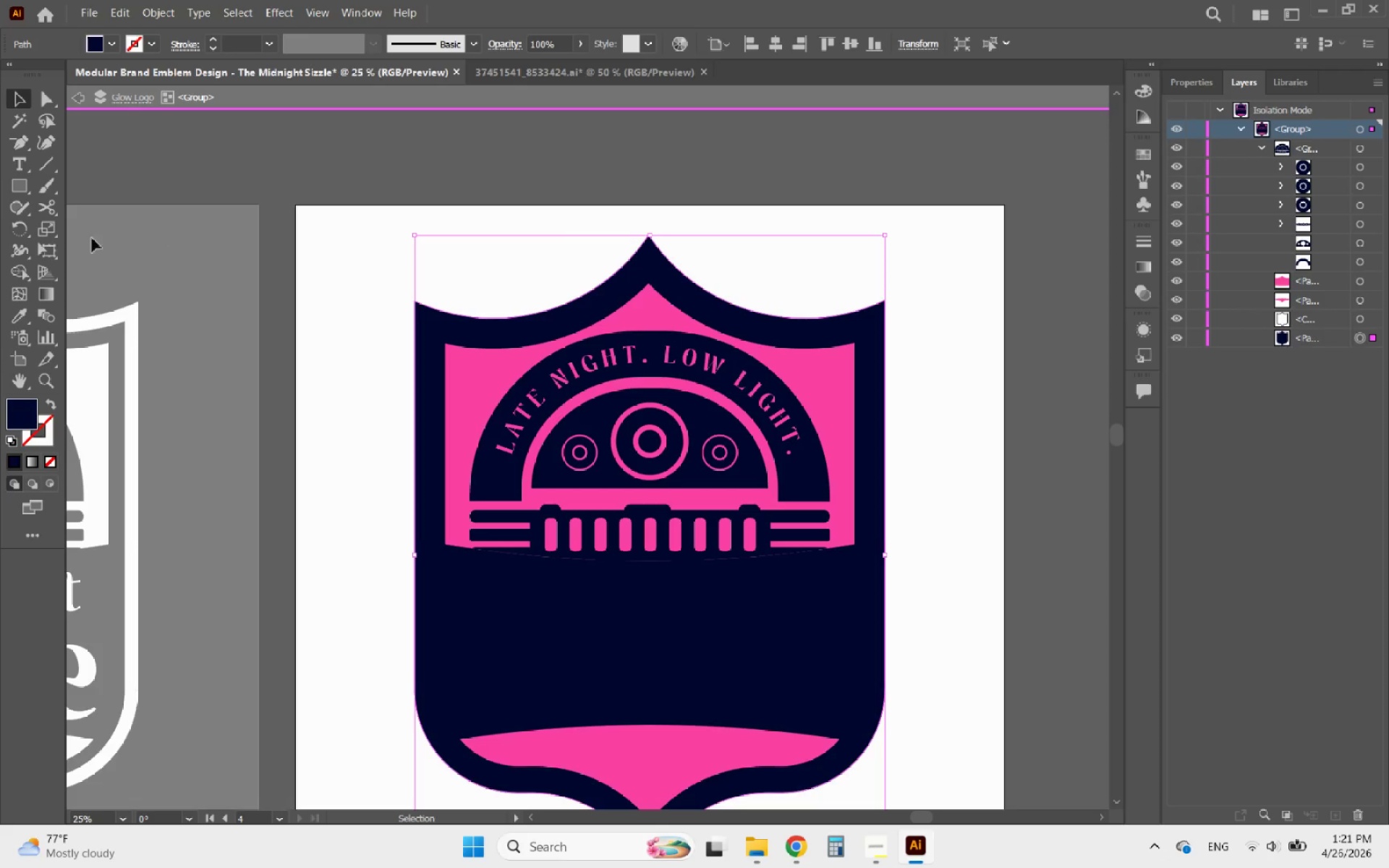 
wait(6.39)
 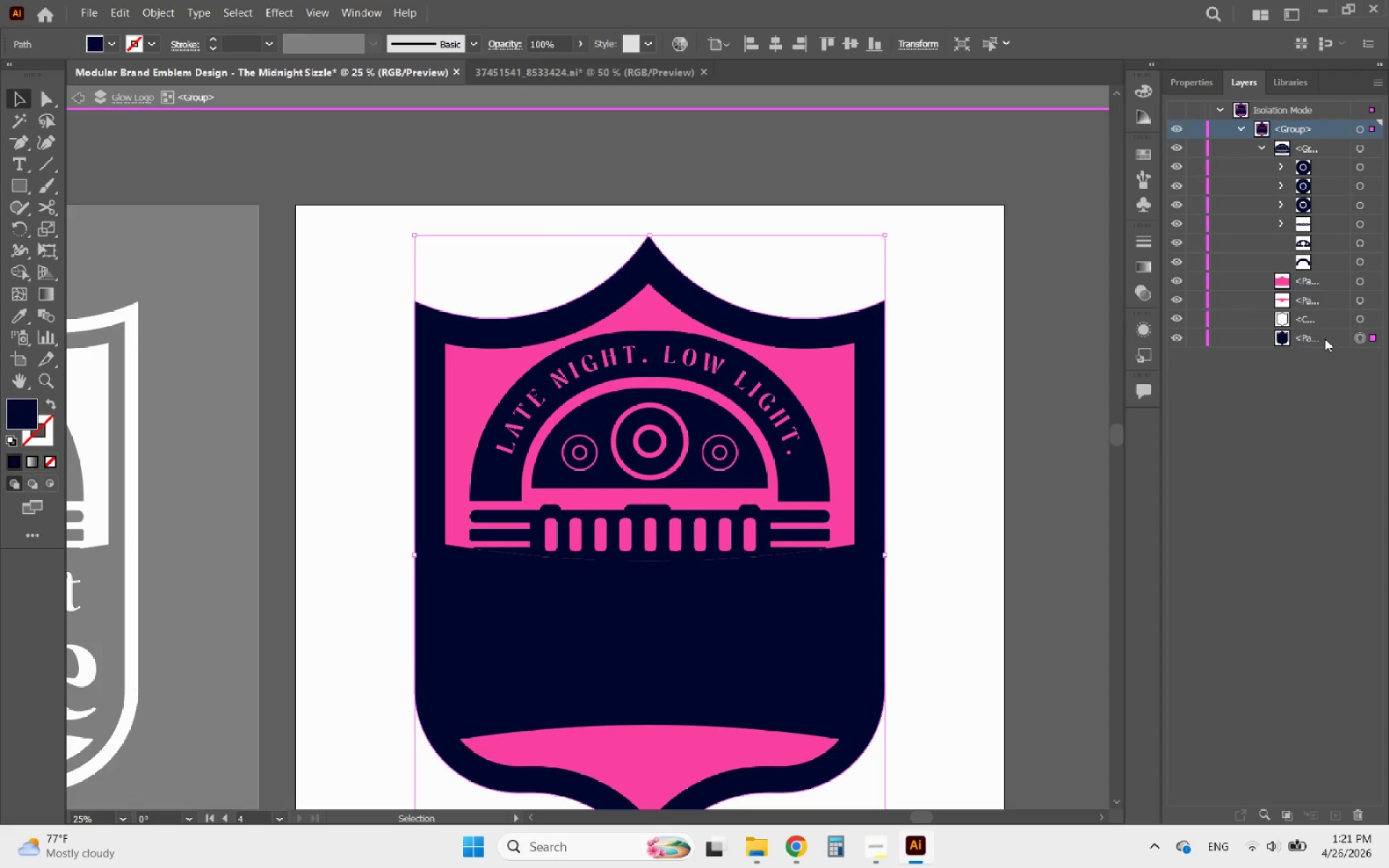 
left_click([22, 311])
 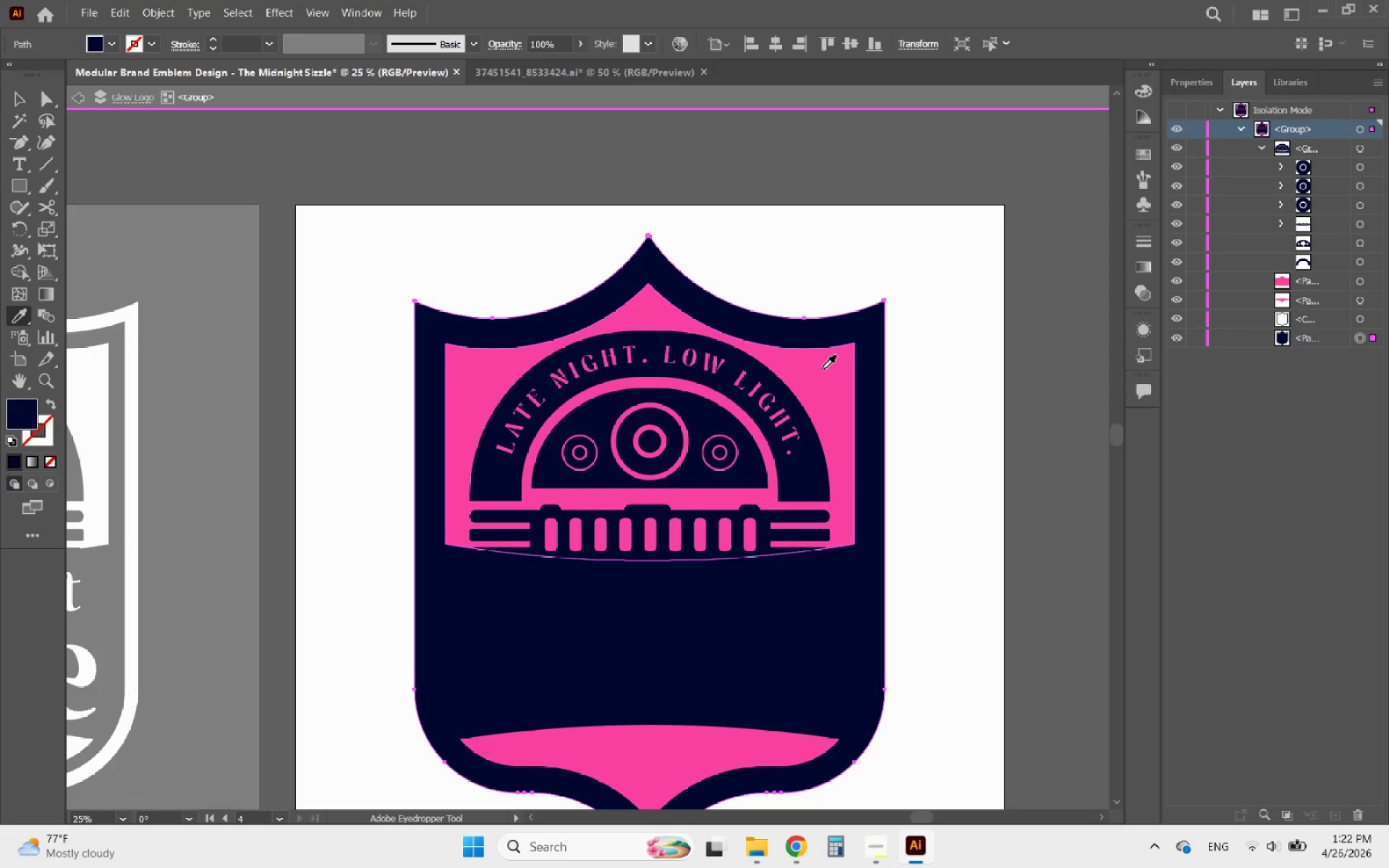 
left_click([823, 369])
 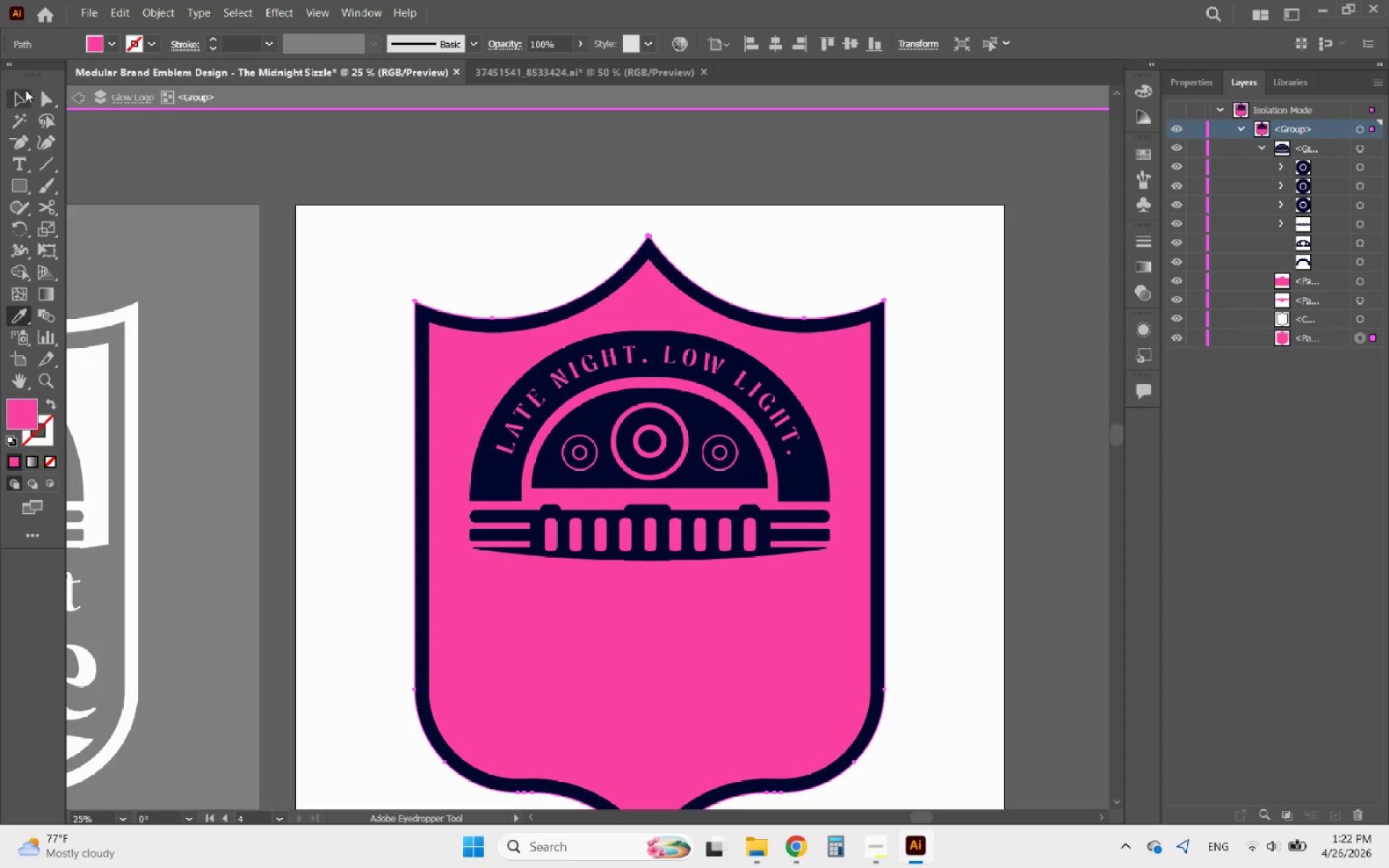 
left_click([24, 93])
 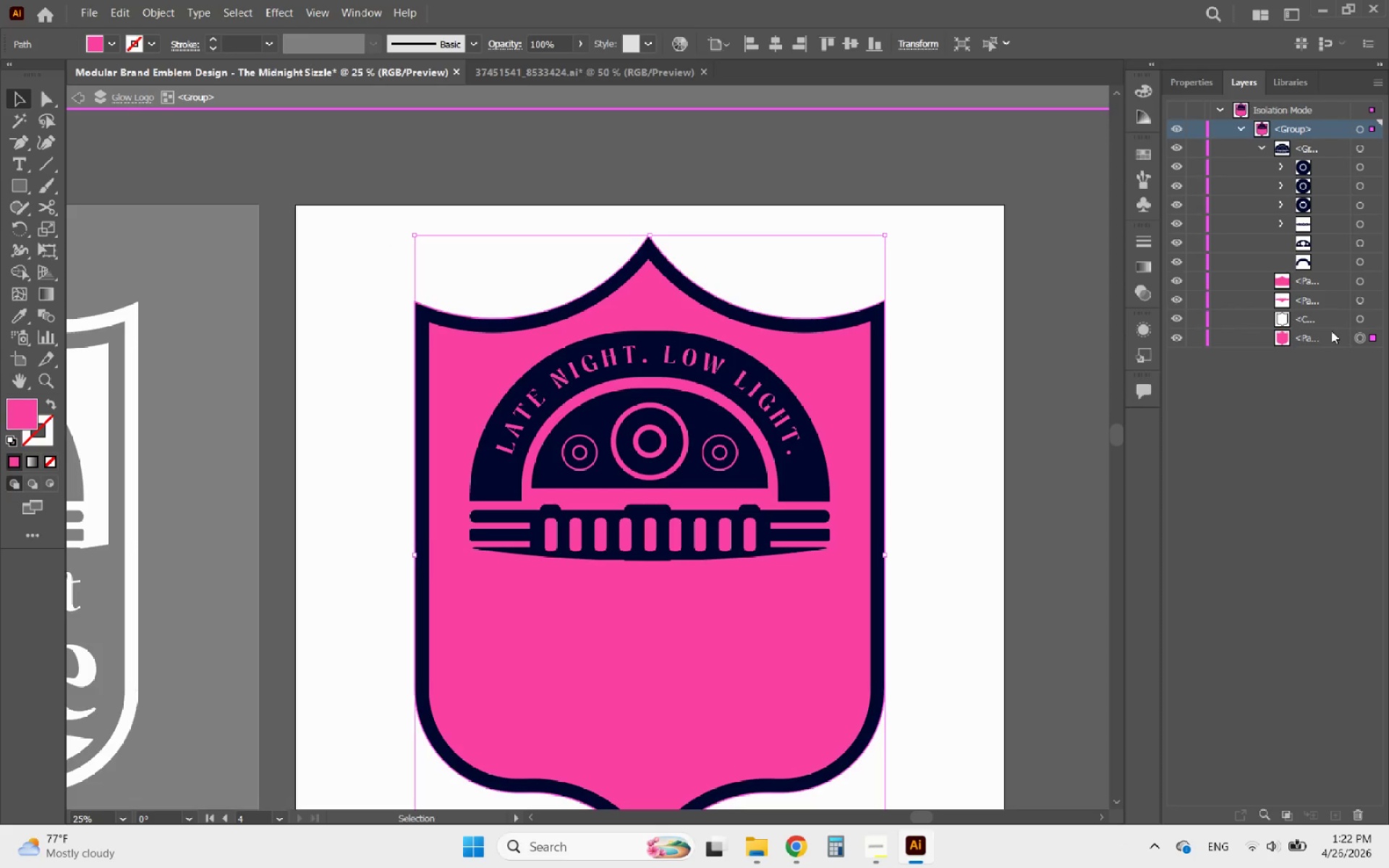 
left_click([1205, 85])
 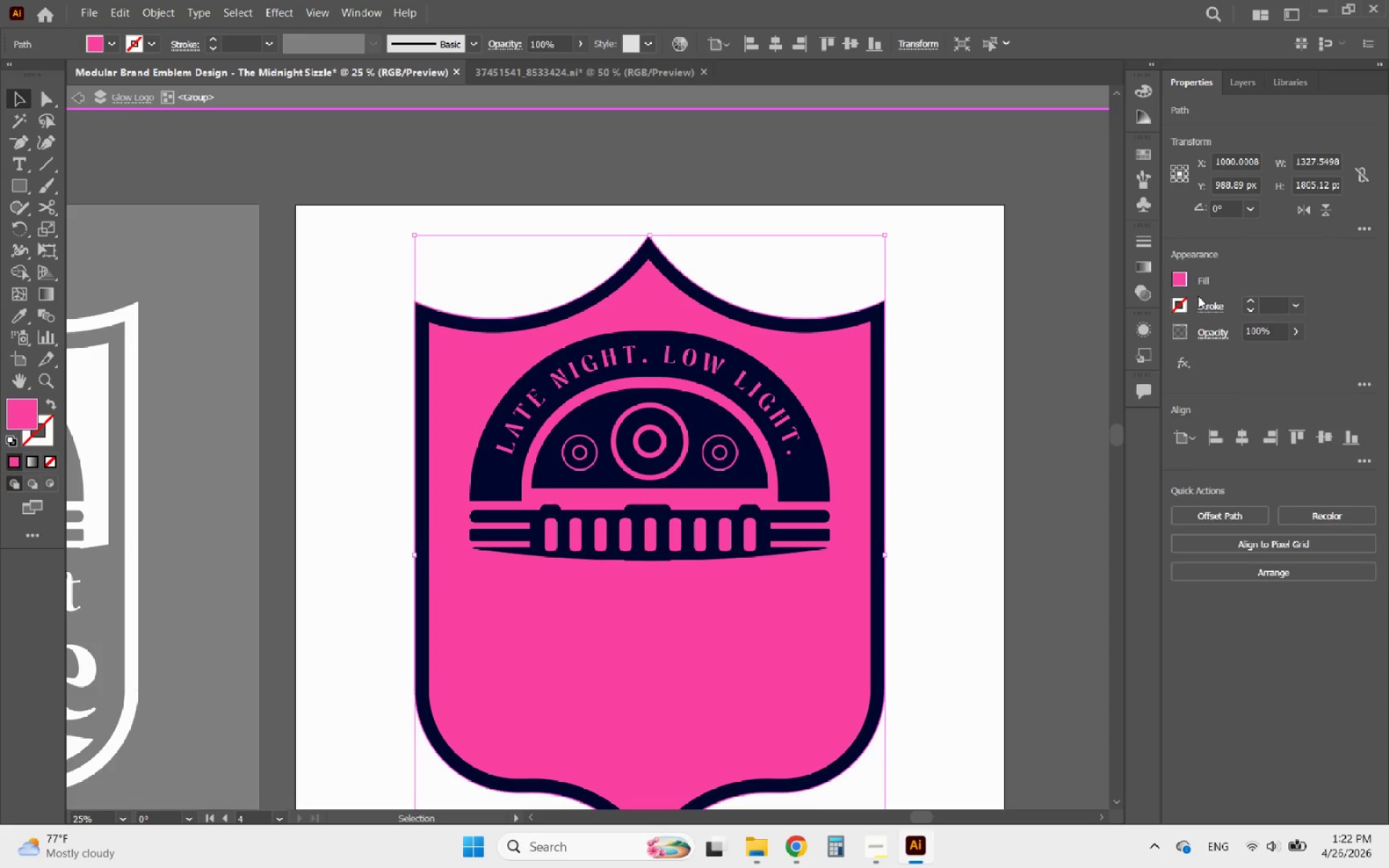 
left_click([1178, 273])
 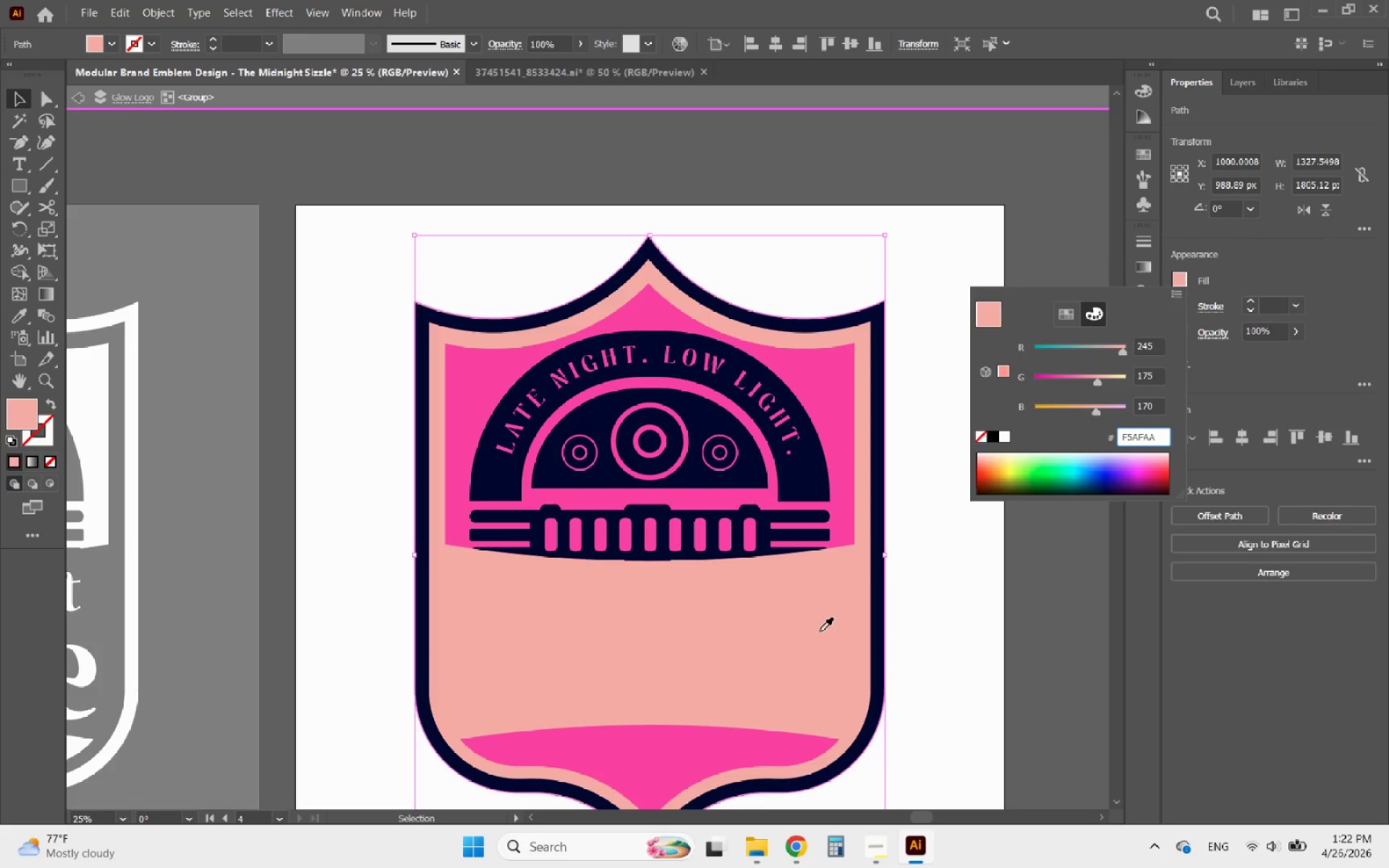 
wait(9.08)
 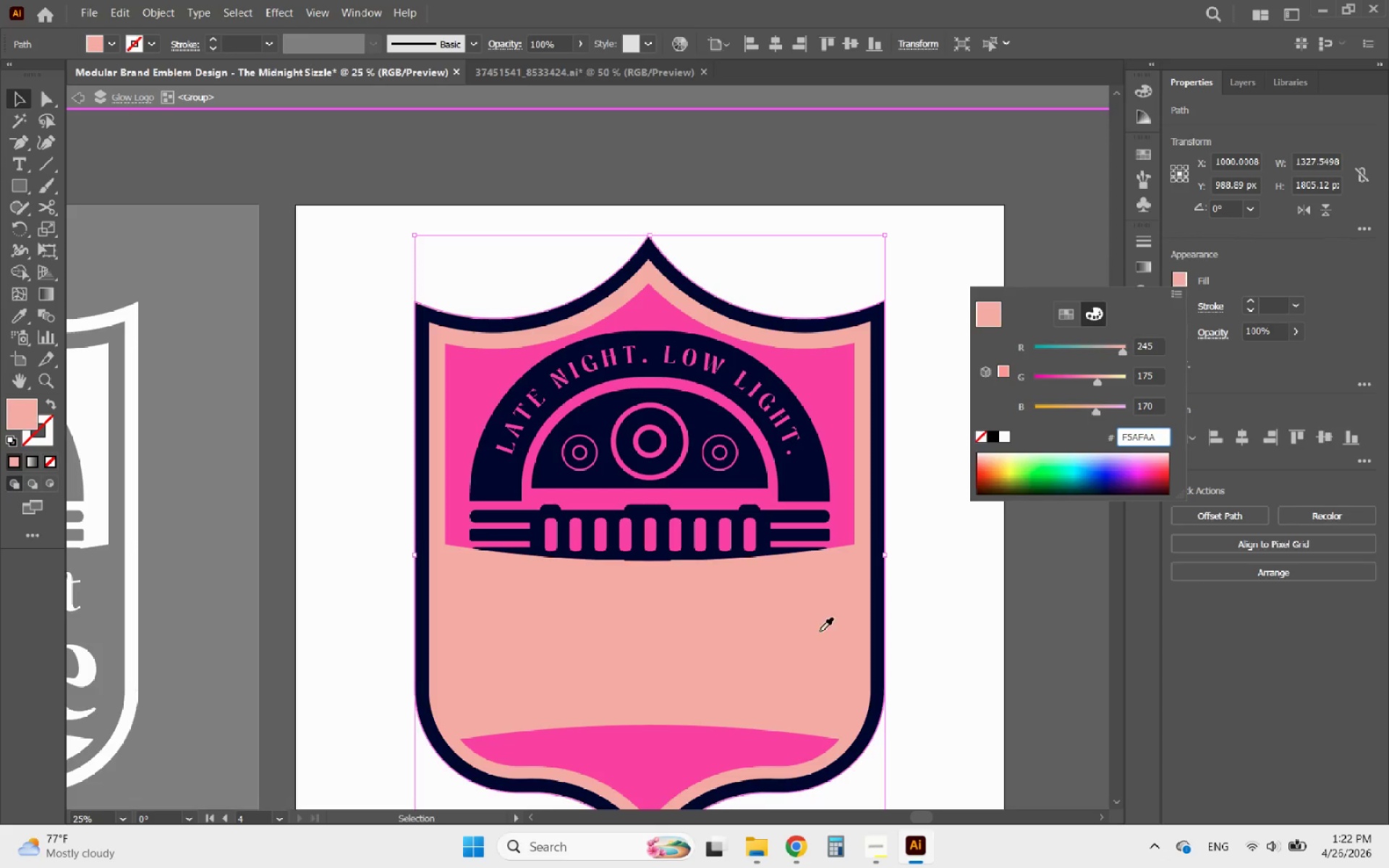 
left_click([1069, 321])
 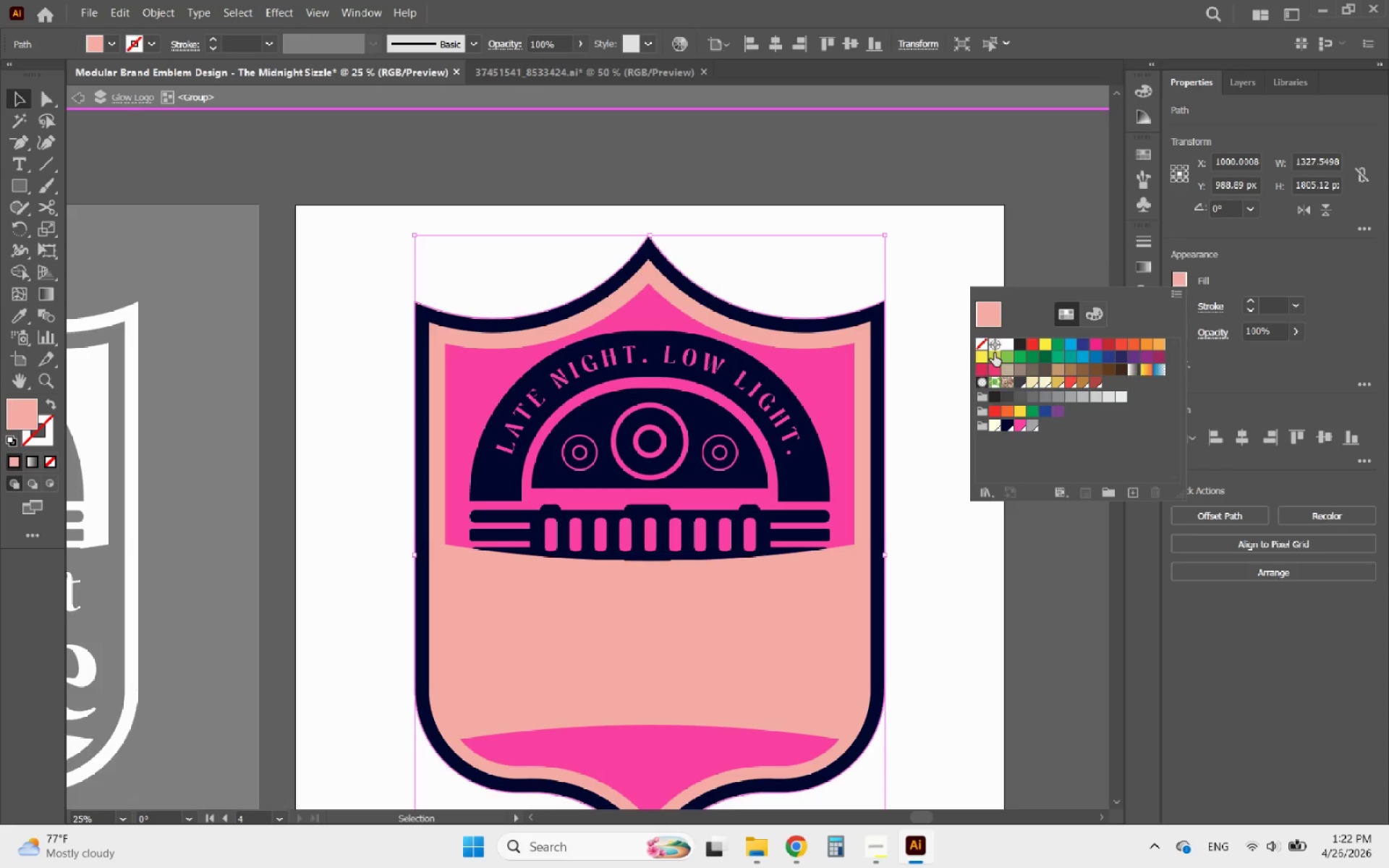 
left_click([1006, 344])
 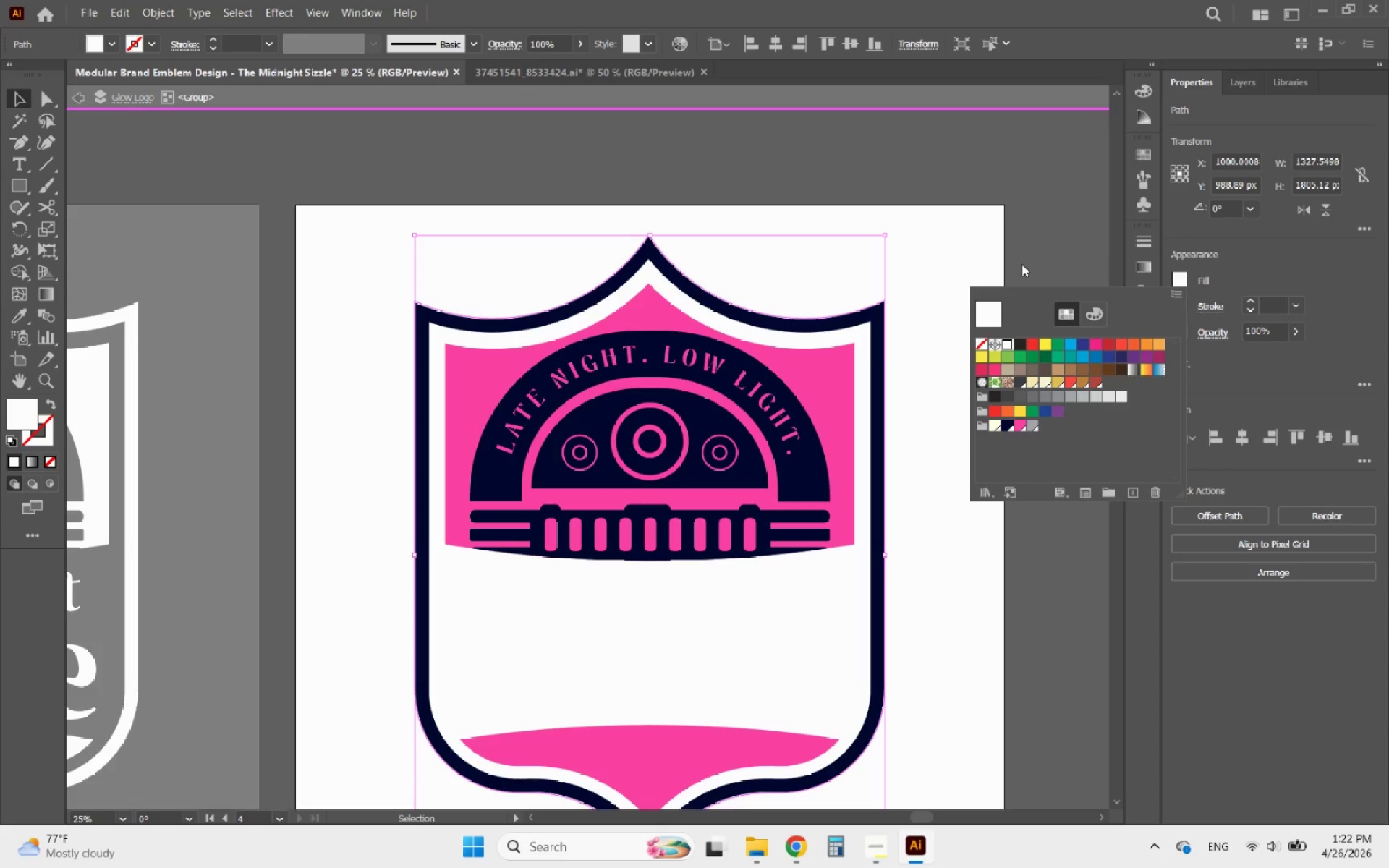 
left_click([1024, 253])
 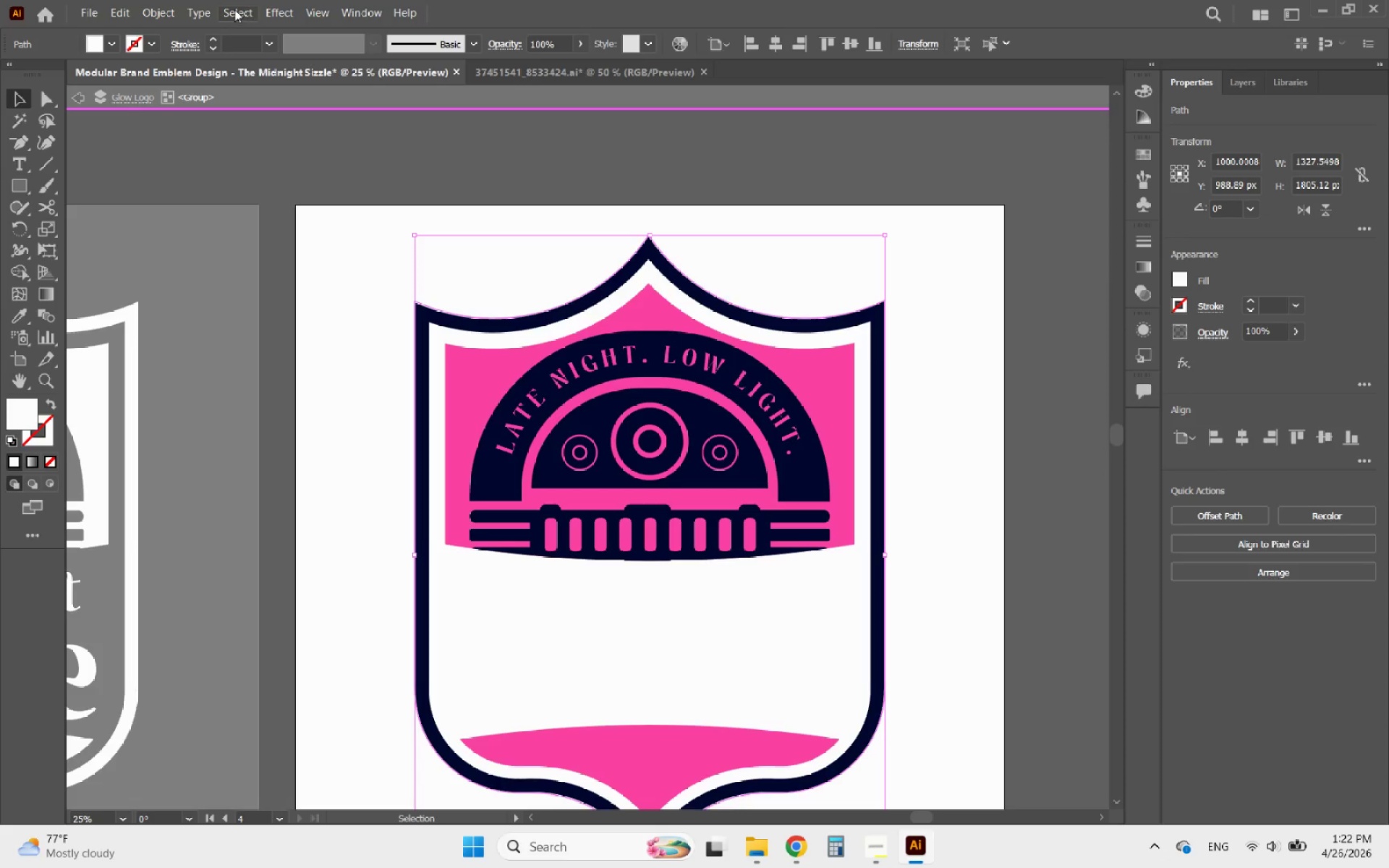 
left_click([169, 13])
 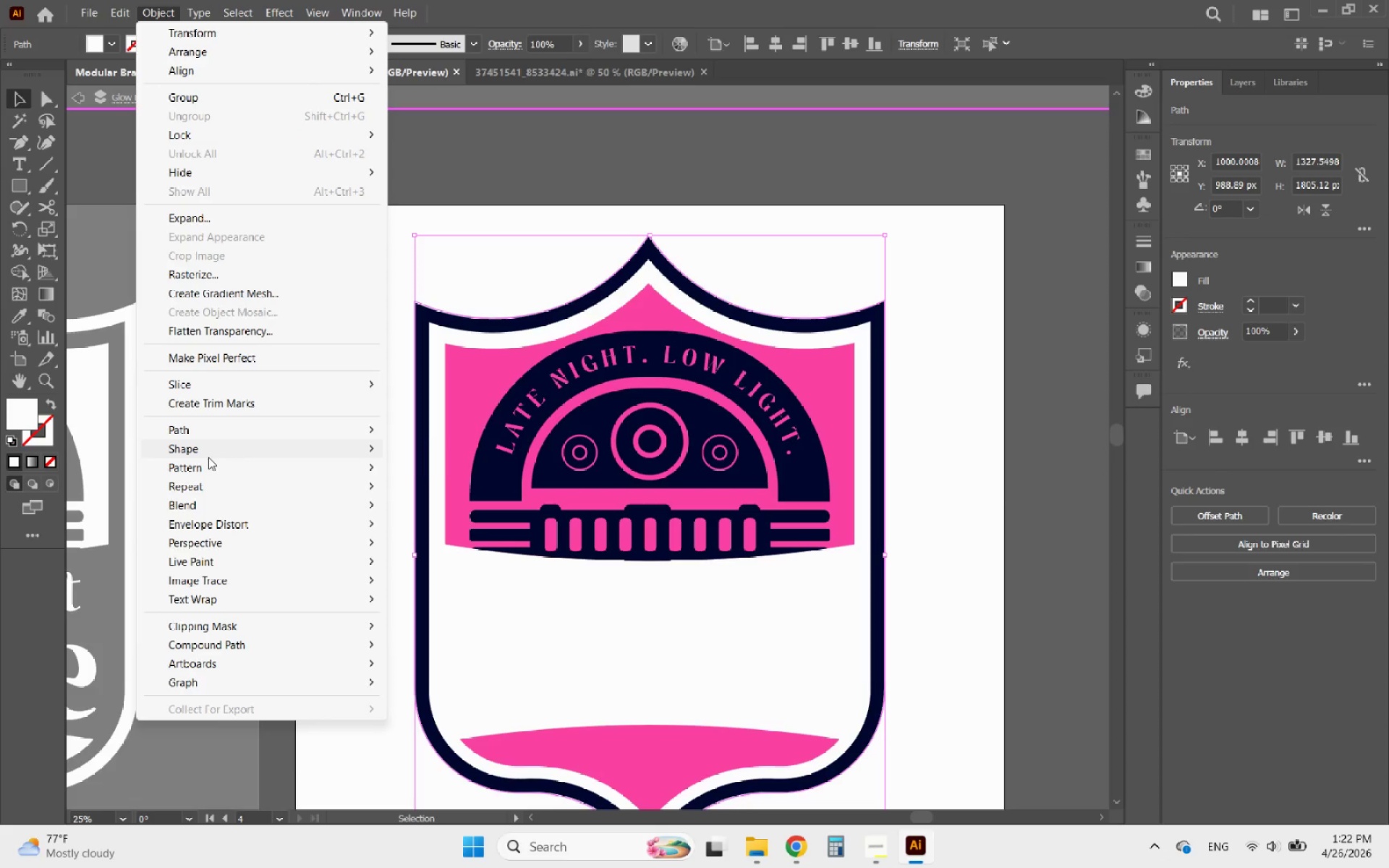 
mouse_move([286, 30])
 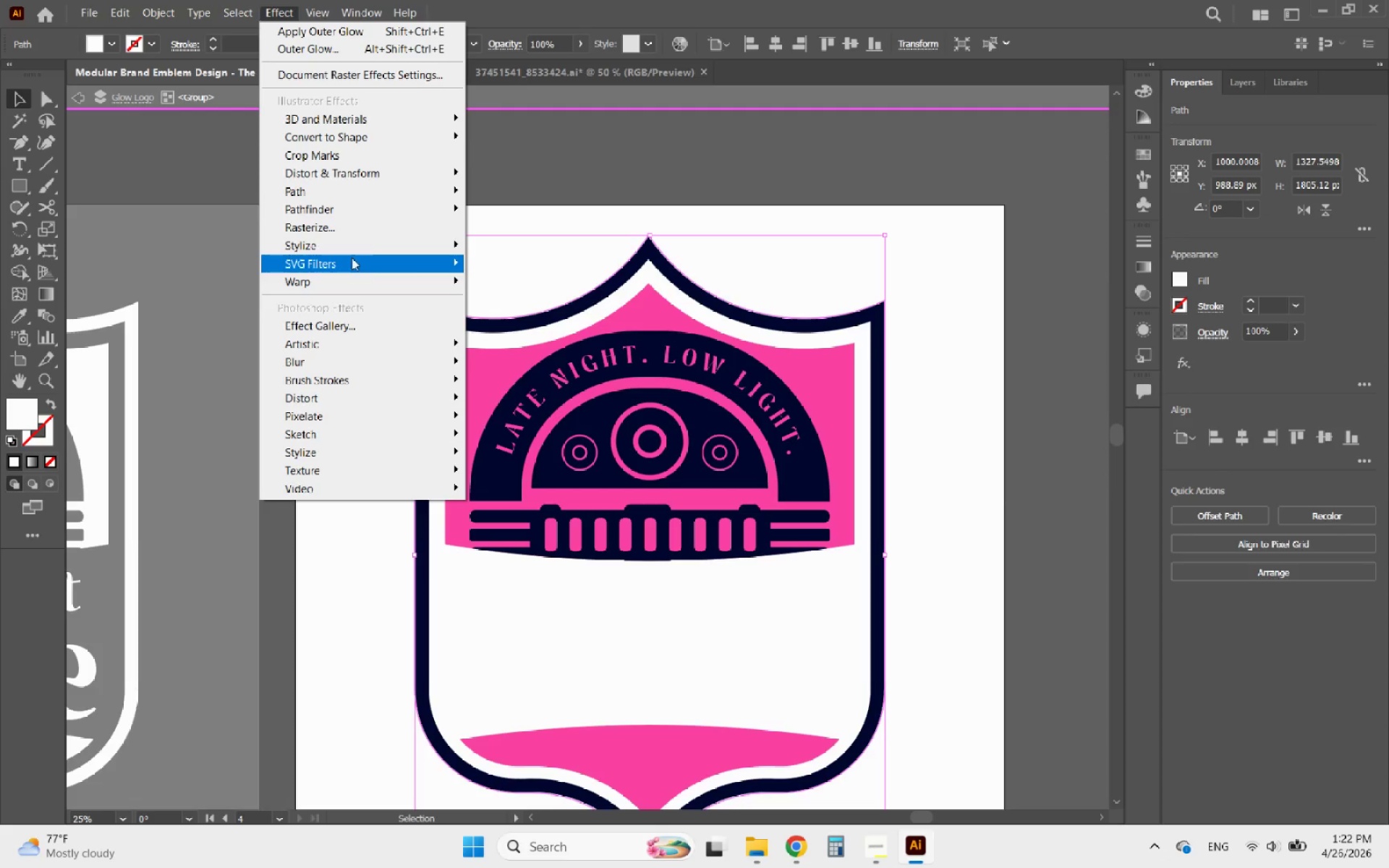 
left_click([352, 250])
 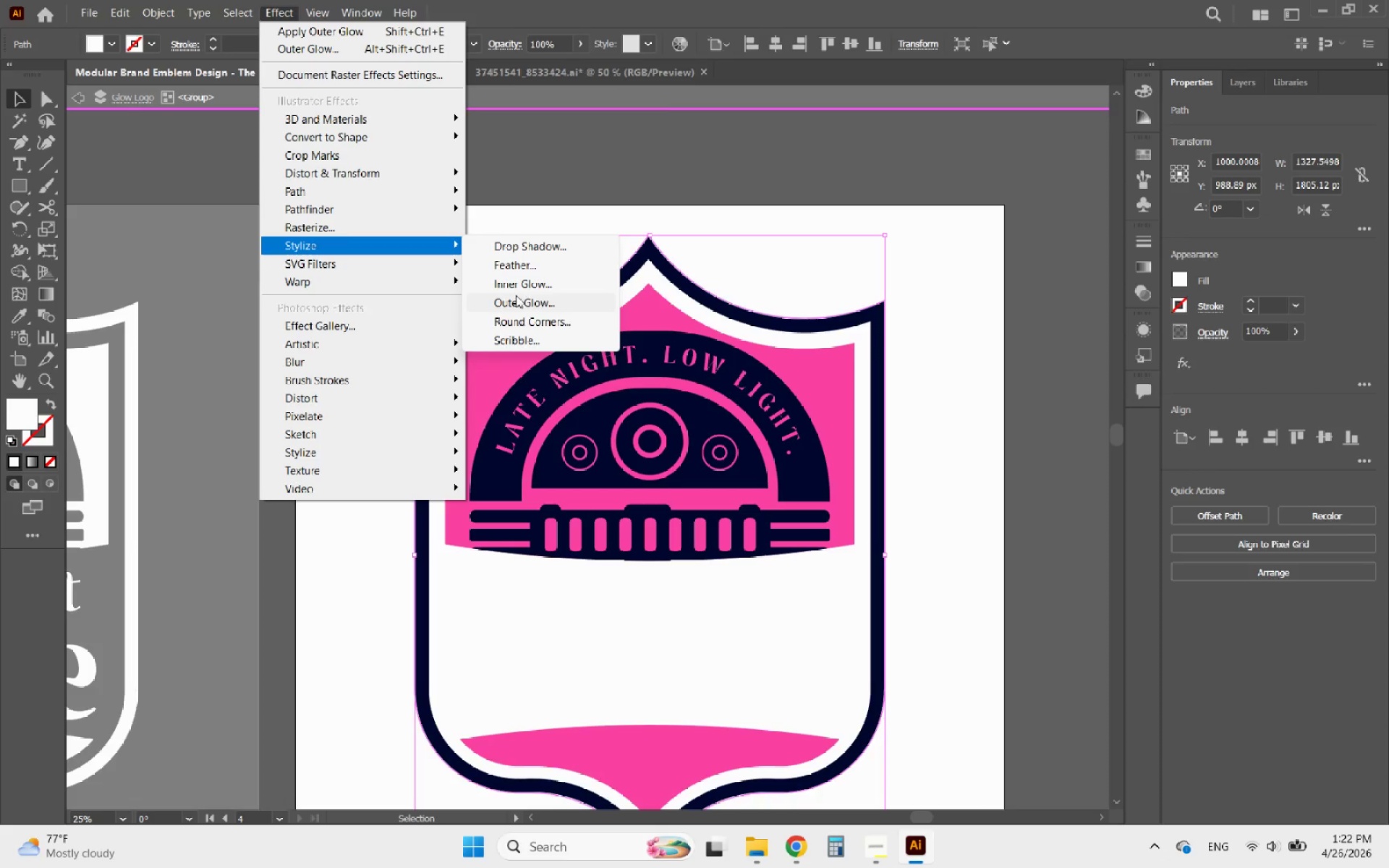 
left_click([511, 303])
 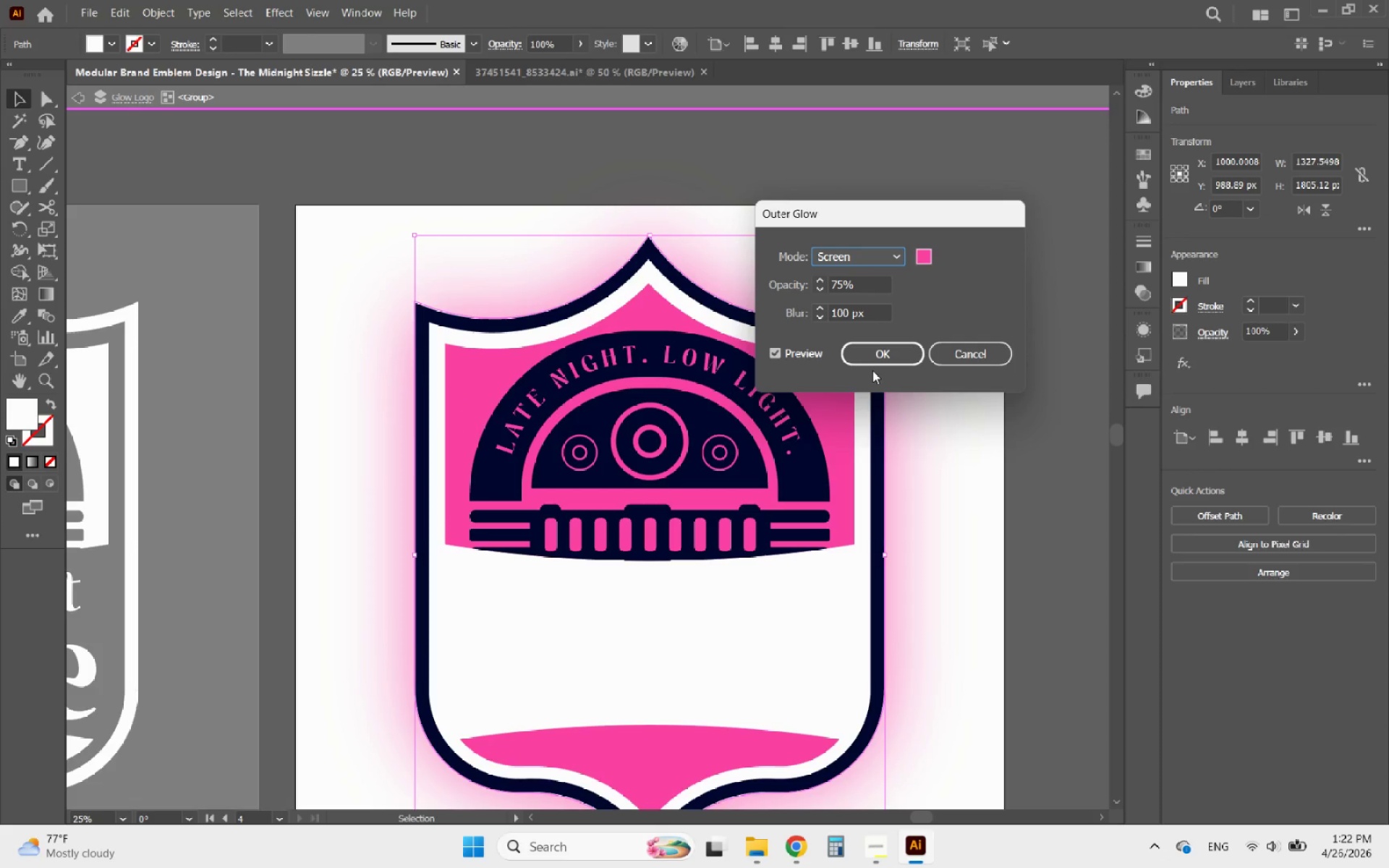 
left_click([891, 349])
 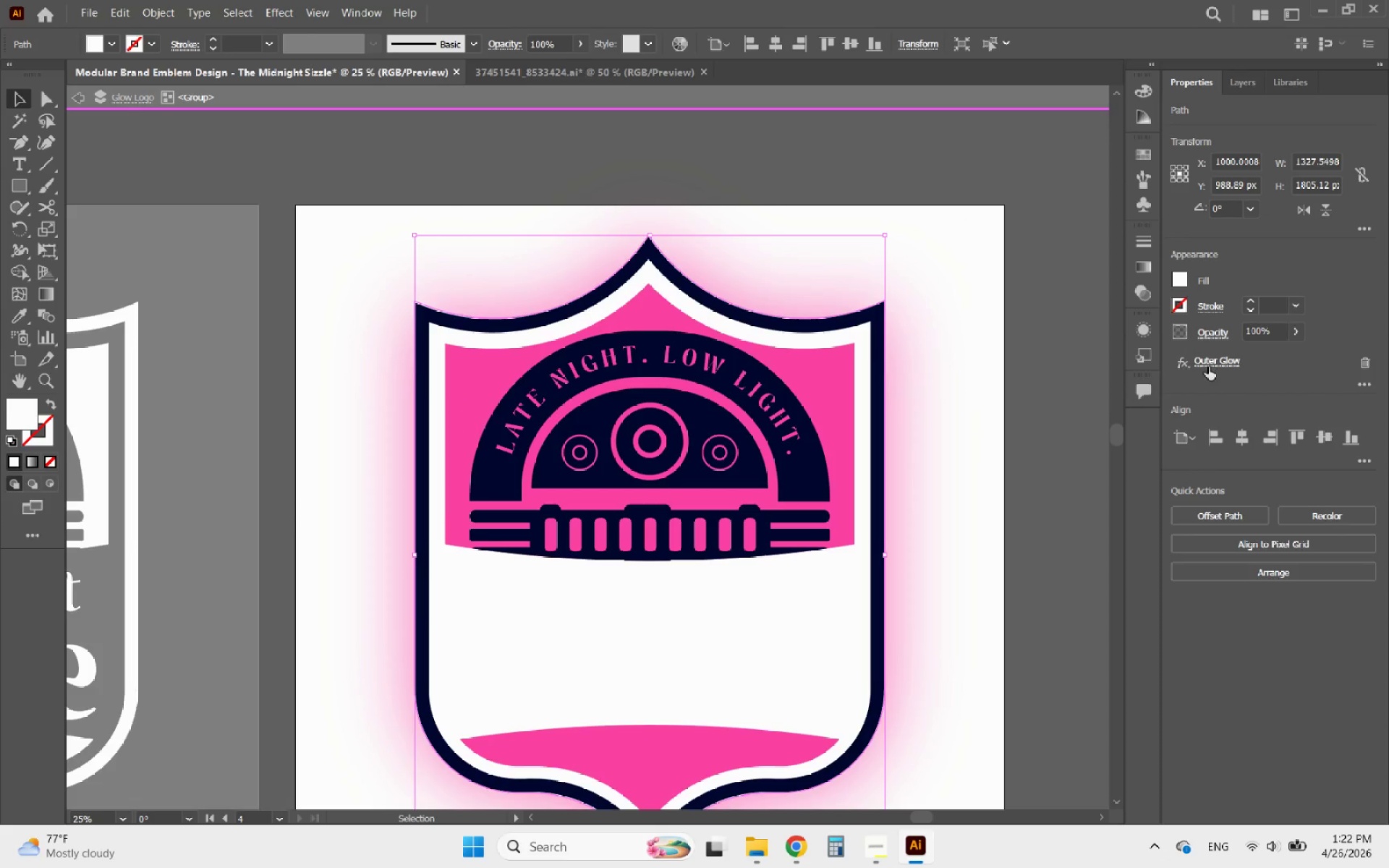 
scroll: coordinate [974, 507], scroll_direction: down, amount: 8.0
 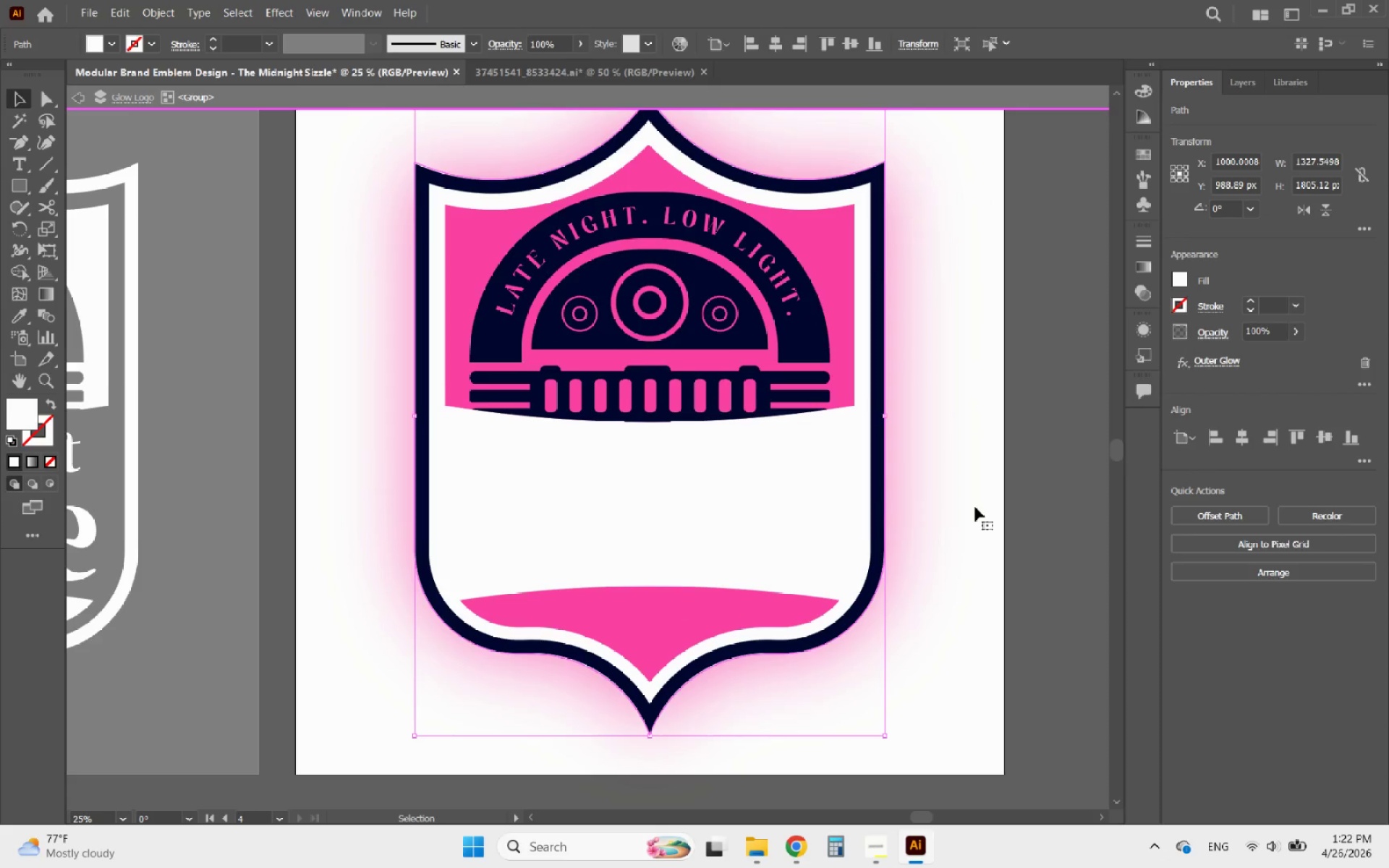 
scroll: coordinate [975, 507], scroll_direction: up, amount: 3.0
 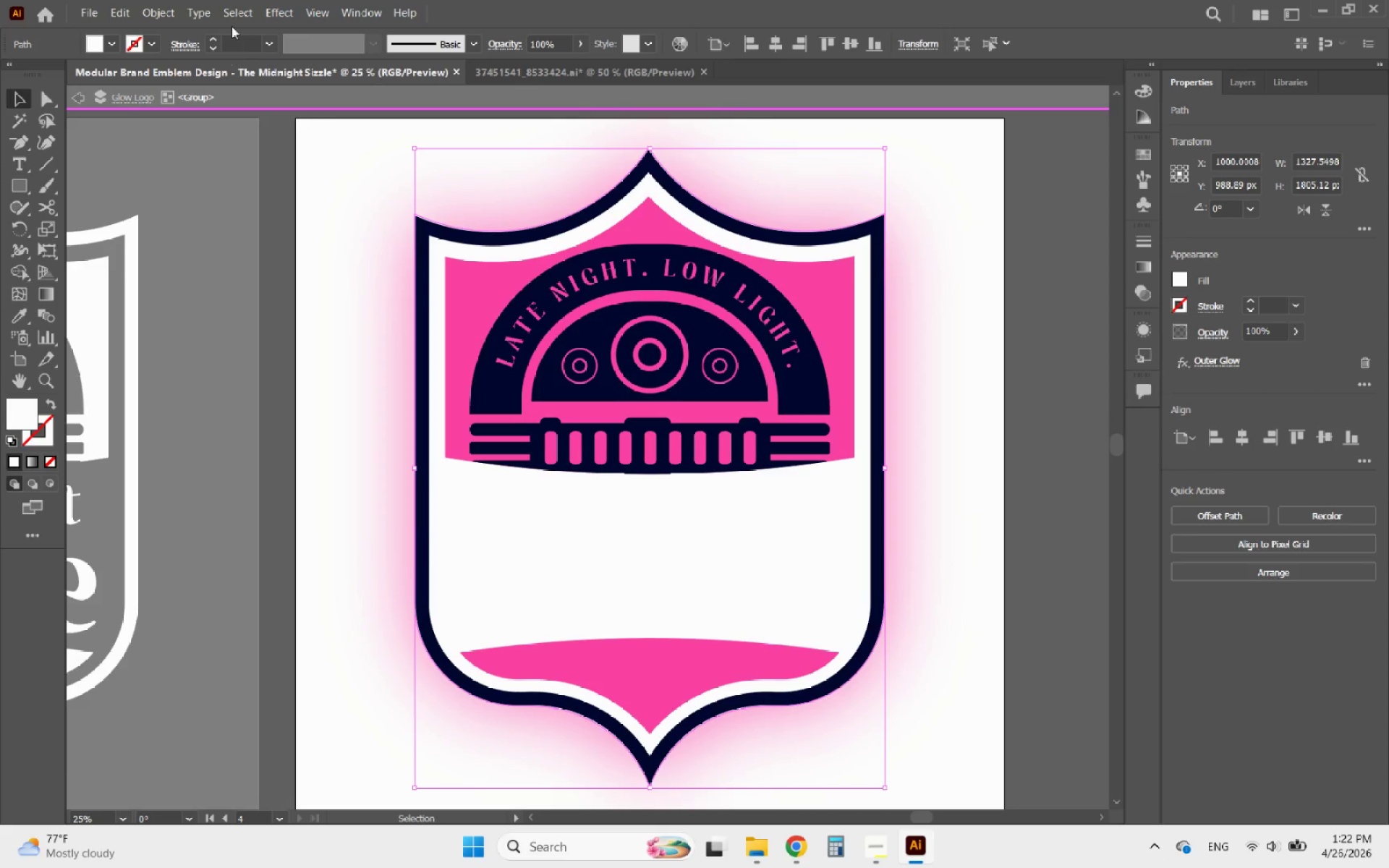 
left_click([280, 7])
 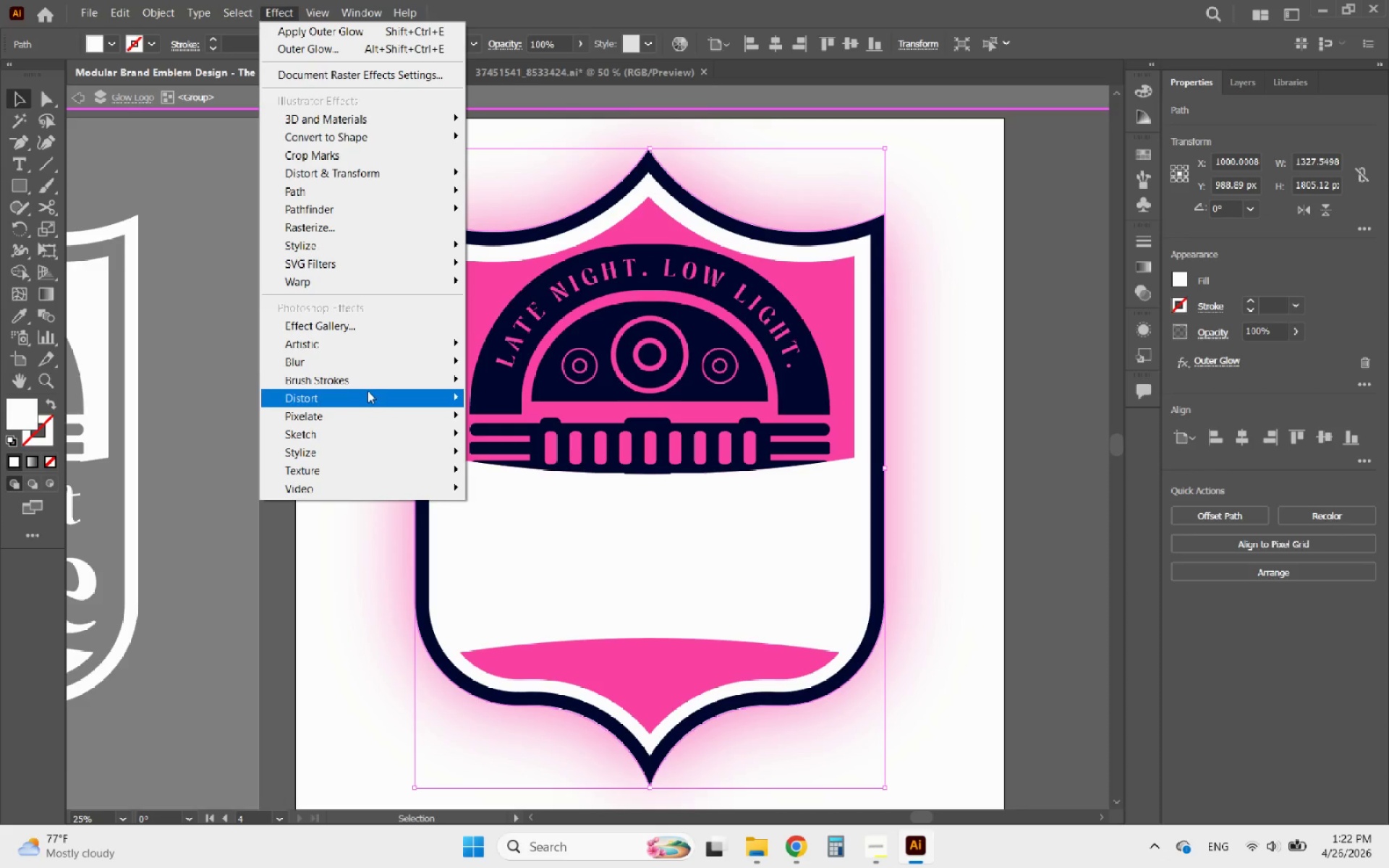 
left_click([355, 251])
 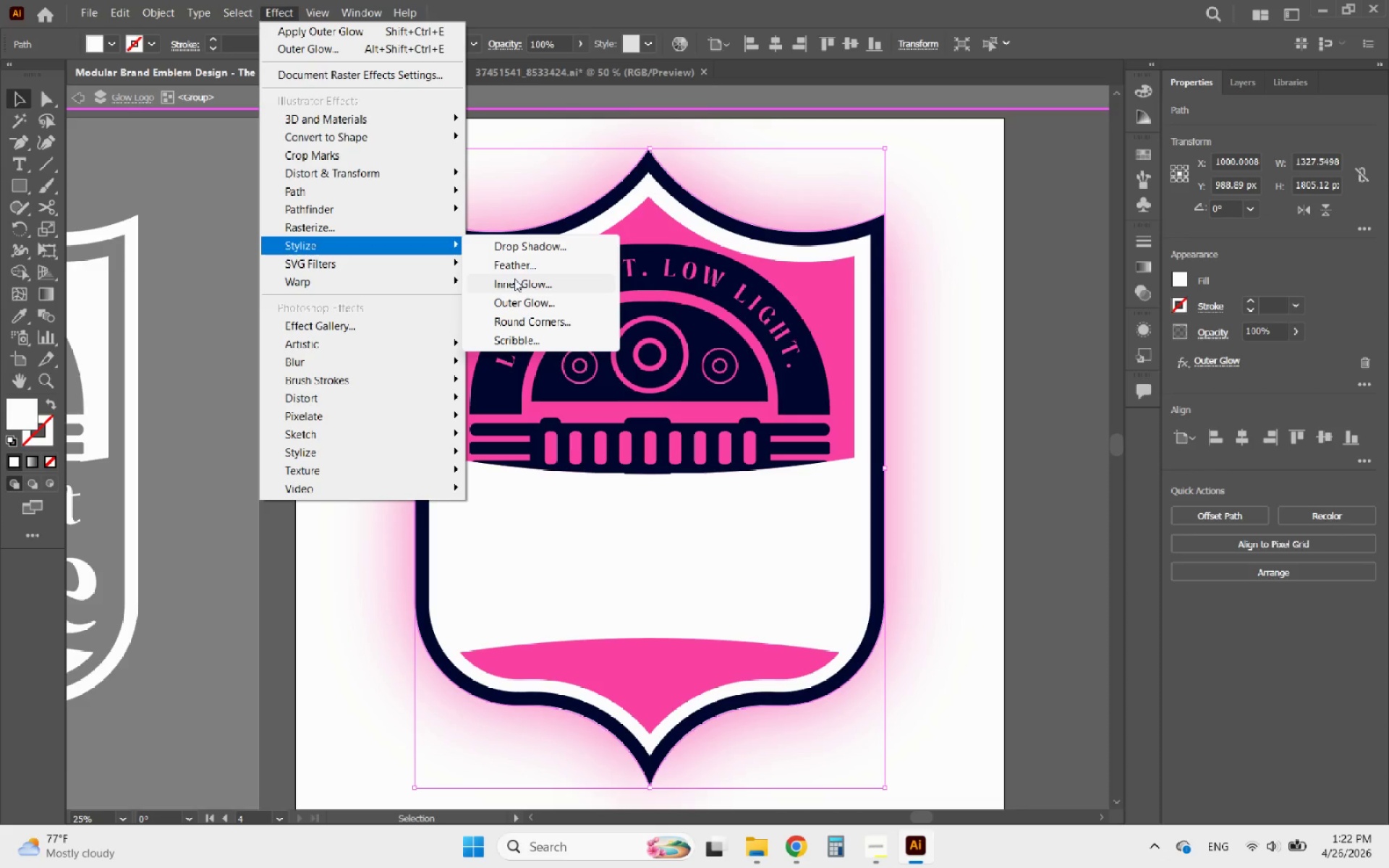 
left_click([515, 284])
 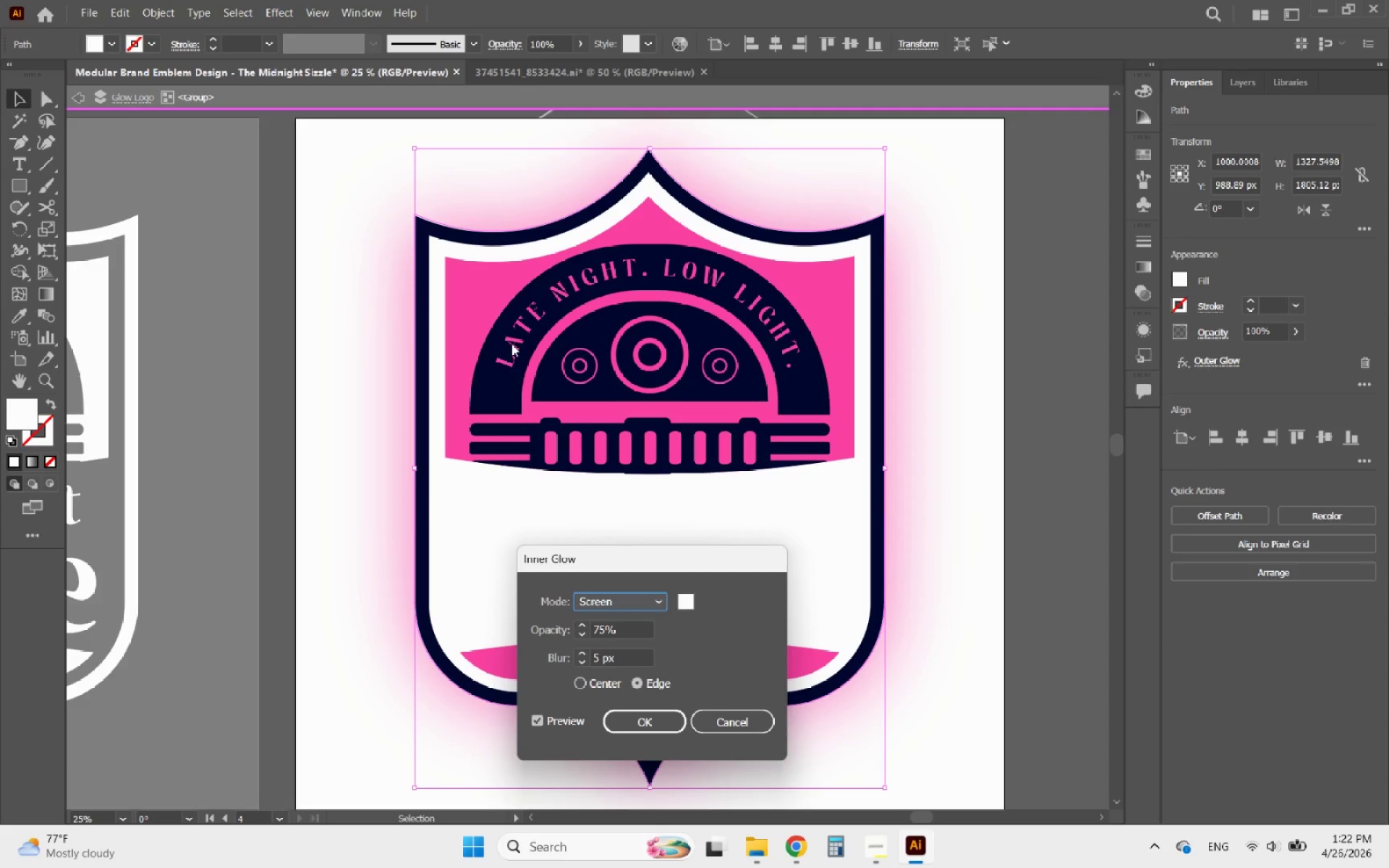 
wait(7.36)
 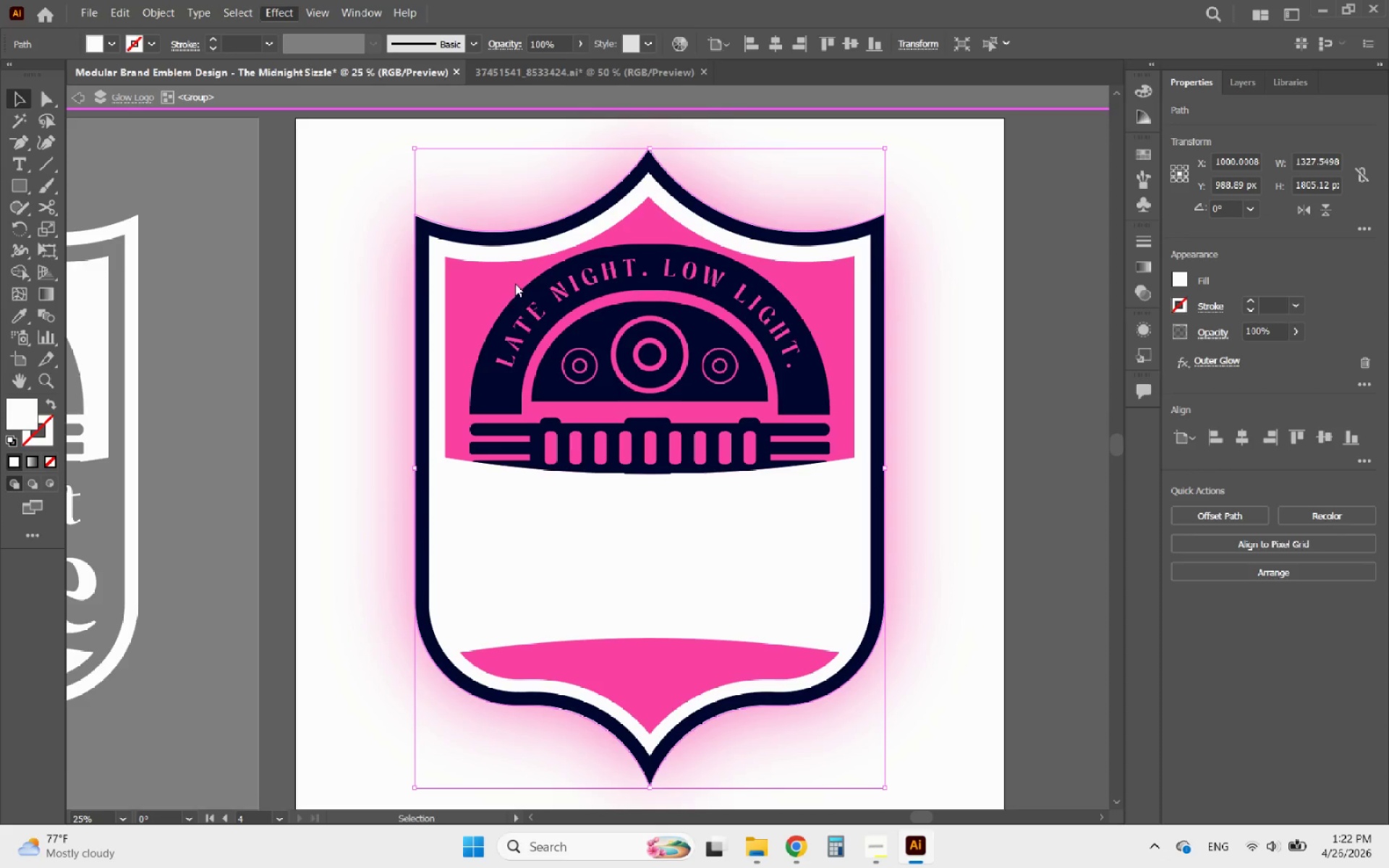 
scroll: coordinate [619, 661], scroll_direction: up, amount: 3.0
 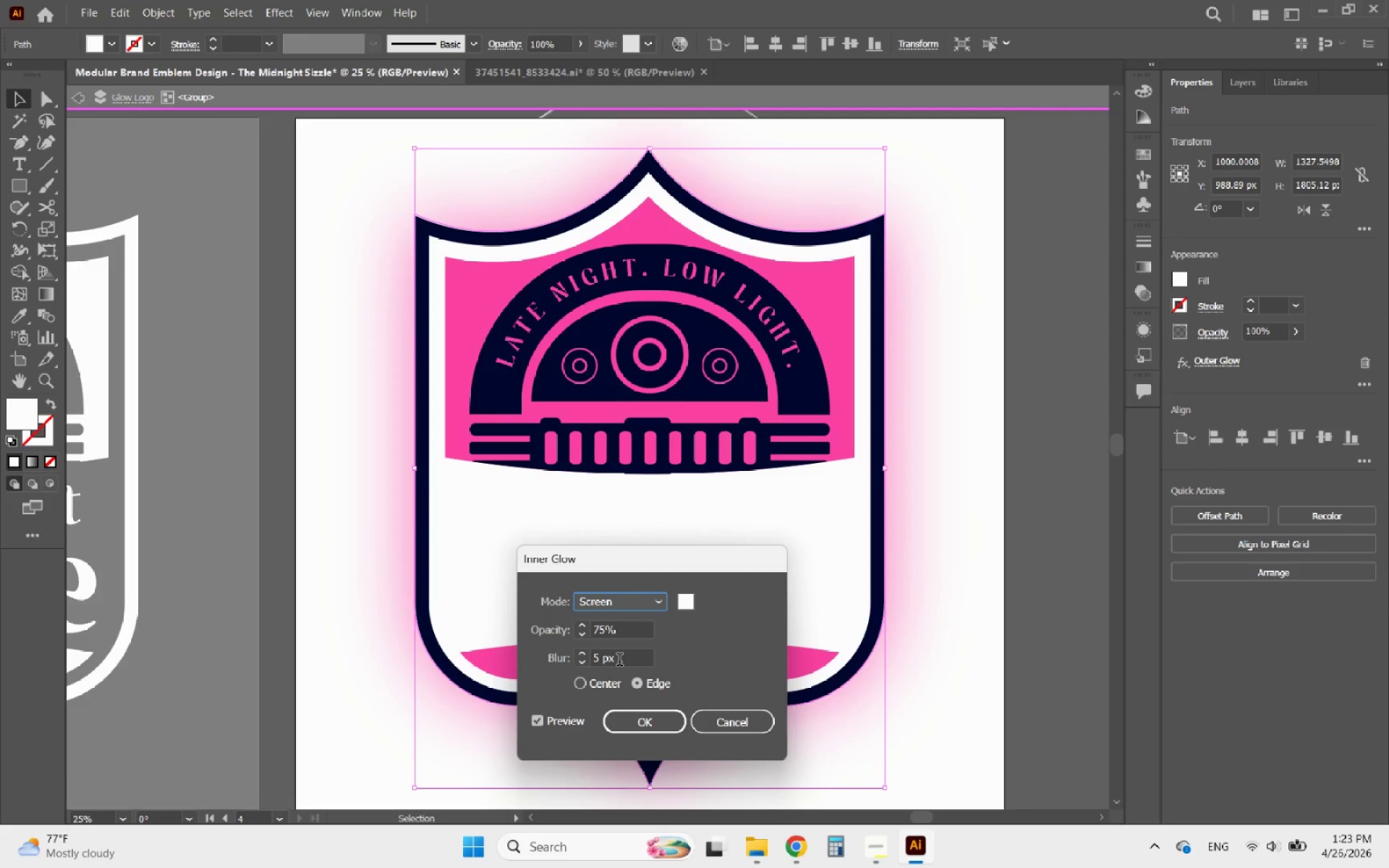 
wait(6.73)
 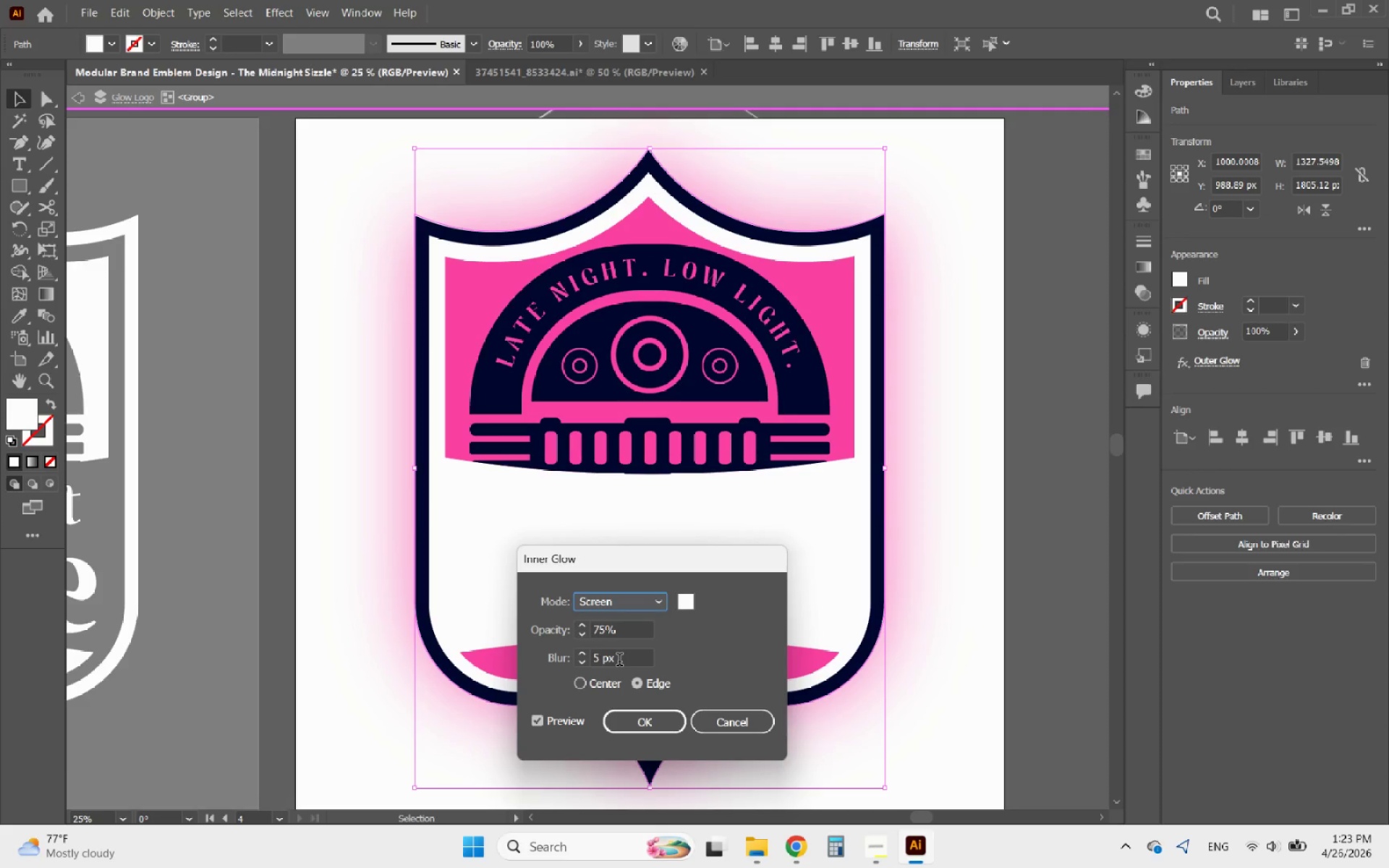 
scroll: coordinate [619, 661], scroll_direction: up, amount: 1.0
 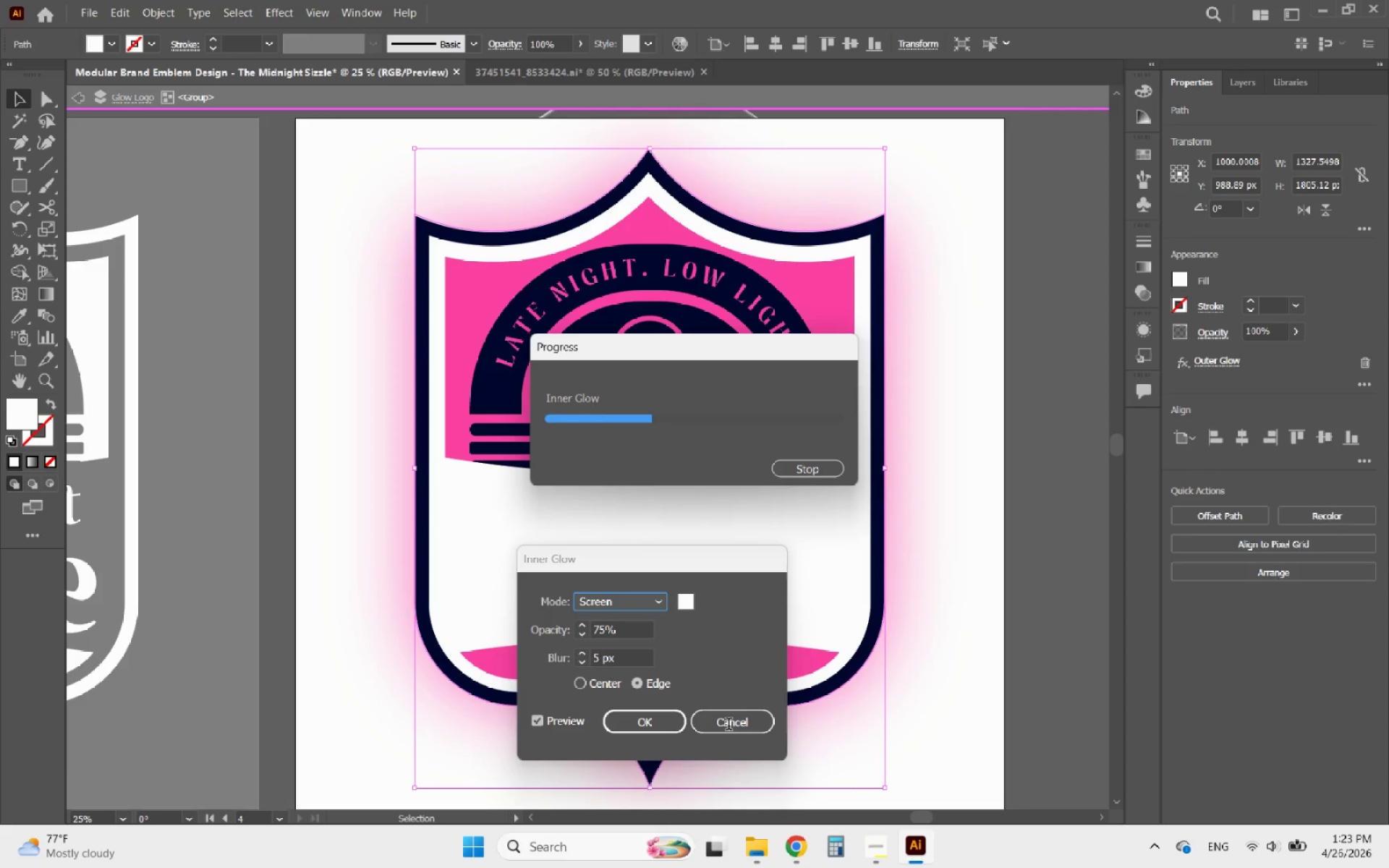 
wait(6.63)
 